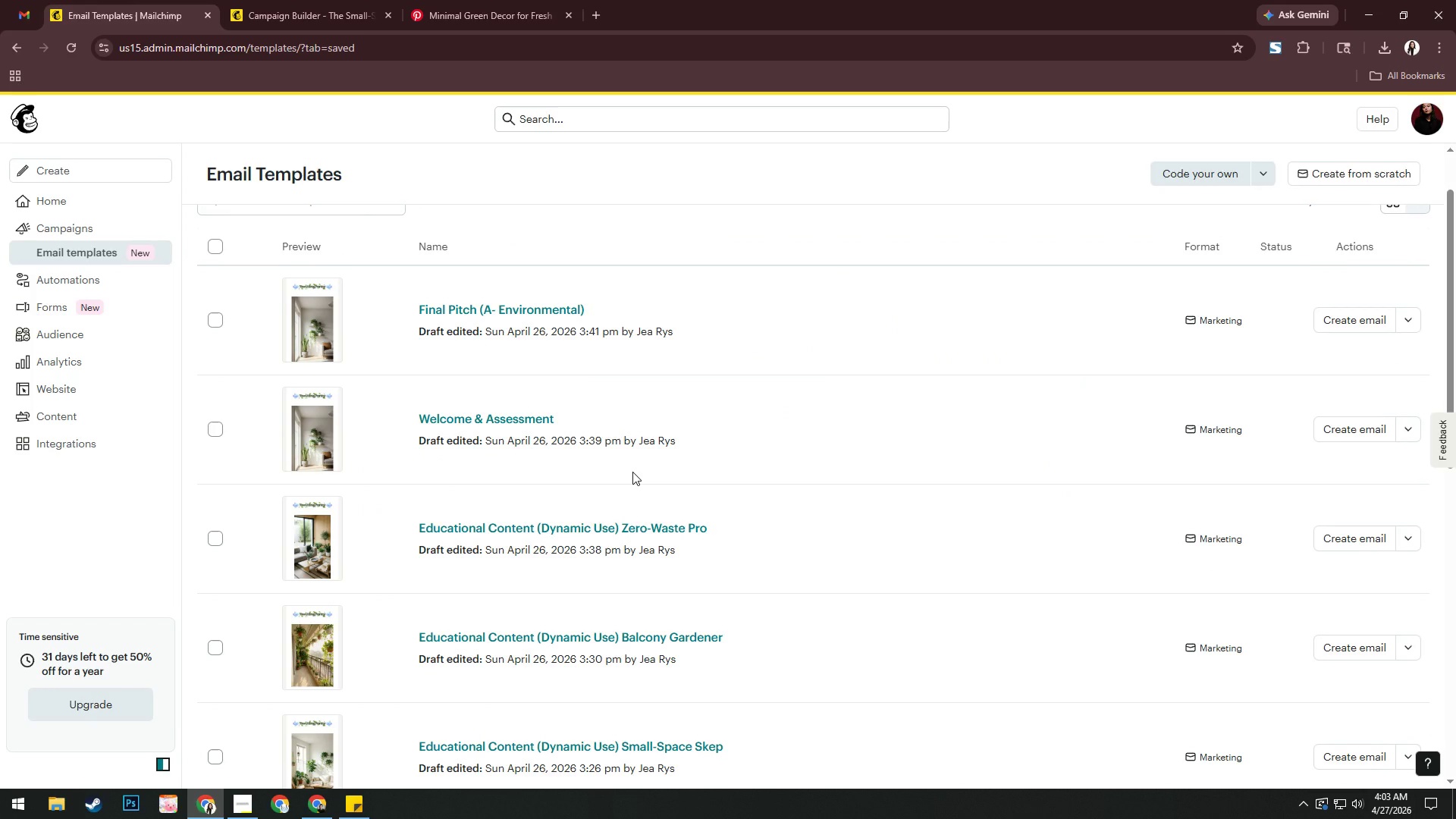 
scroll: coordinate [632, 472], scroll_direction: up, amount: 2.0
 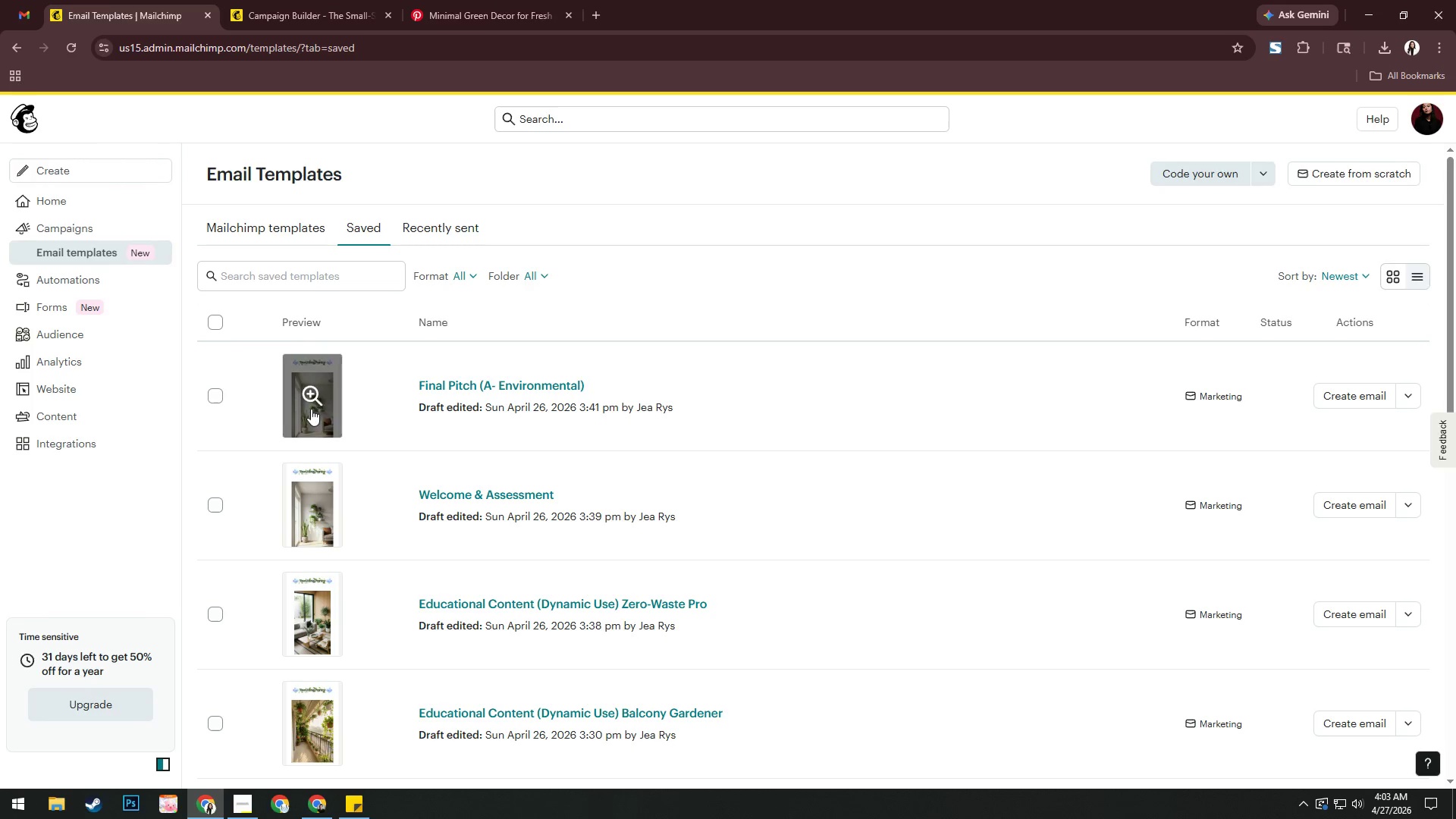 
left_click([544, 388])
 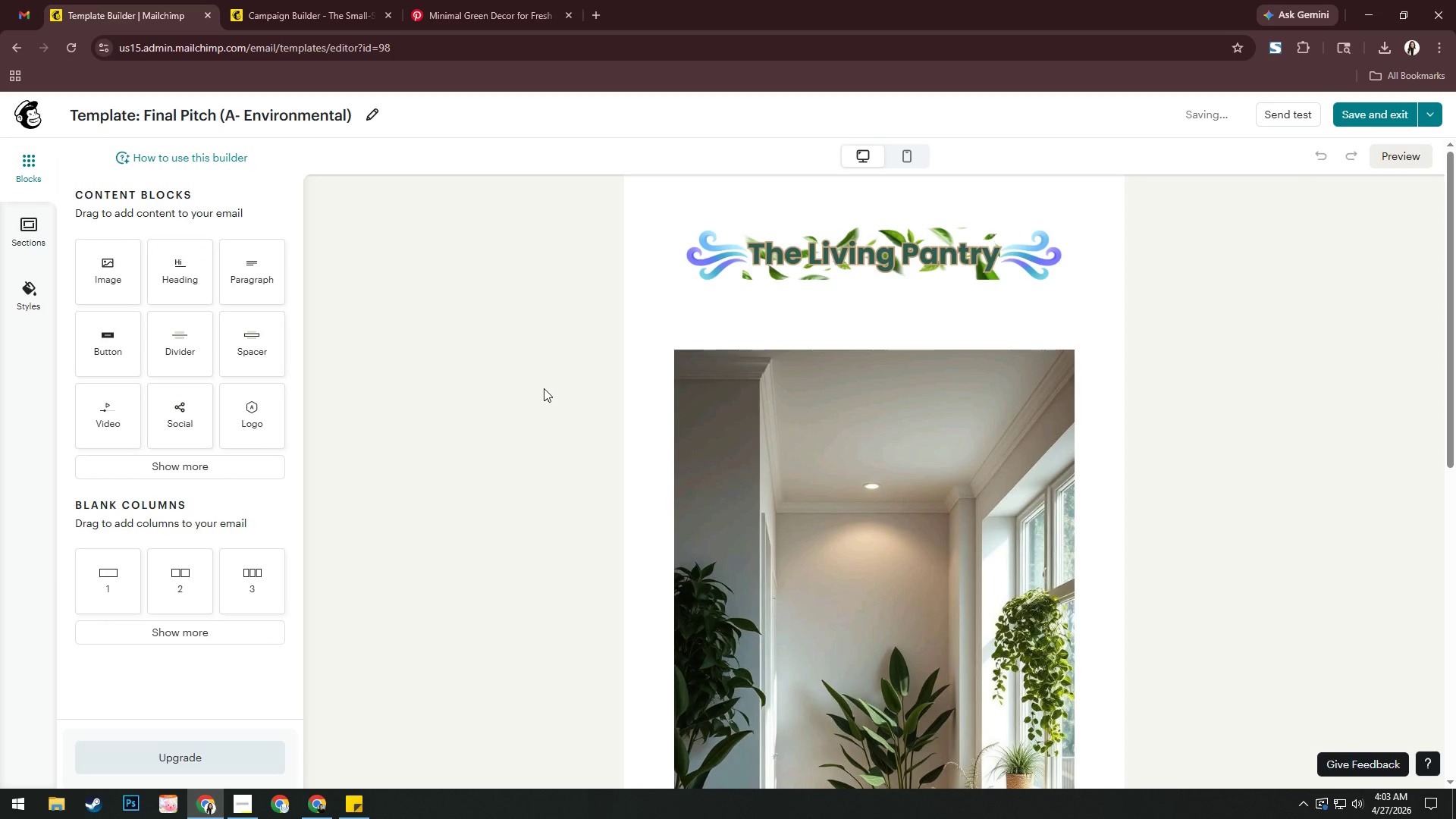 
scroll: coordinate [544, 397], scroll_direction: down, amount: 7.0
 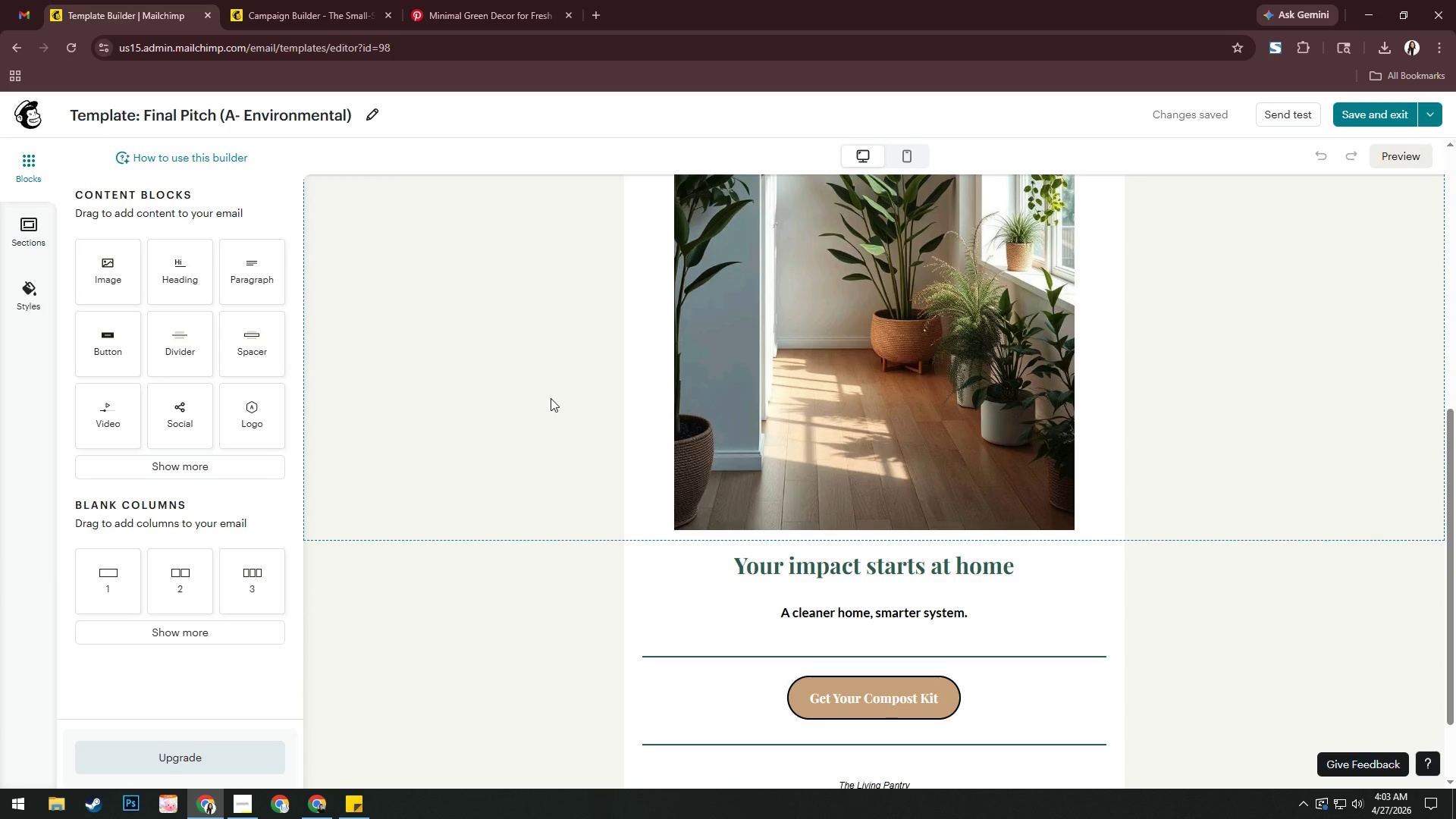 
wait(7.56)
 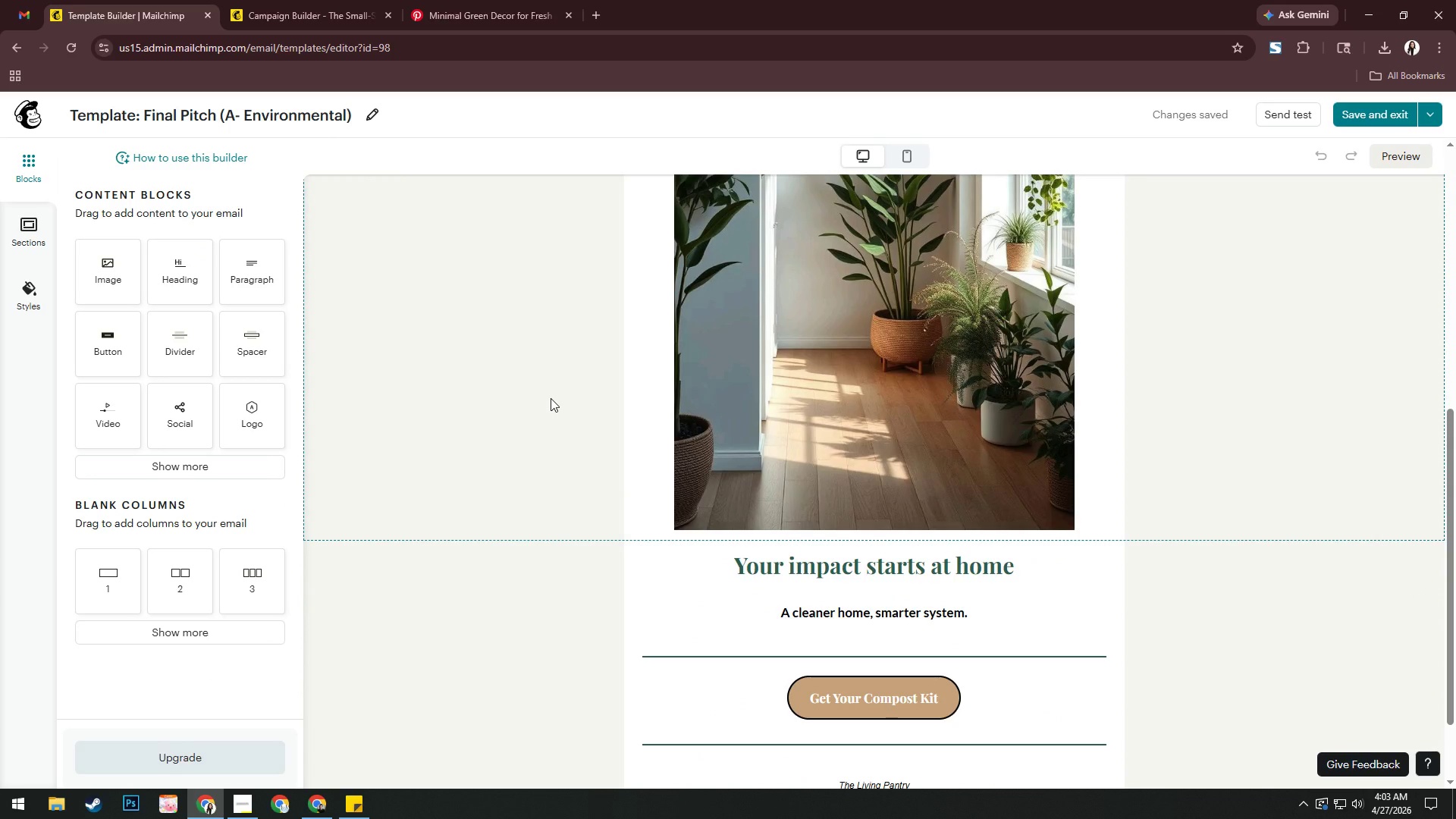 
left_click([35, 122])
 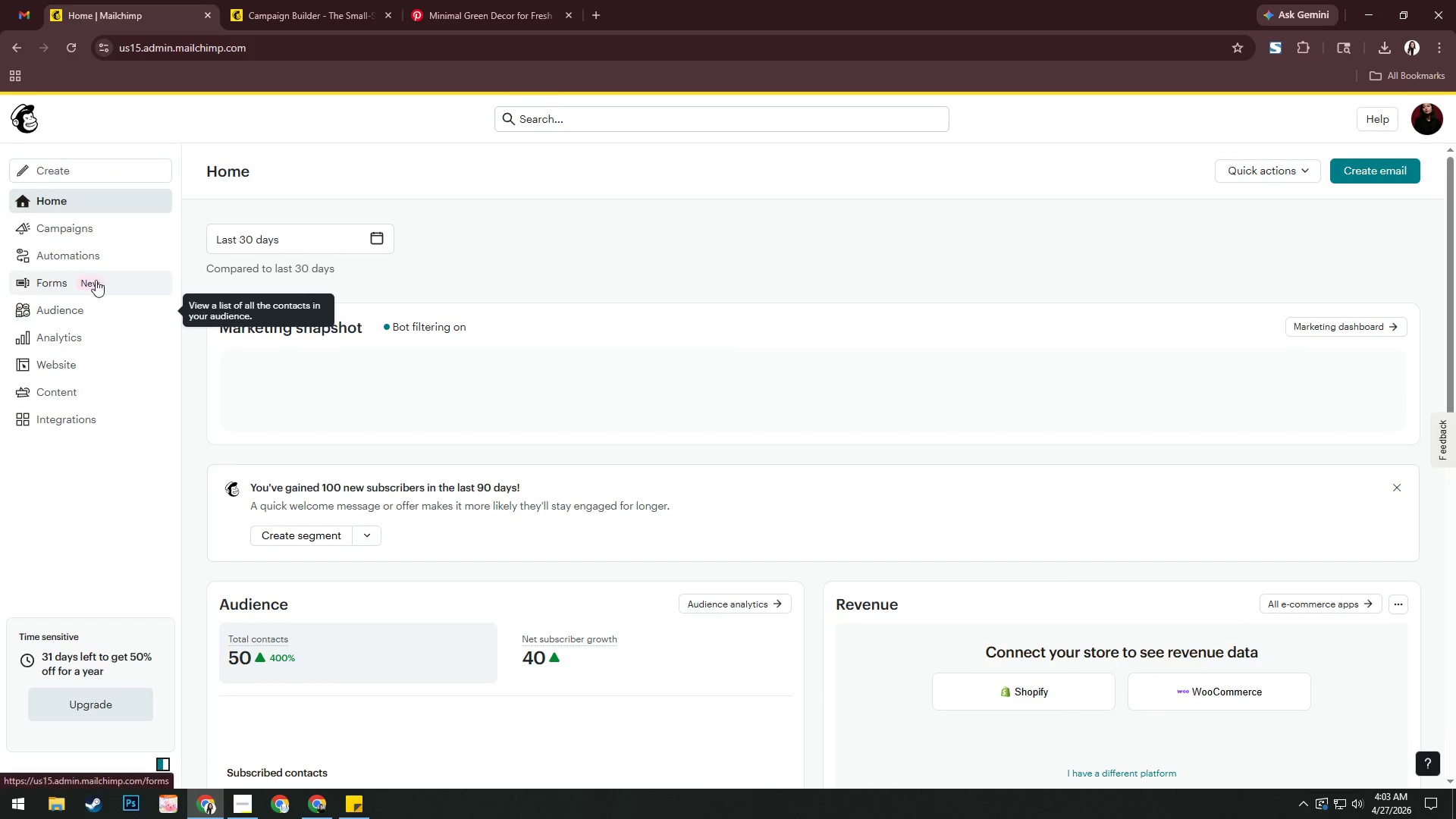 
wait(5.62)
 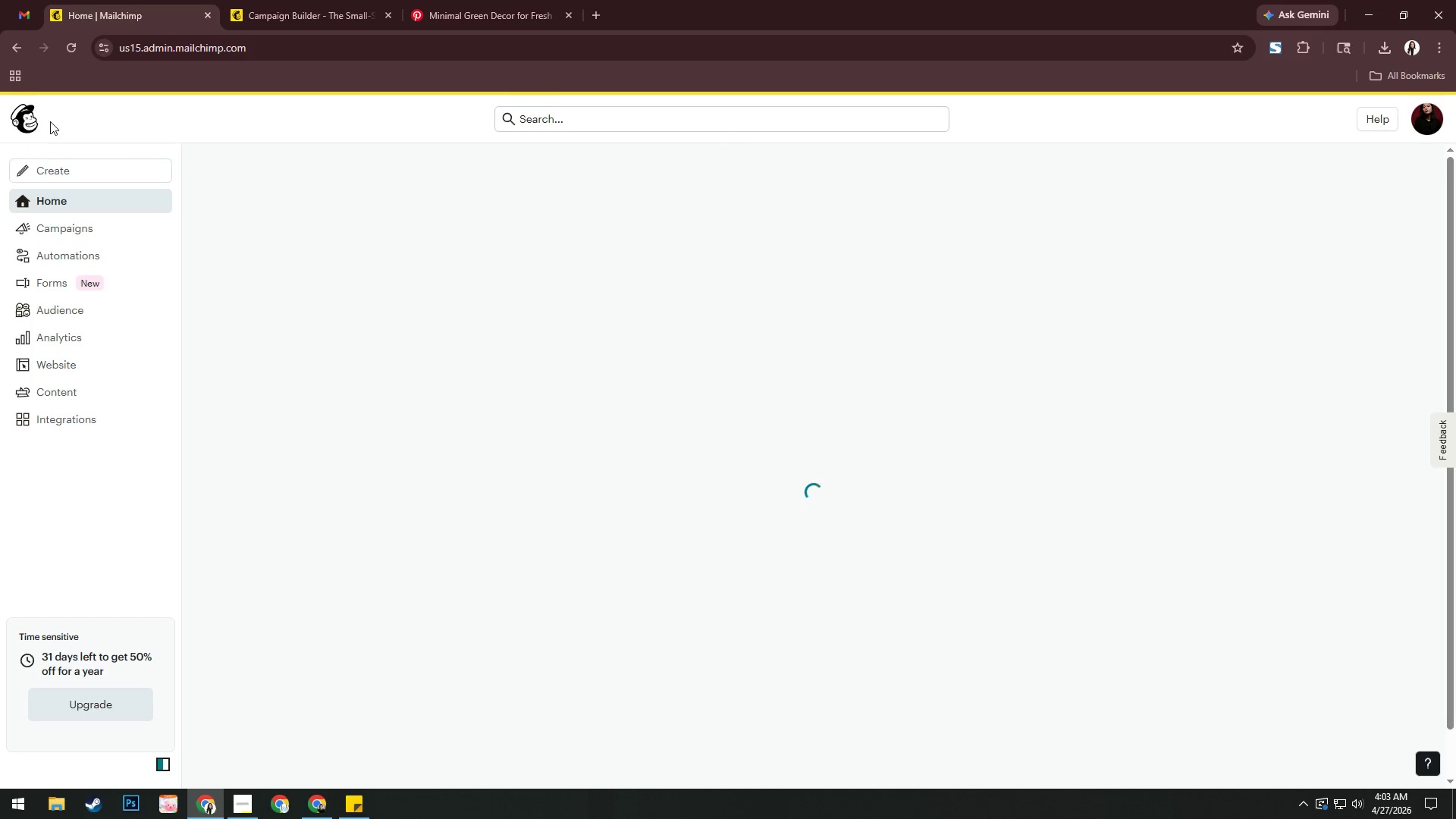 
left_click([103, 233])
 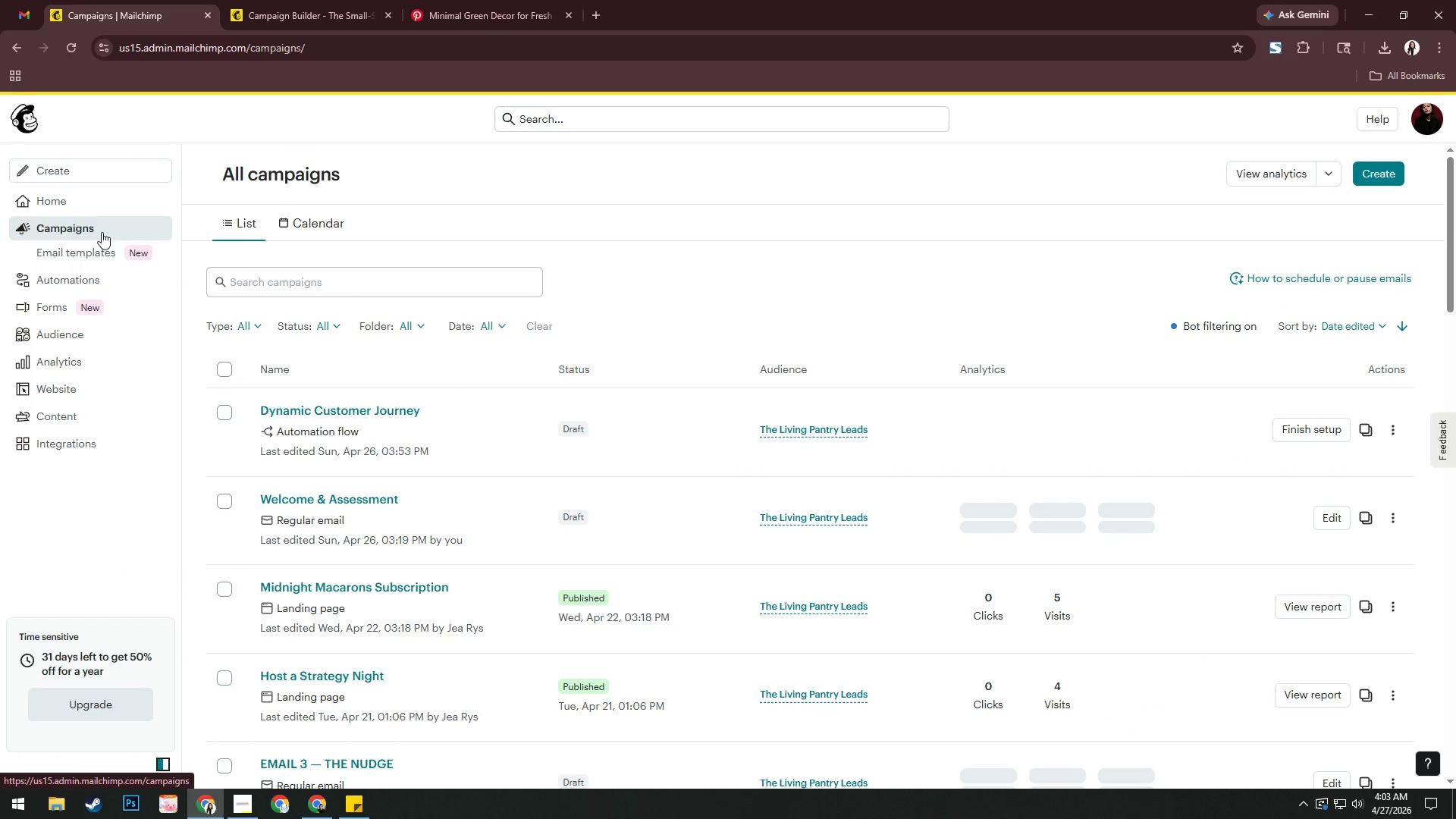 
left_click([89, 259])
 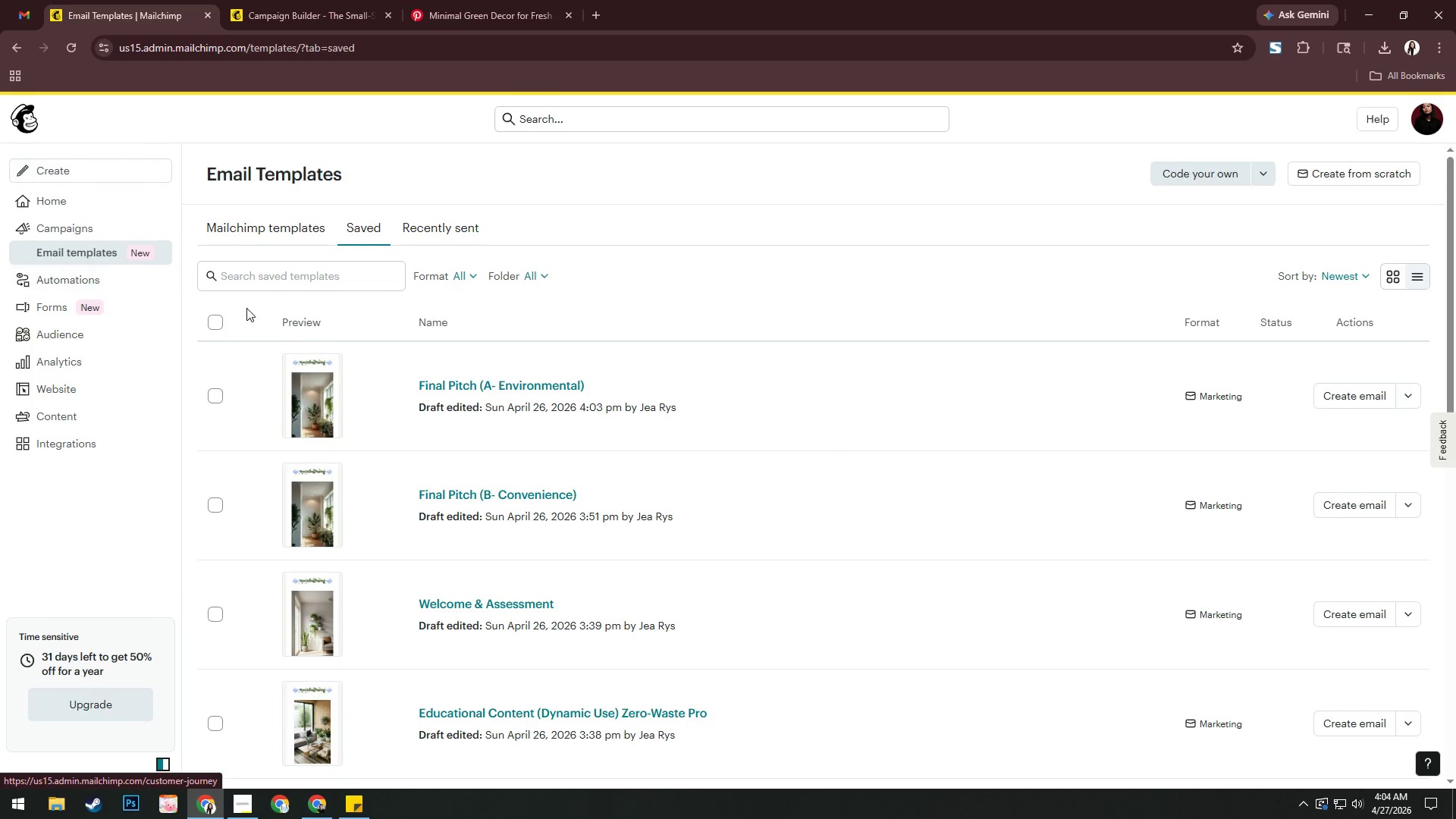 
scroll: coordinate [989, 394], scroll_direction: down, amount: 4.0
 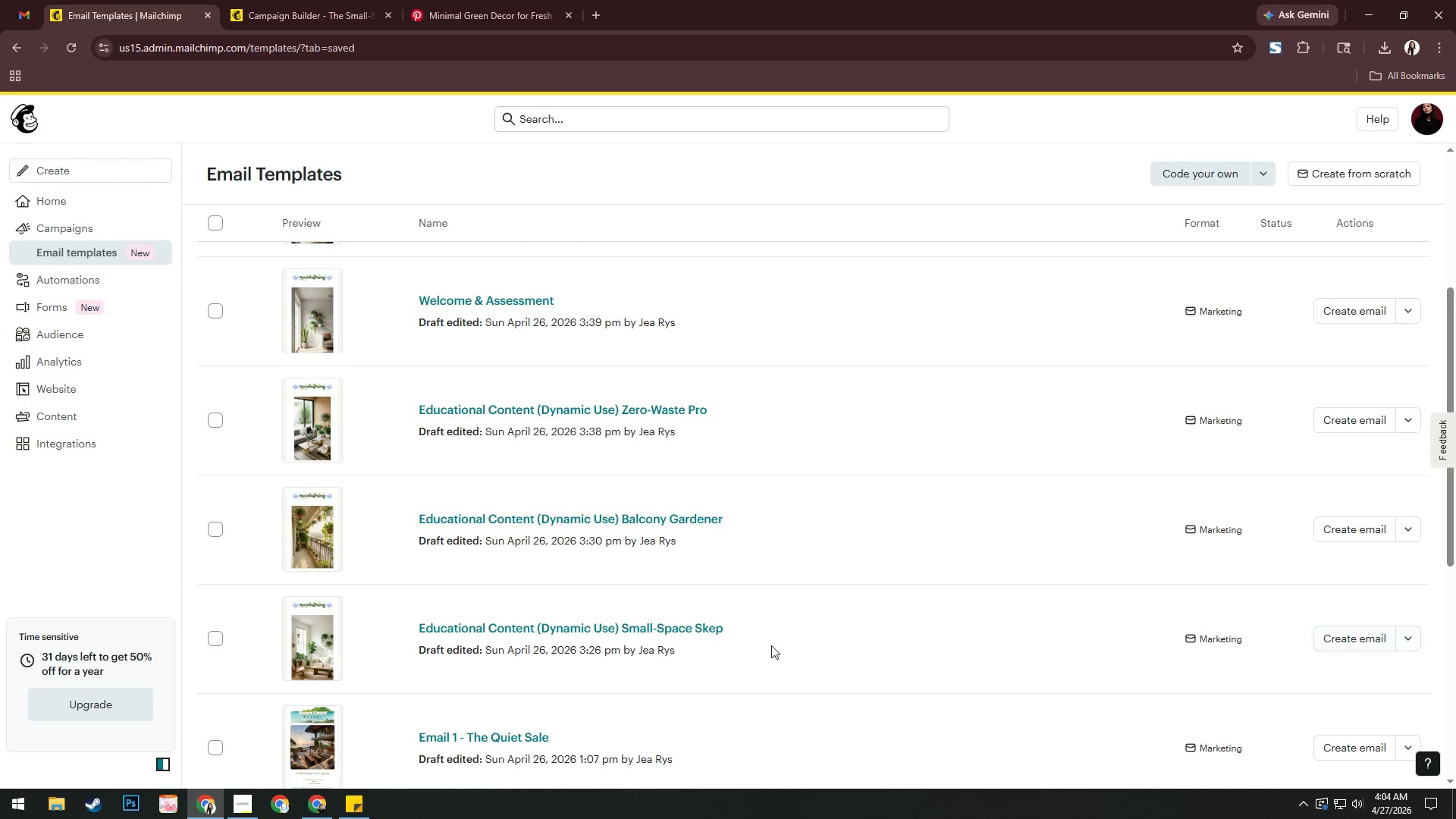 
wait(10.44)
 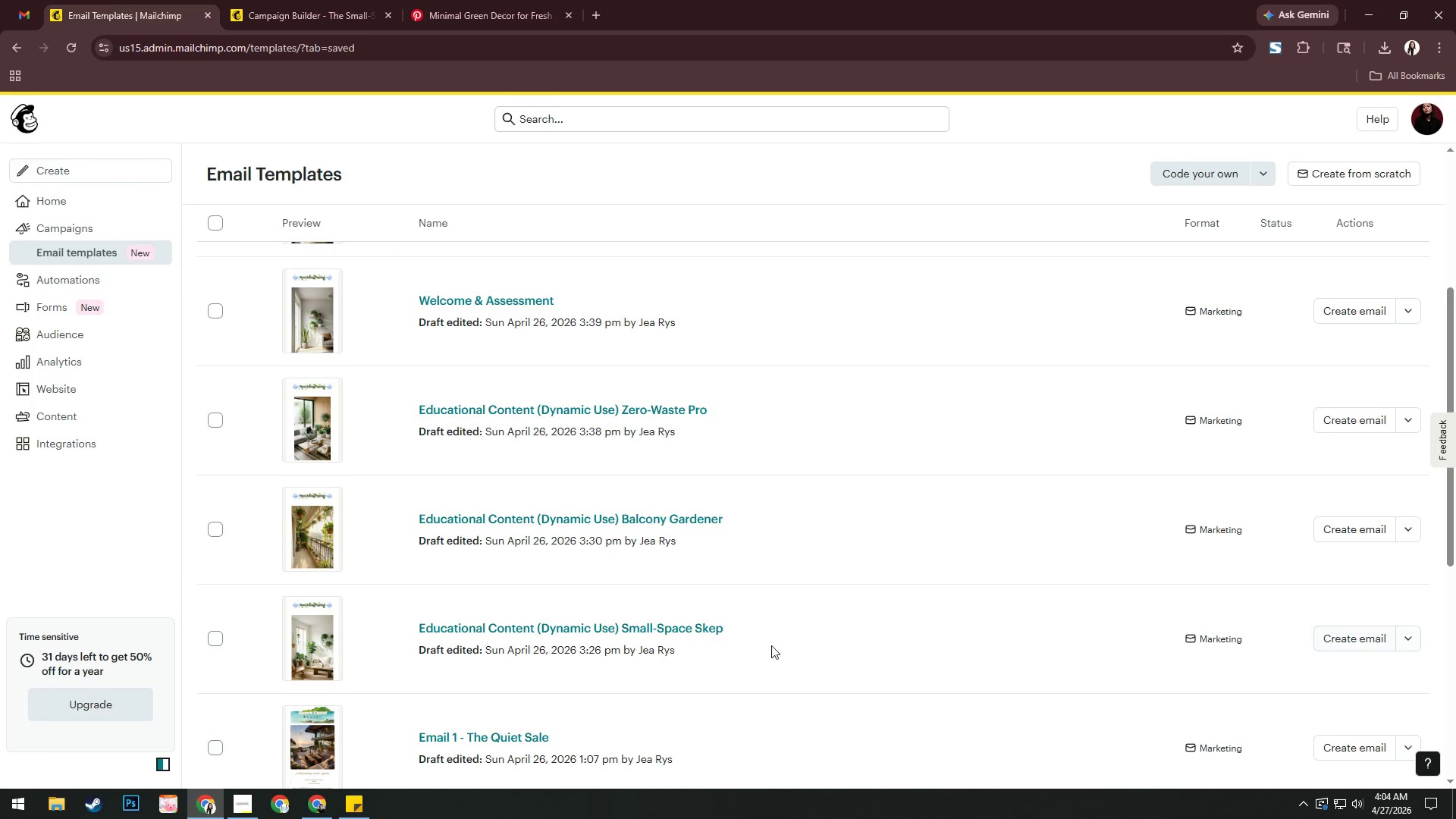 
left_click([697, 632])
 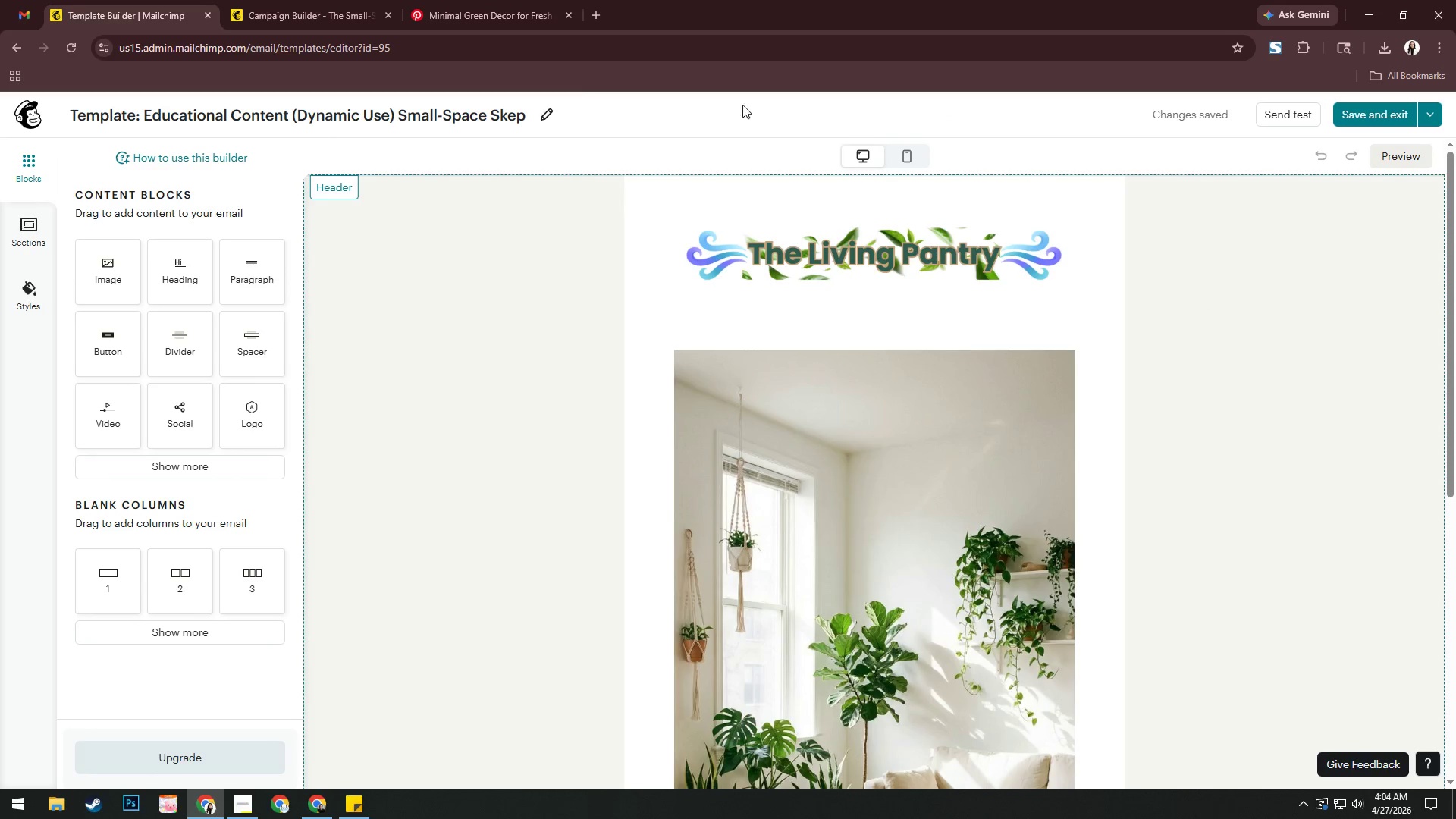 
left_click([1407, 112])
 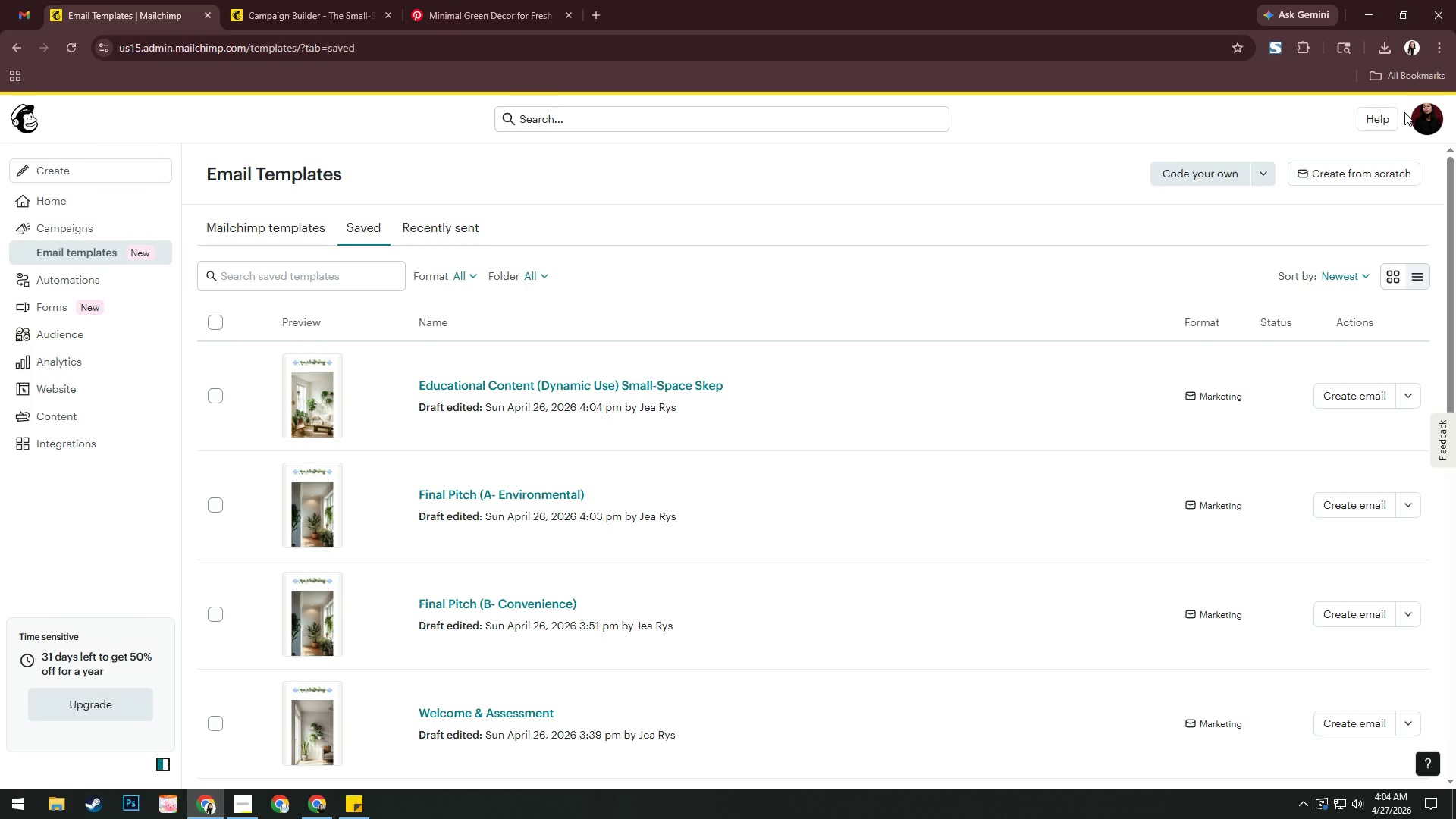 
left_click([265, 0])
 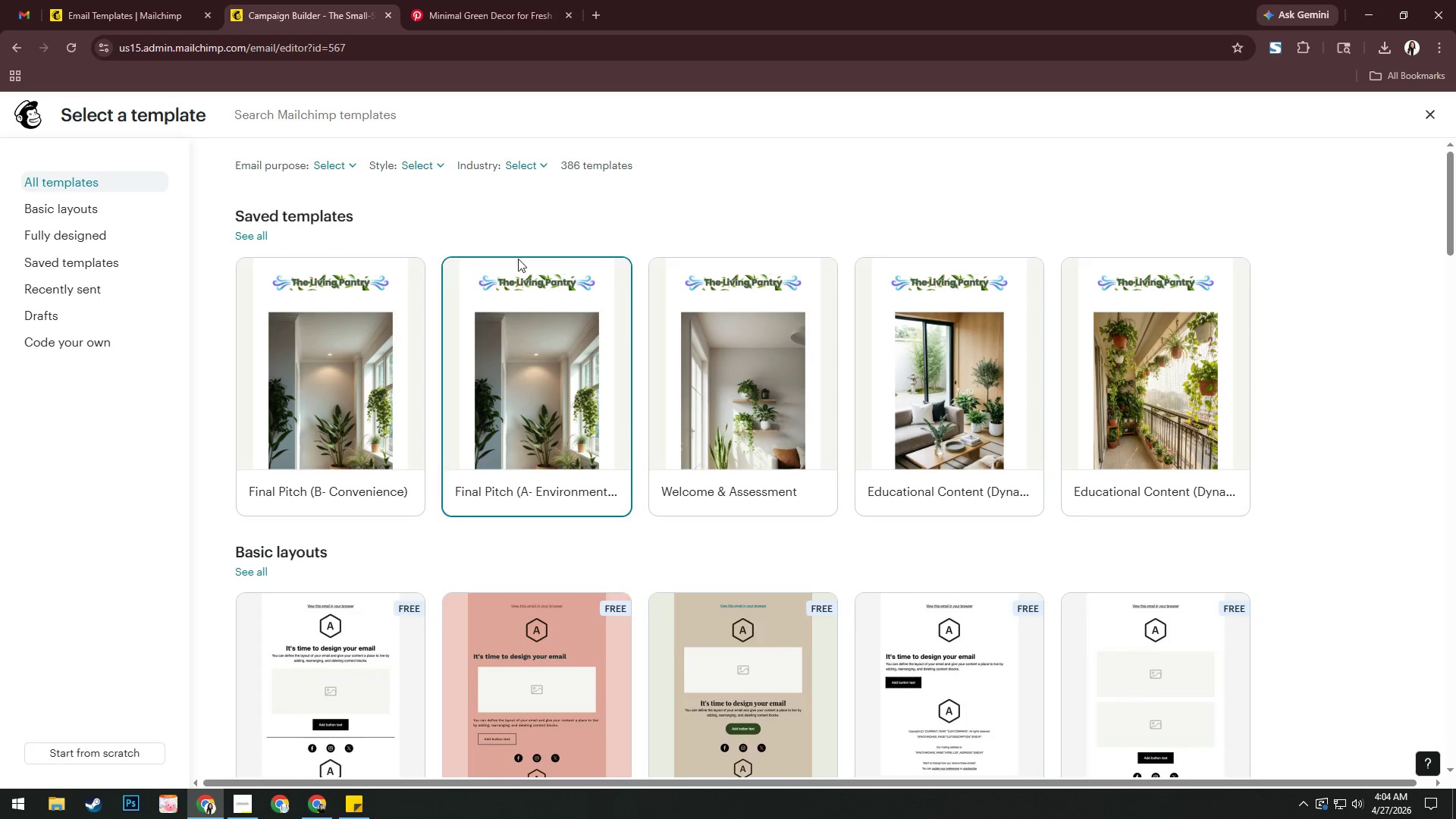 
scroll: coordinate [1025, 400], scroll_direction: down, amount: 3.0
 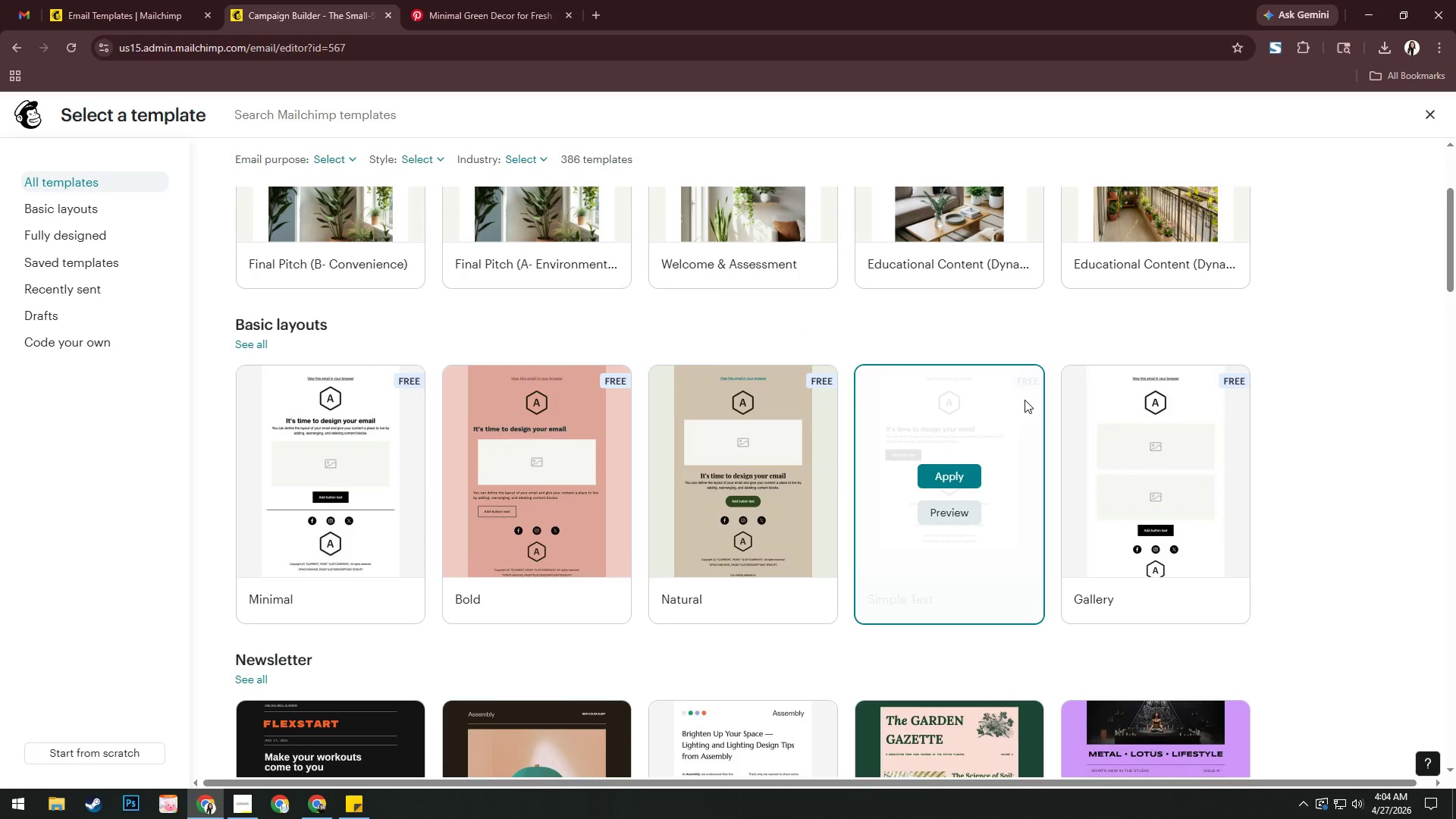 
scroll: coordinate [1025, 400], scroll_direction: up, amount: 3.0
 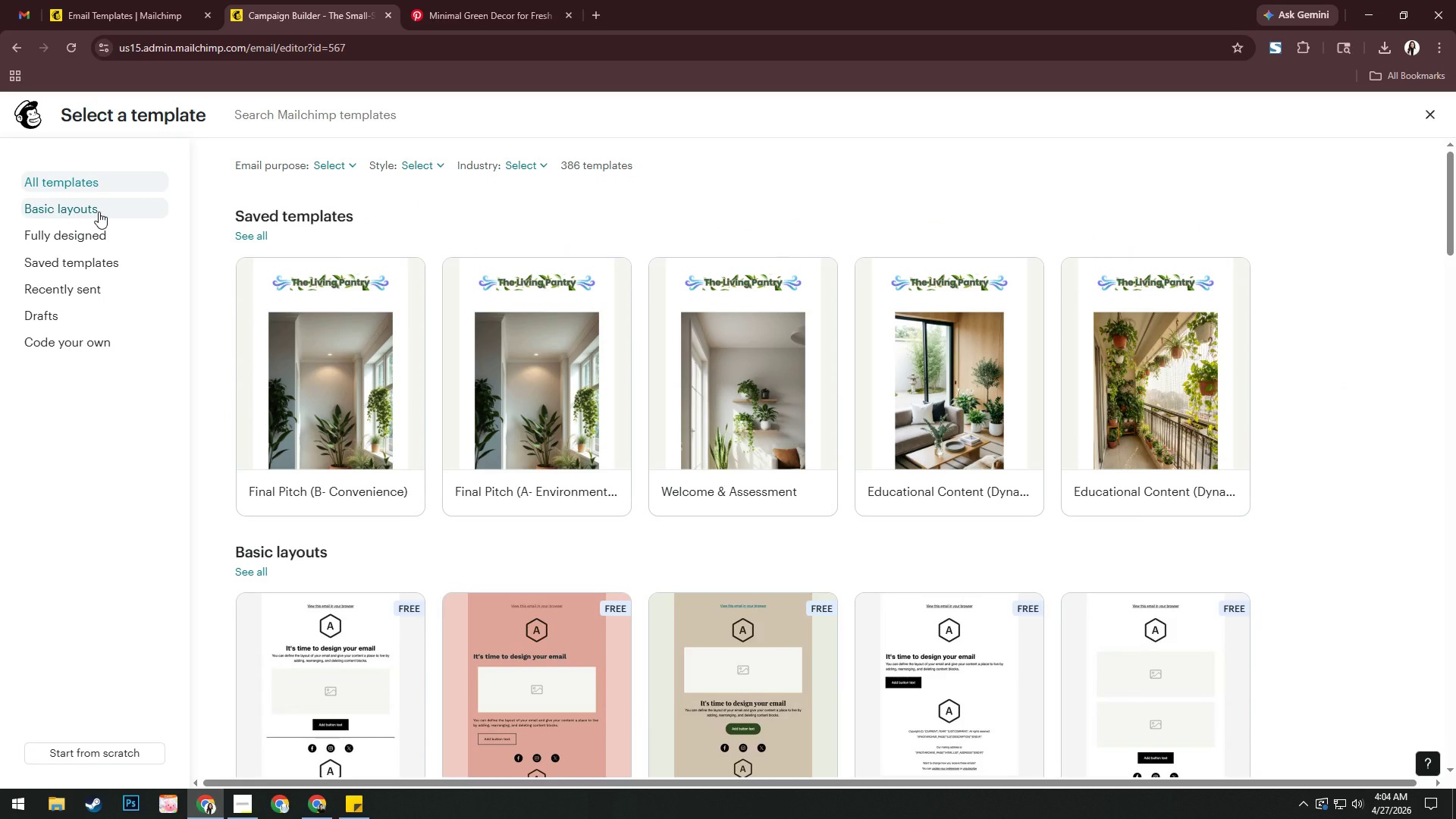 
left_click([102, 264])
 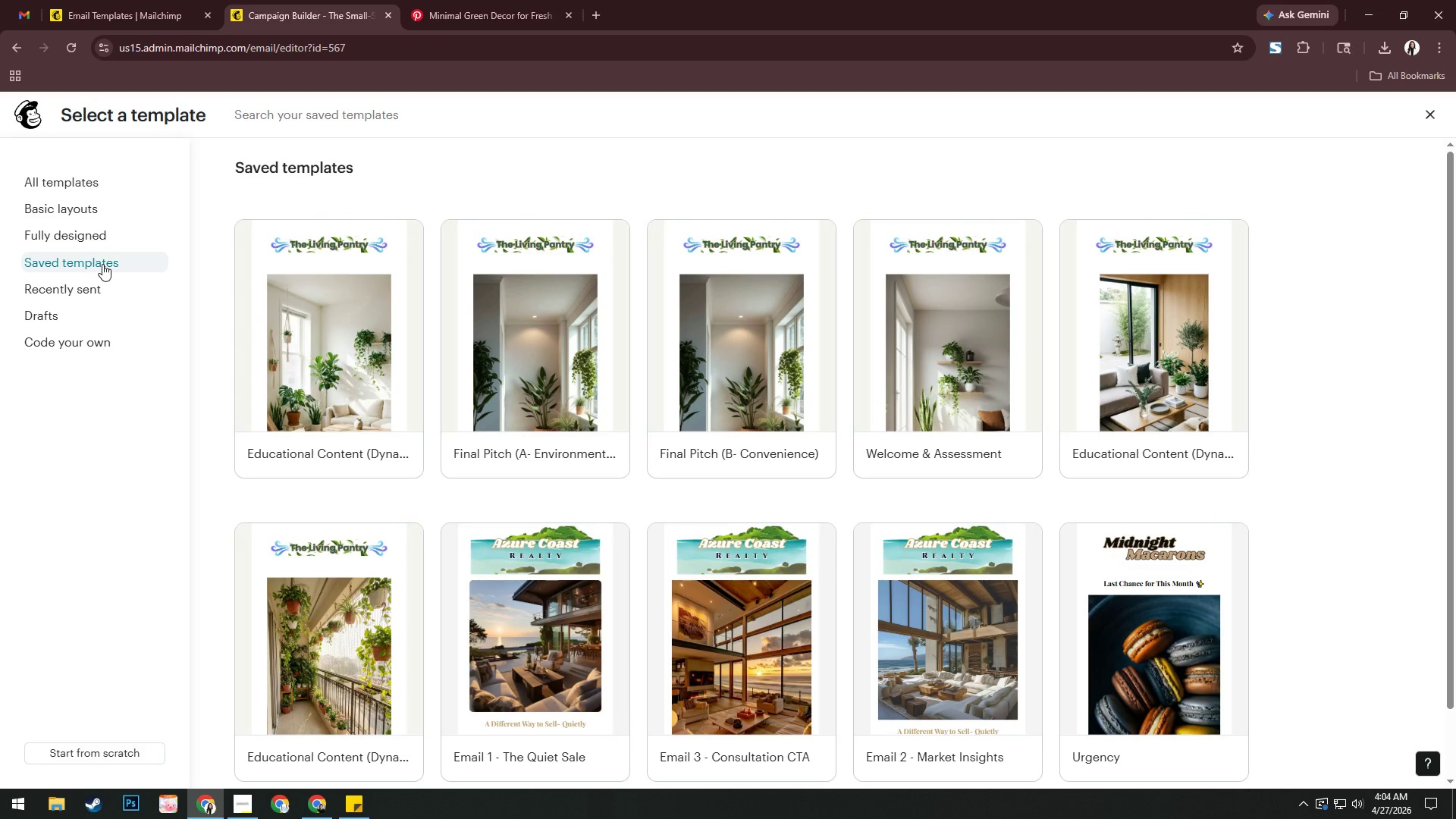 
left_click([136, 1])
 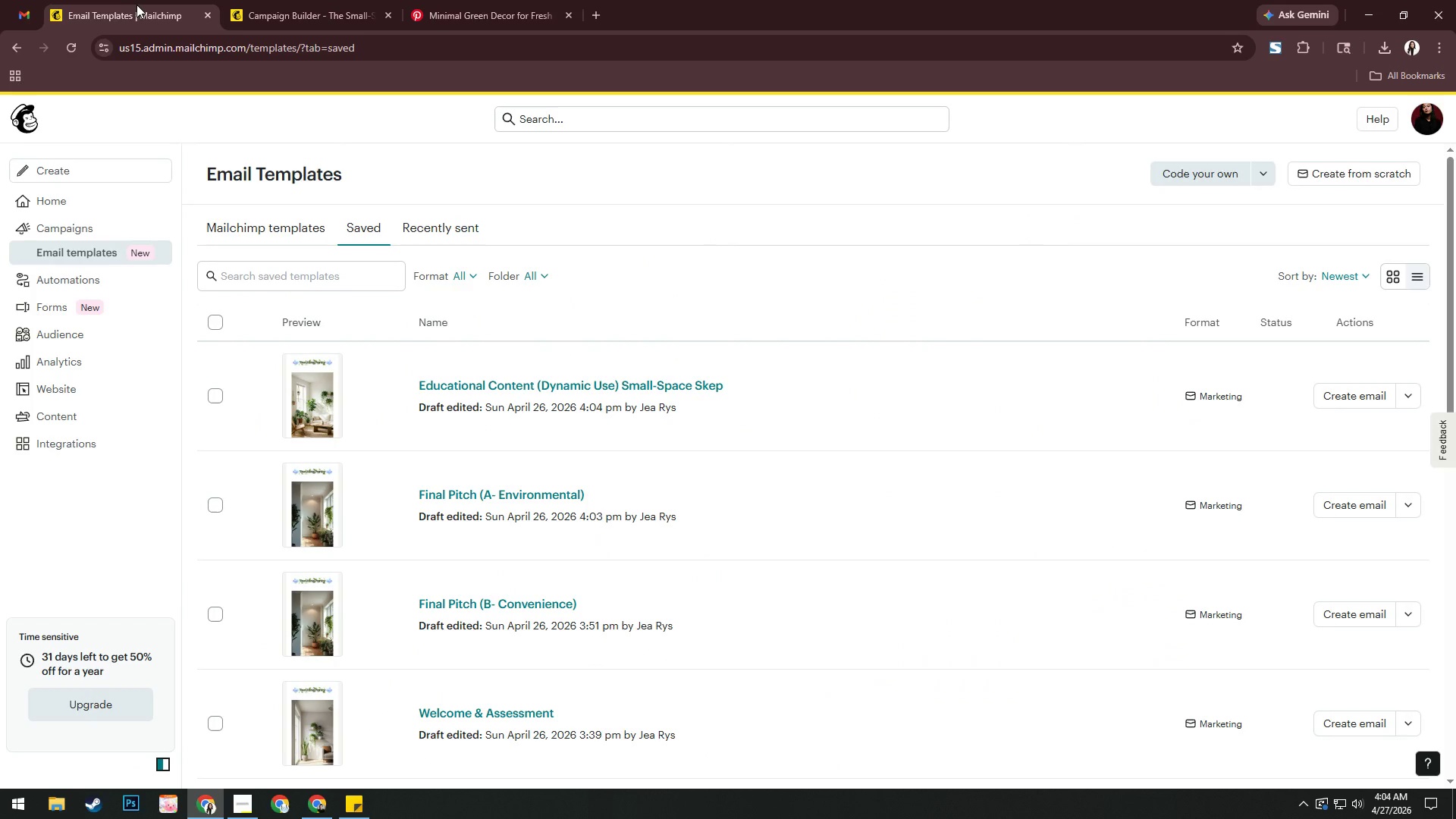 
left_click([289, 0])
 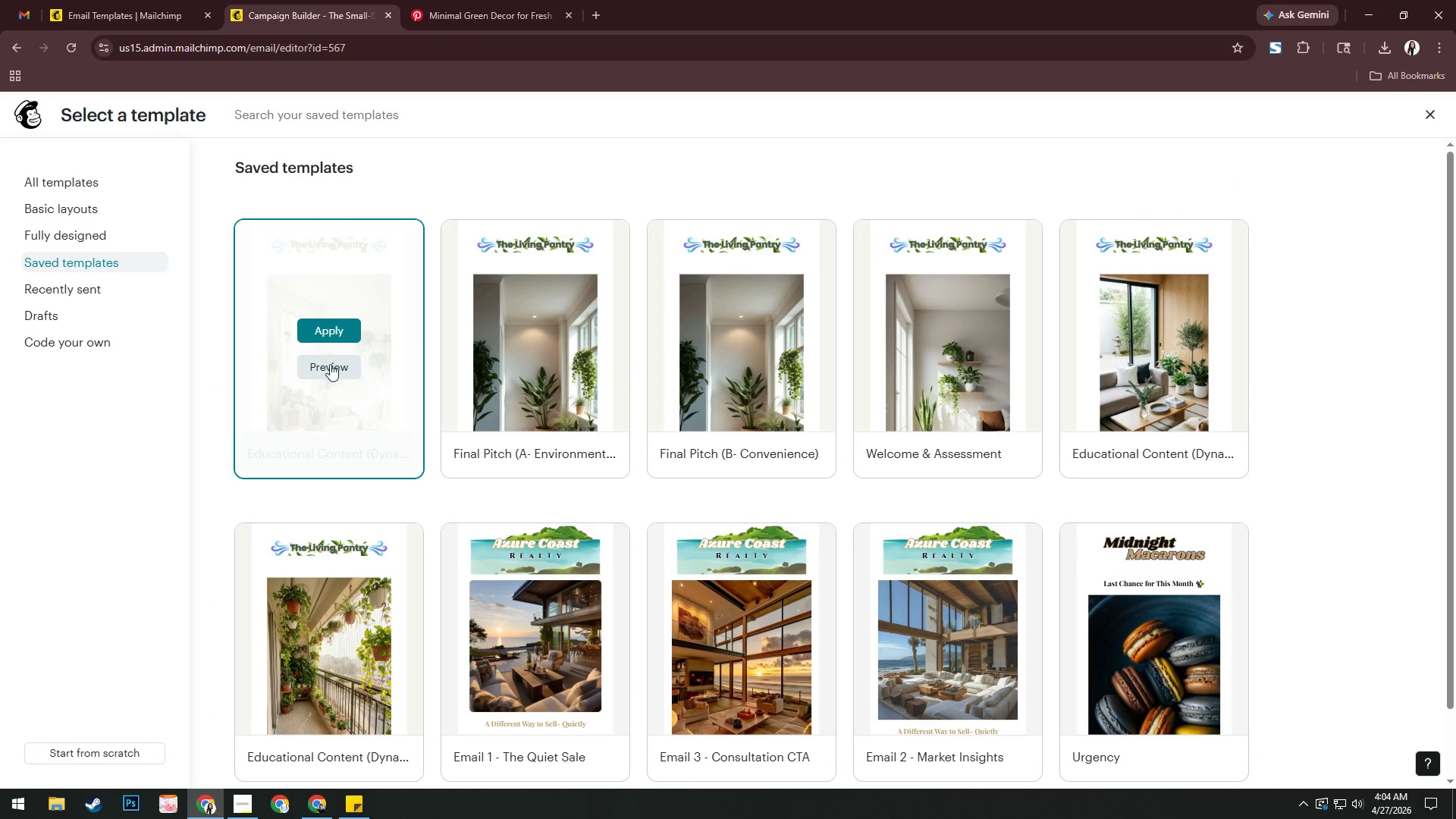 
left_click([341, 337])
 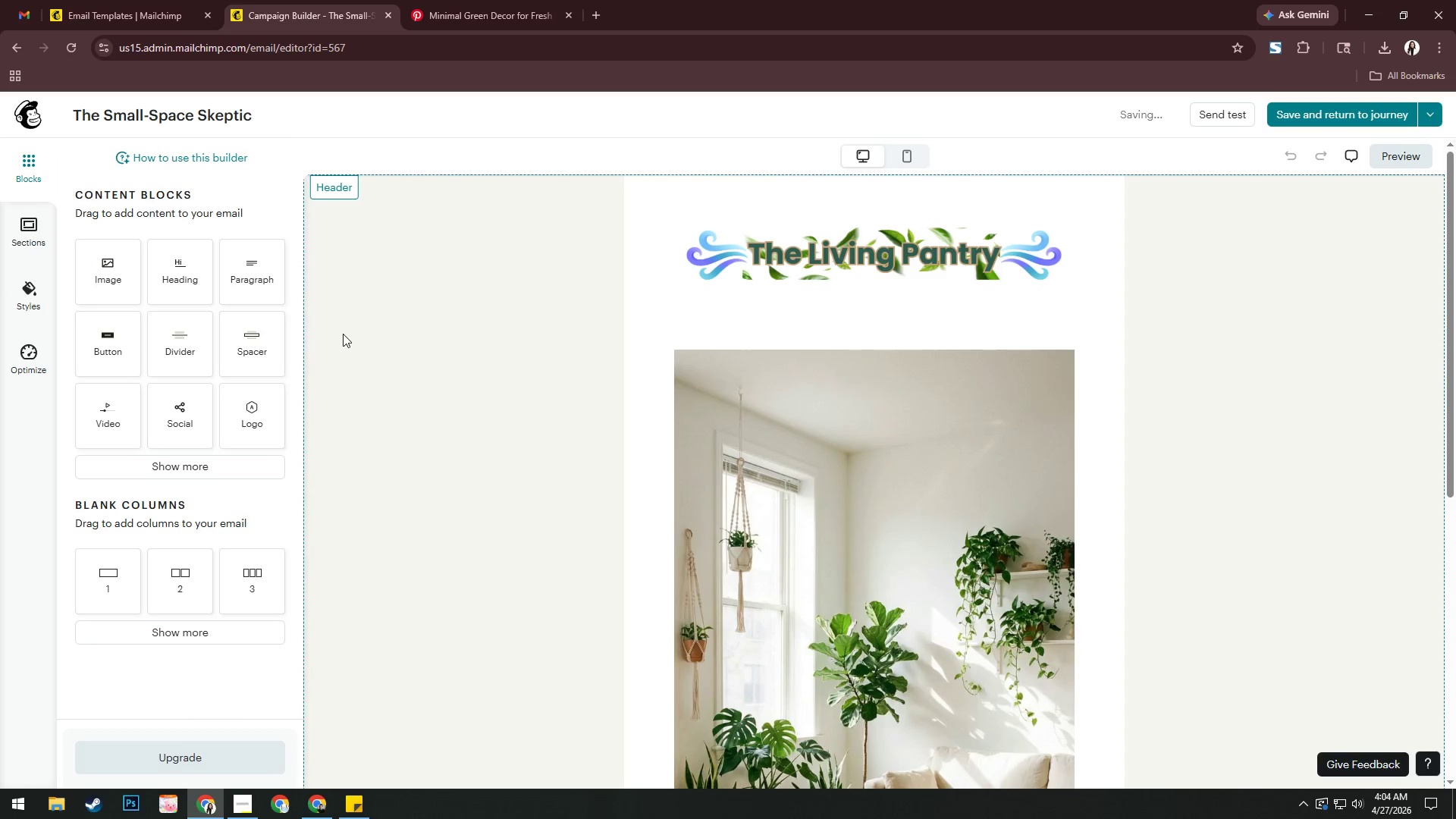 
scroll: coordinate [1194, 467], scroll_direction: down, amount: 6.0
 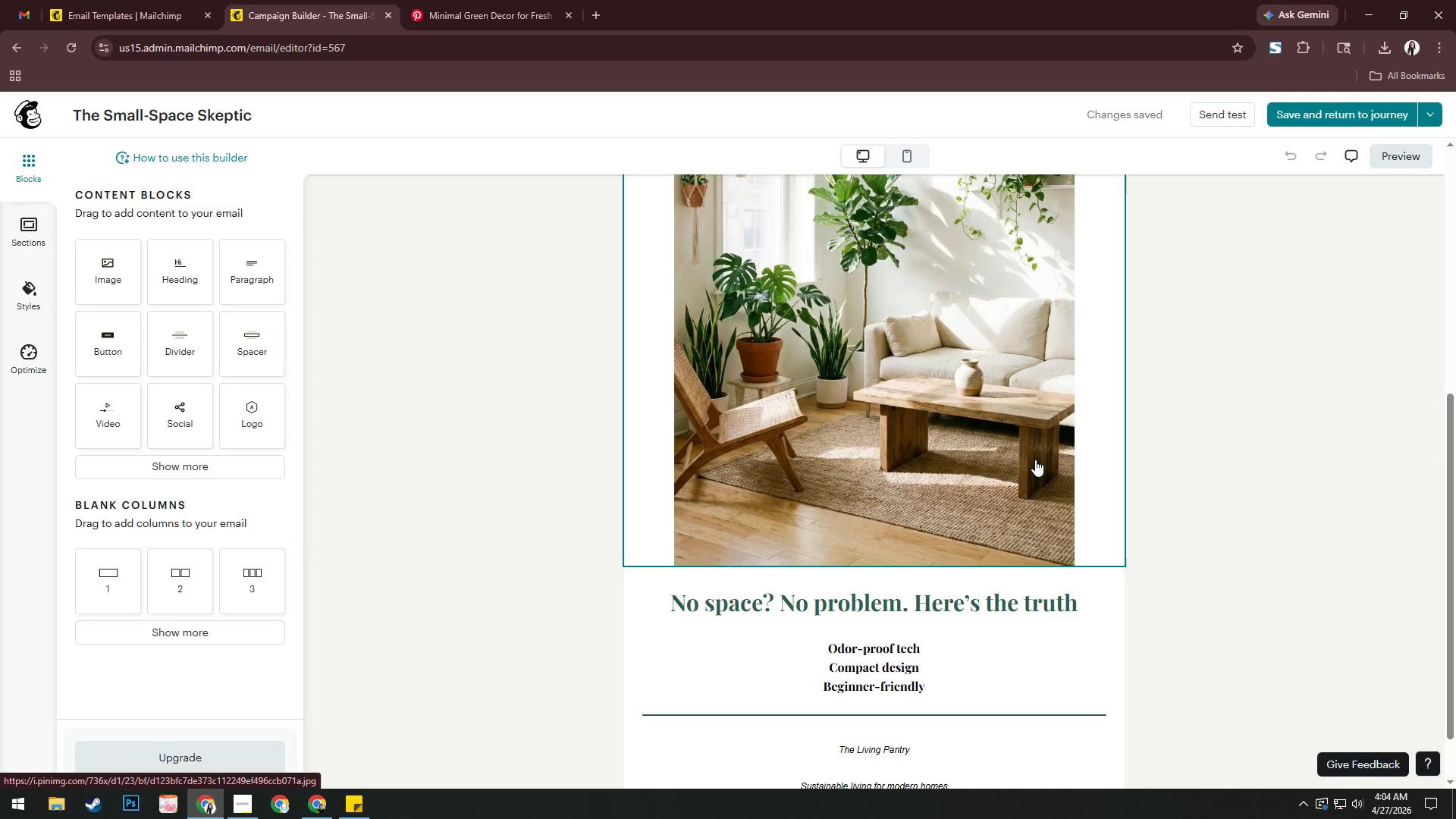 
wait(11.09)
 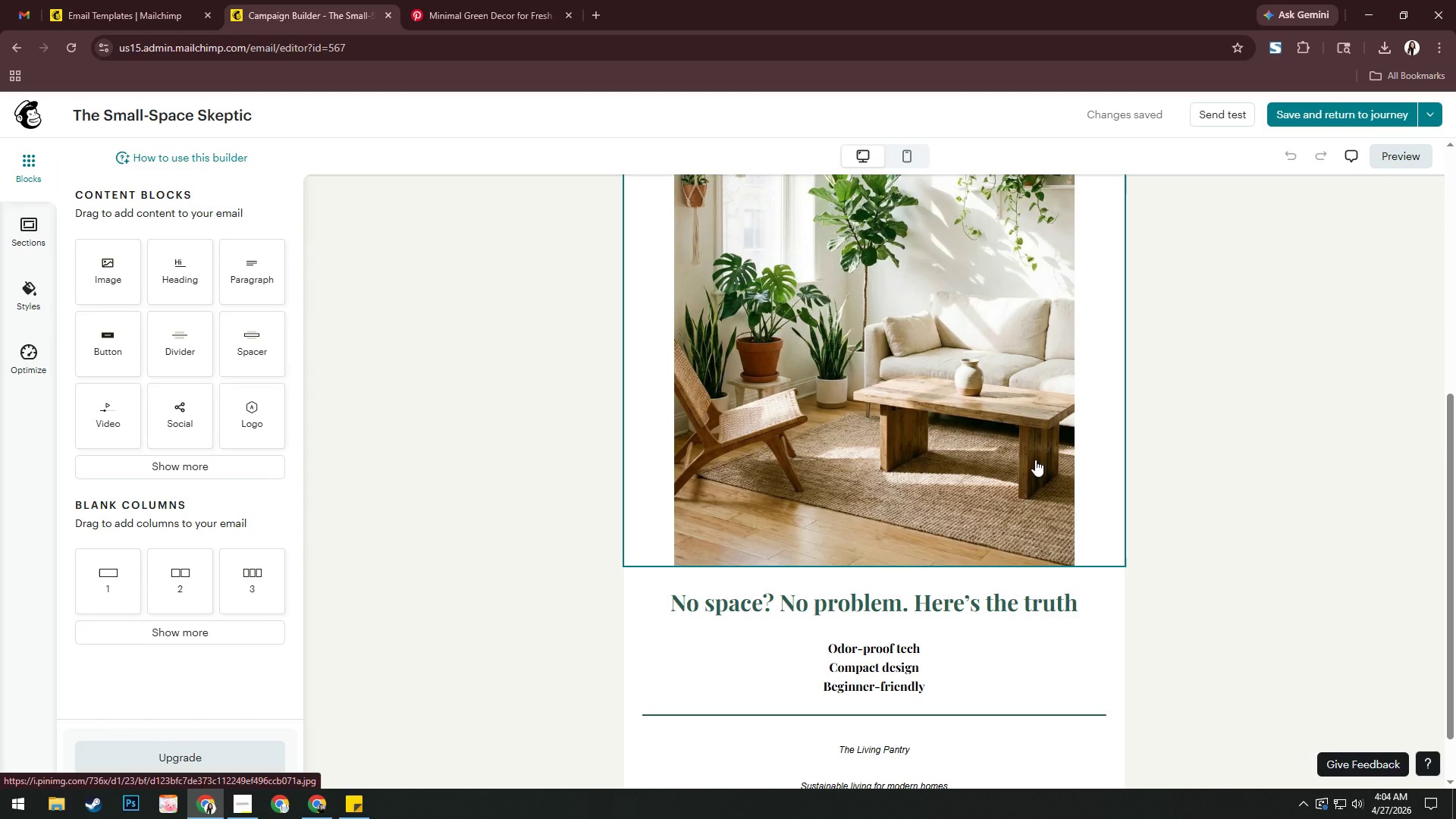 
left_click([1316, 118])
 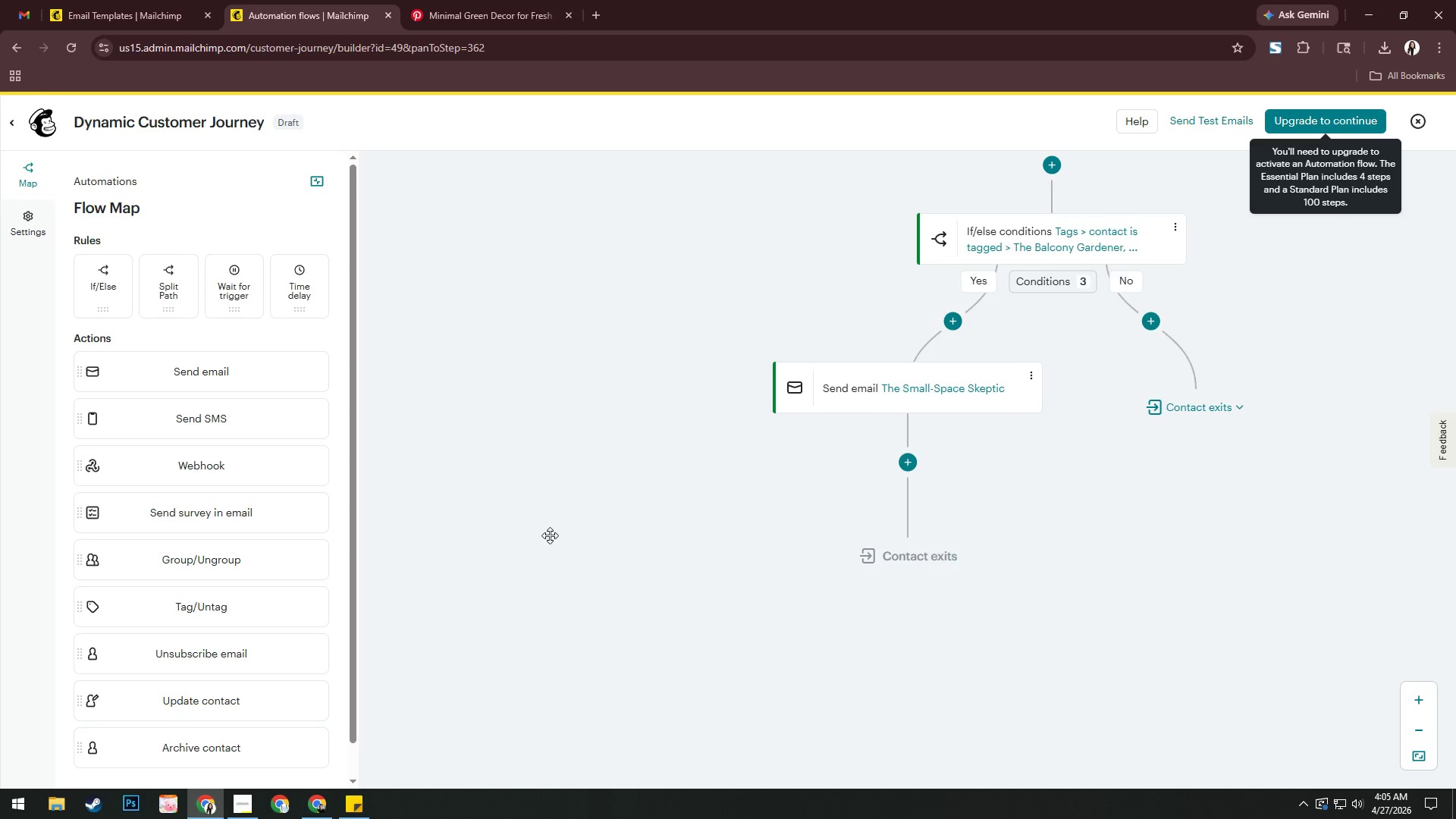 
wait(40.44)
 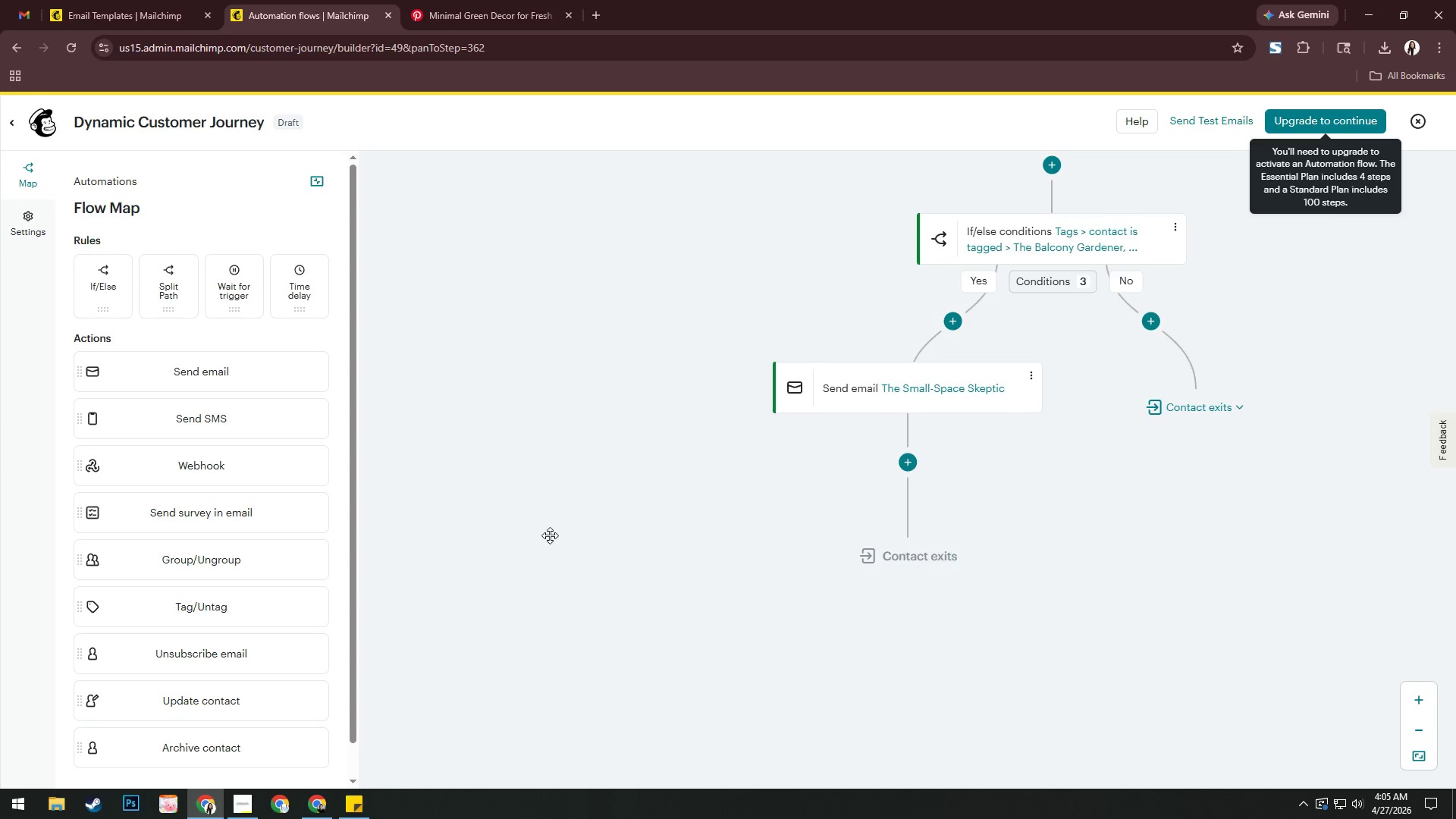 
scroll: coordinate [551, 519], scroll_direction: up, amount: 3.0
 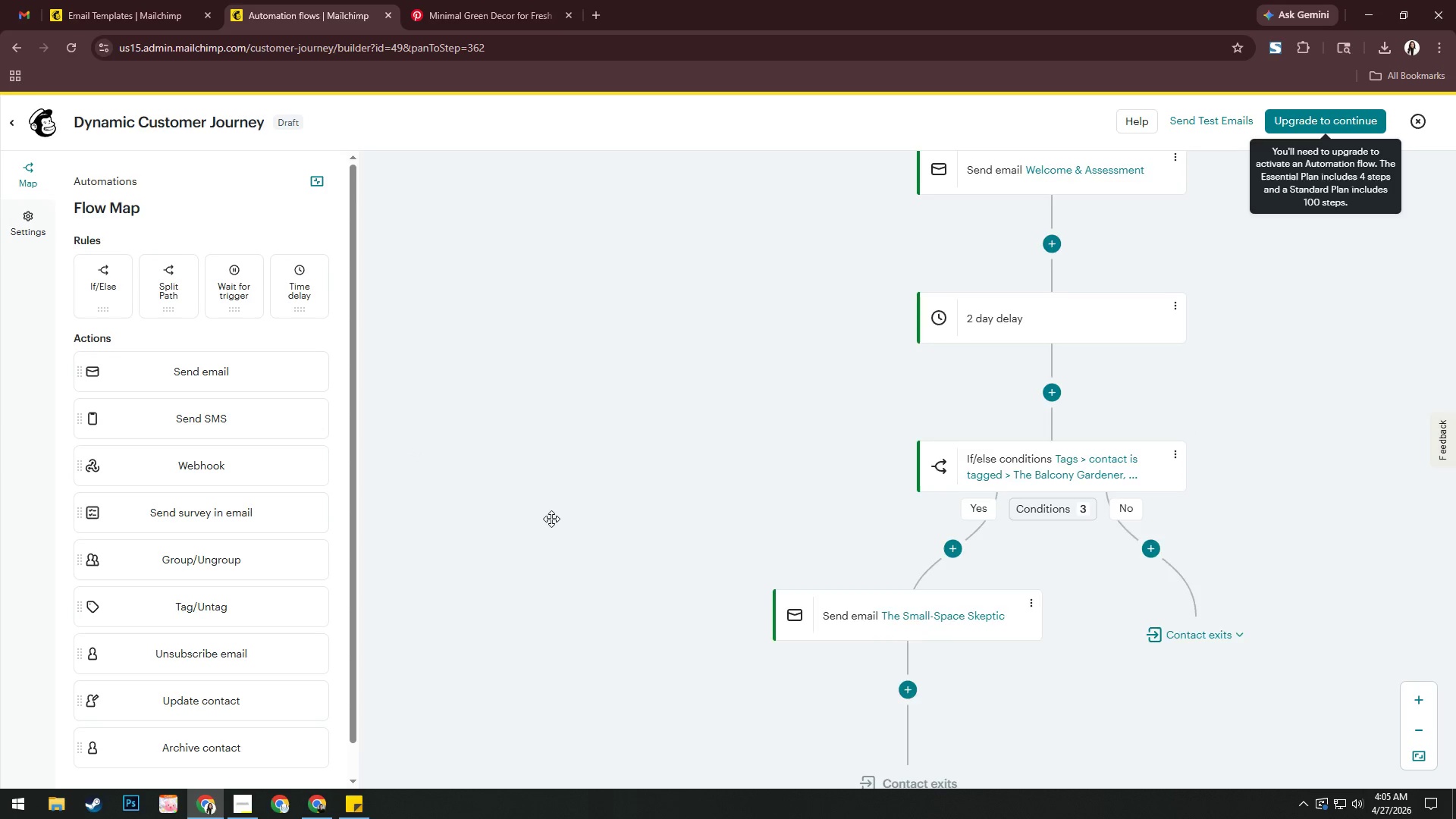 
scroll: coordinate [551, 519], scroll_direction: down, amount: 1.0
 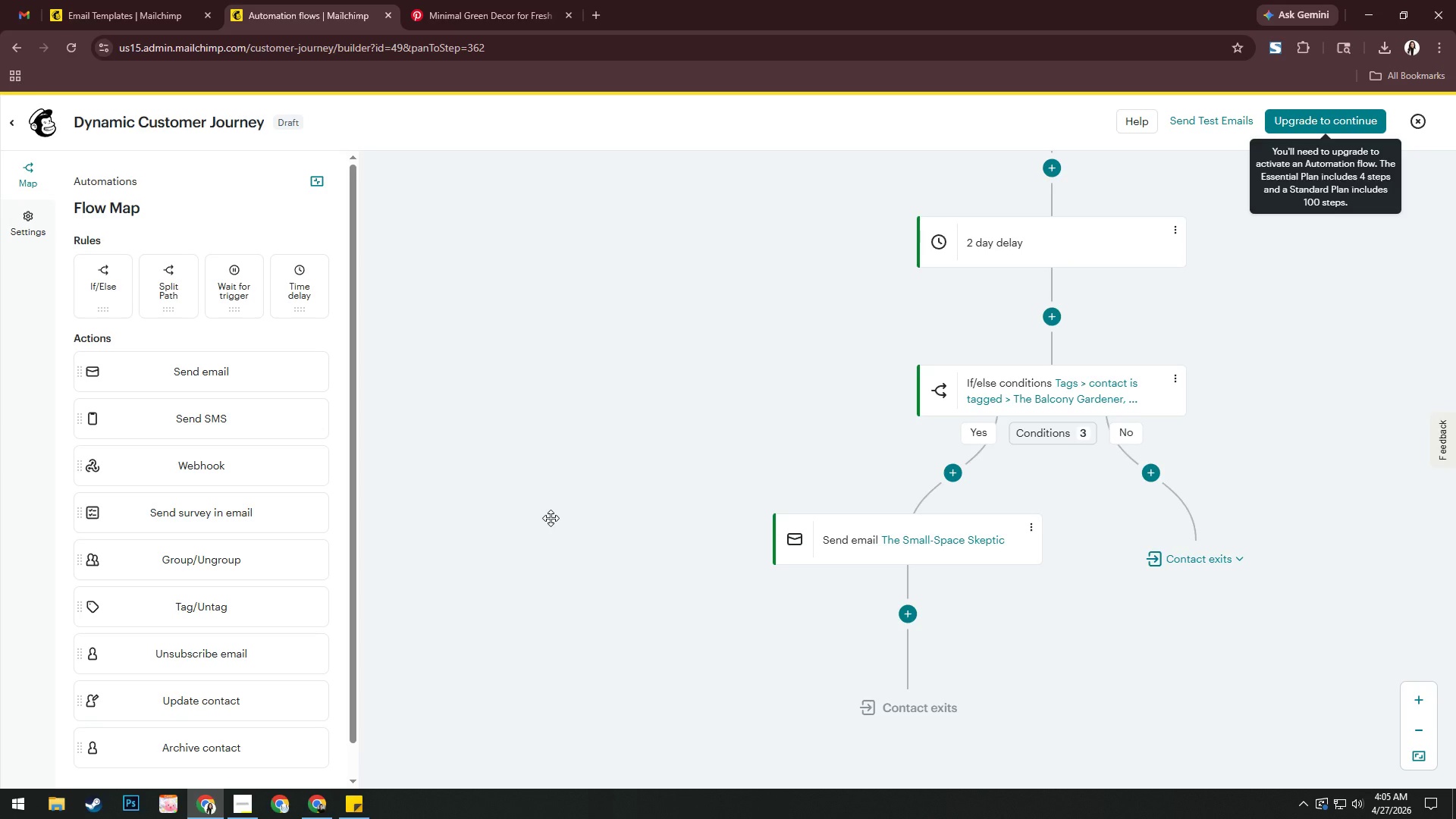 
wait(25.62)
 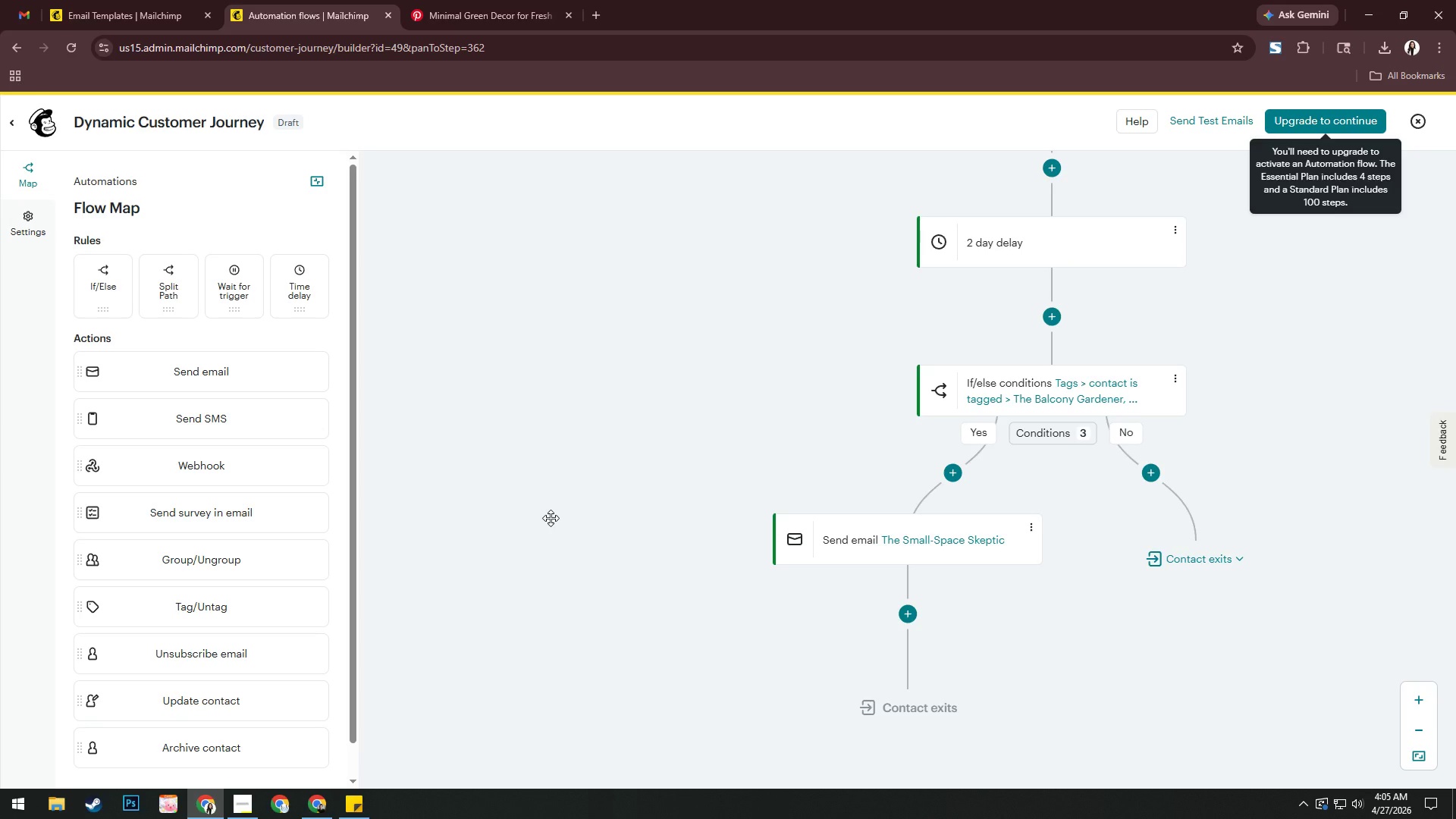 
scroll: coordinate [764, 551], scroll_direction: down, amount: 3.0
 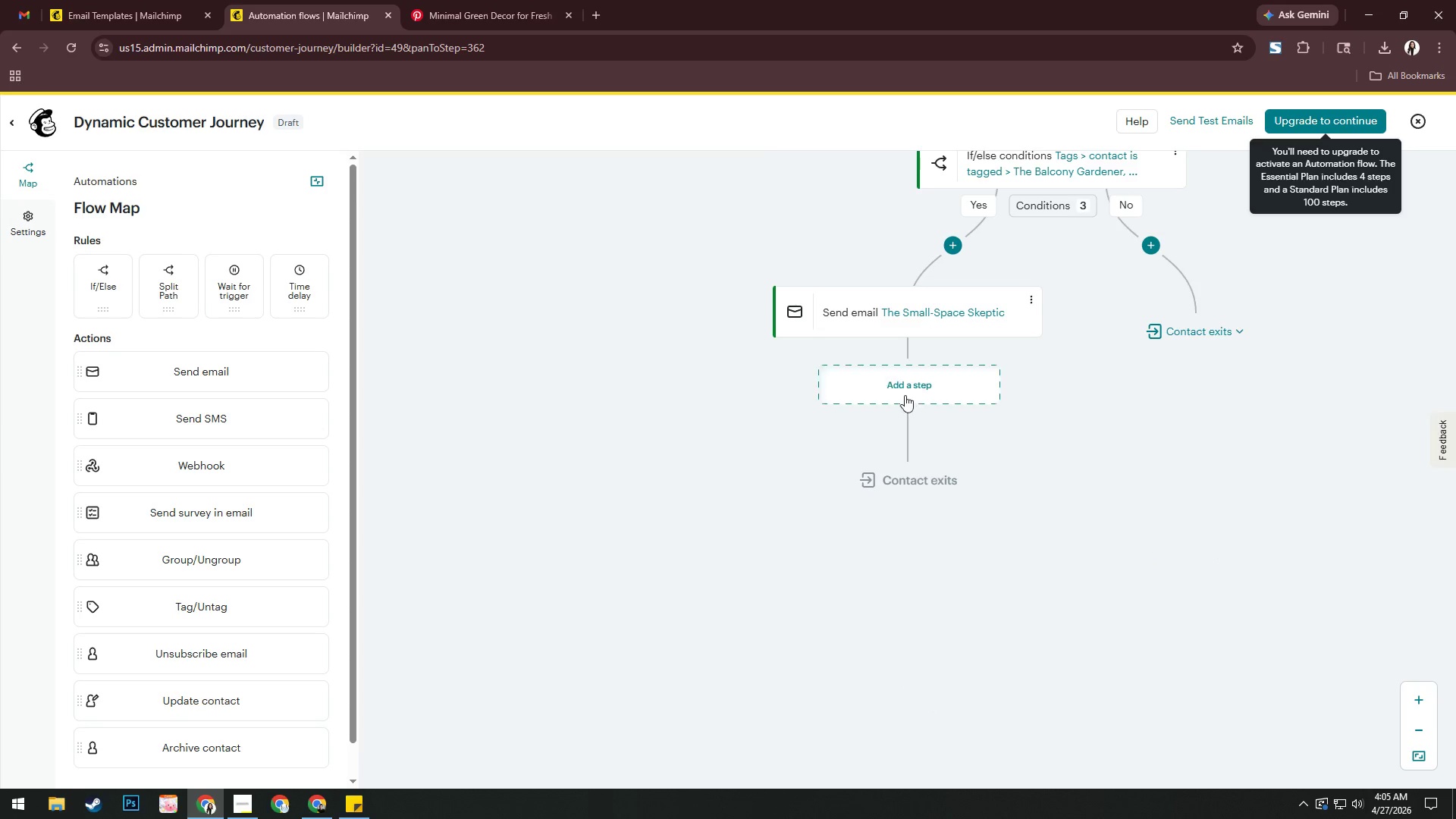 
left_click([902, 390])
 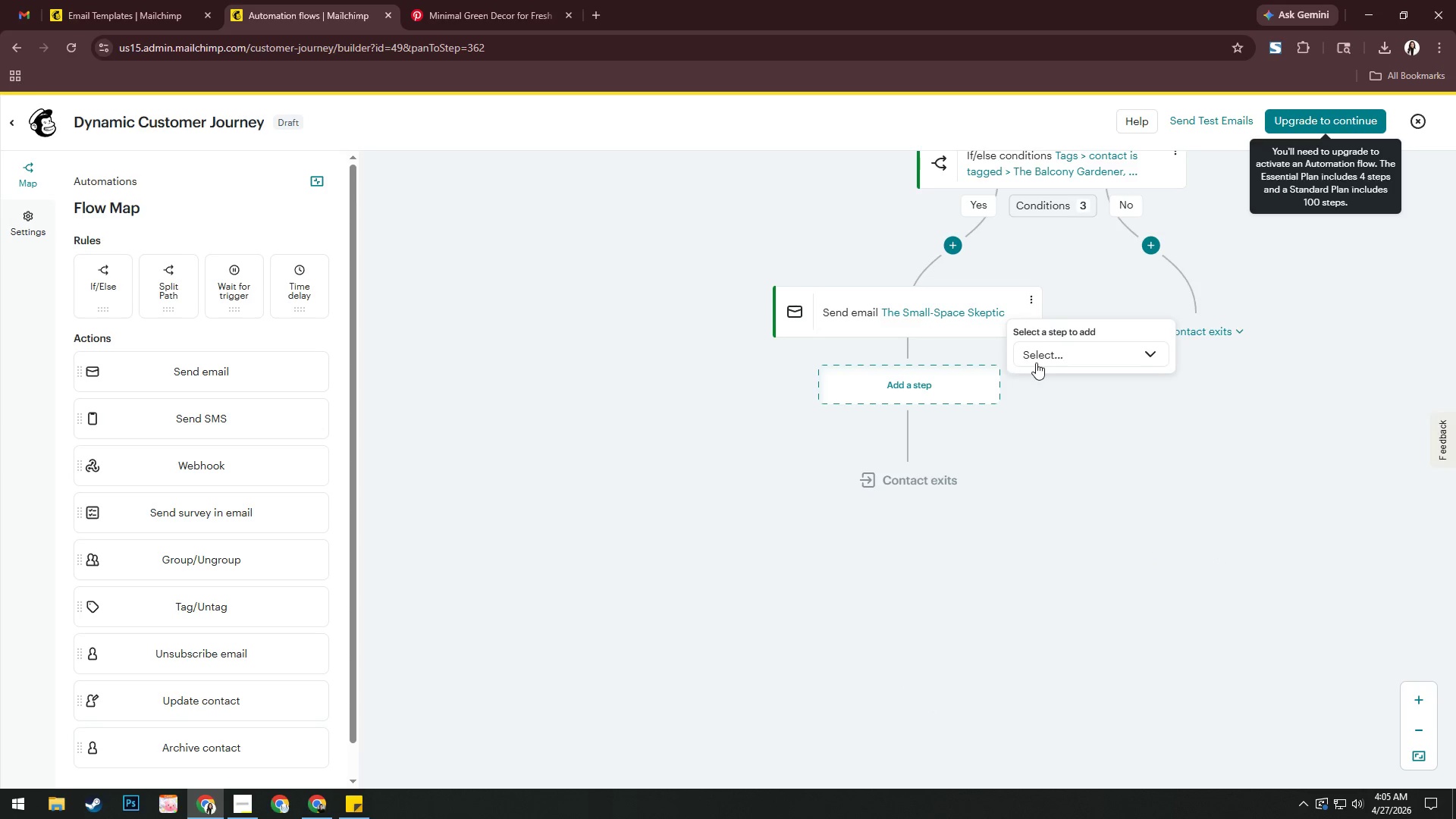 
left_click([1044, 359])
 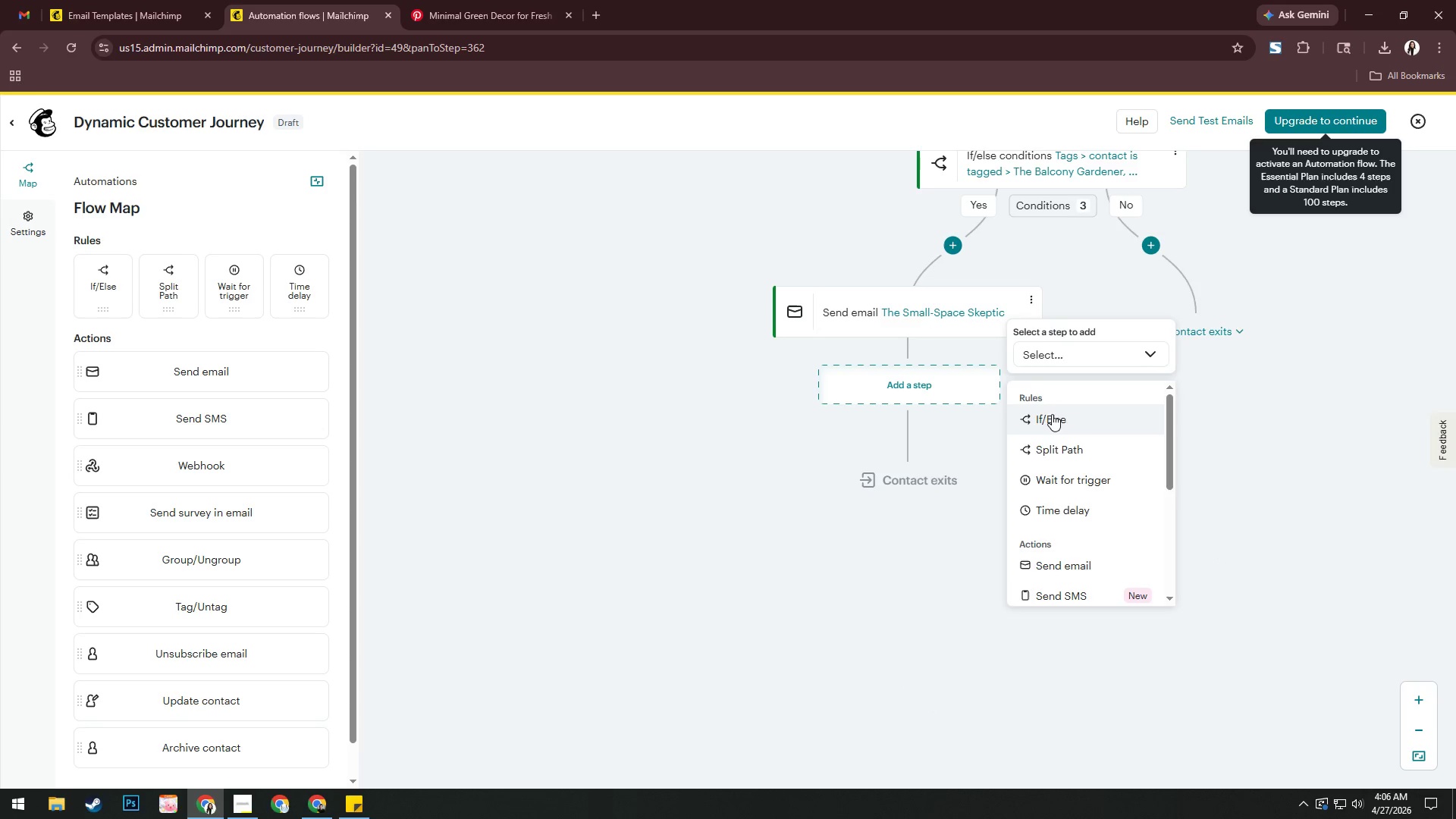 
left_click([1051, 416])
 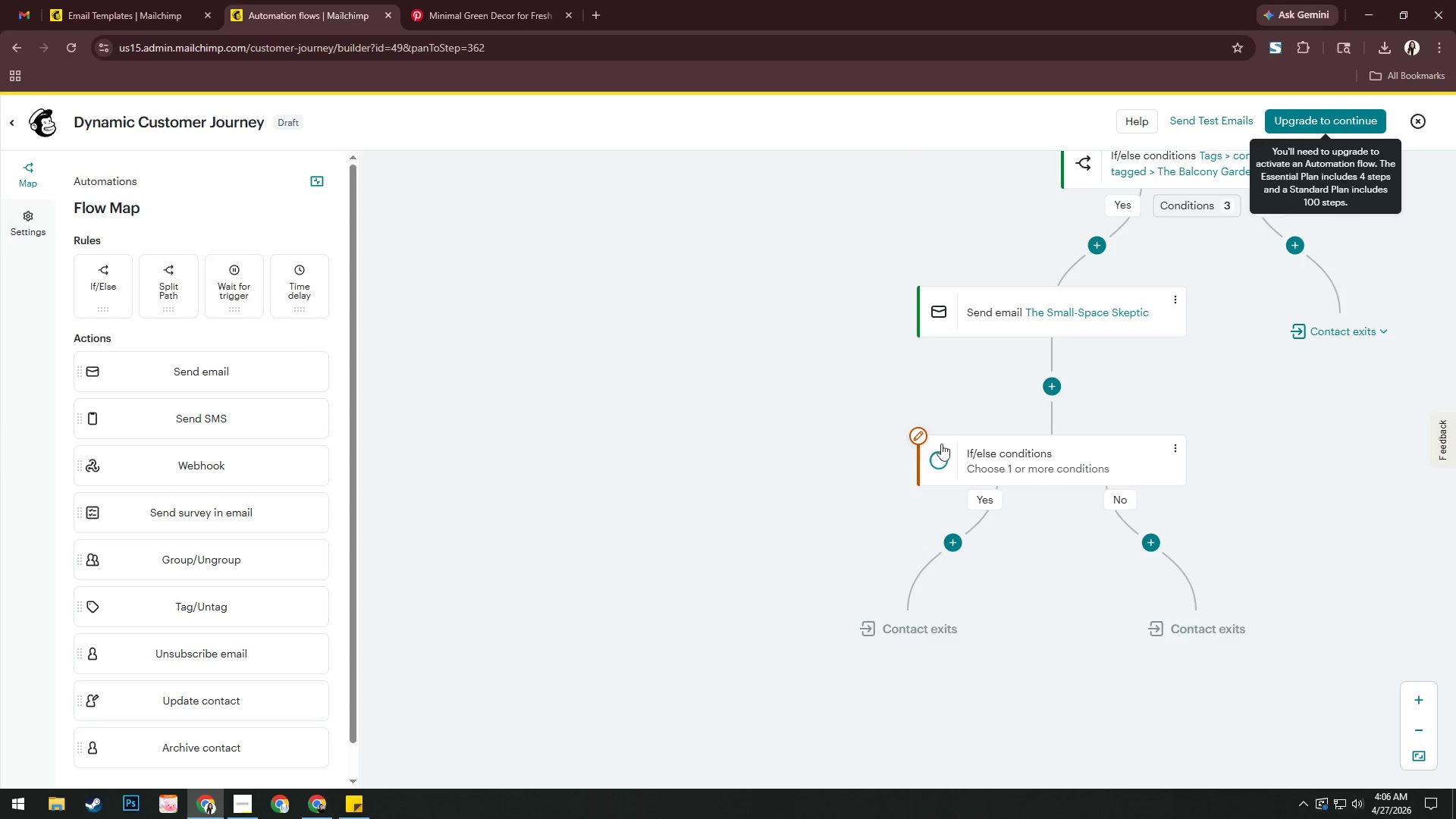 
scroll: coordinate [730, 465], scroll_direction: down, amount: 2.0
 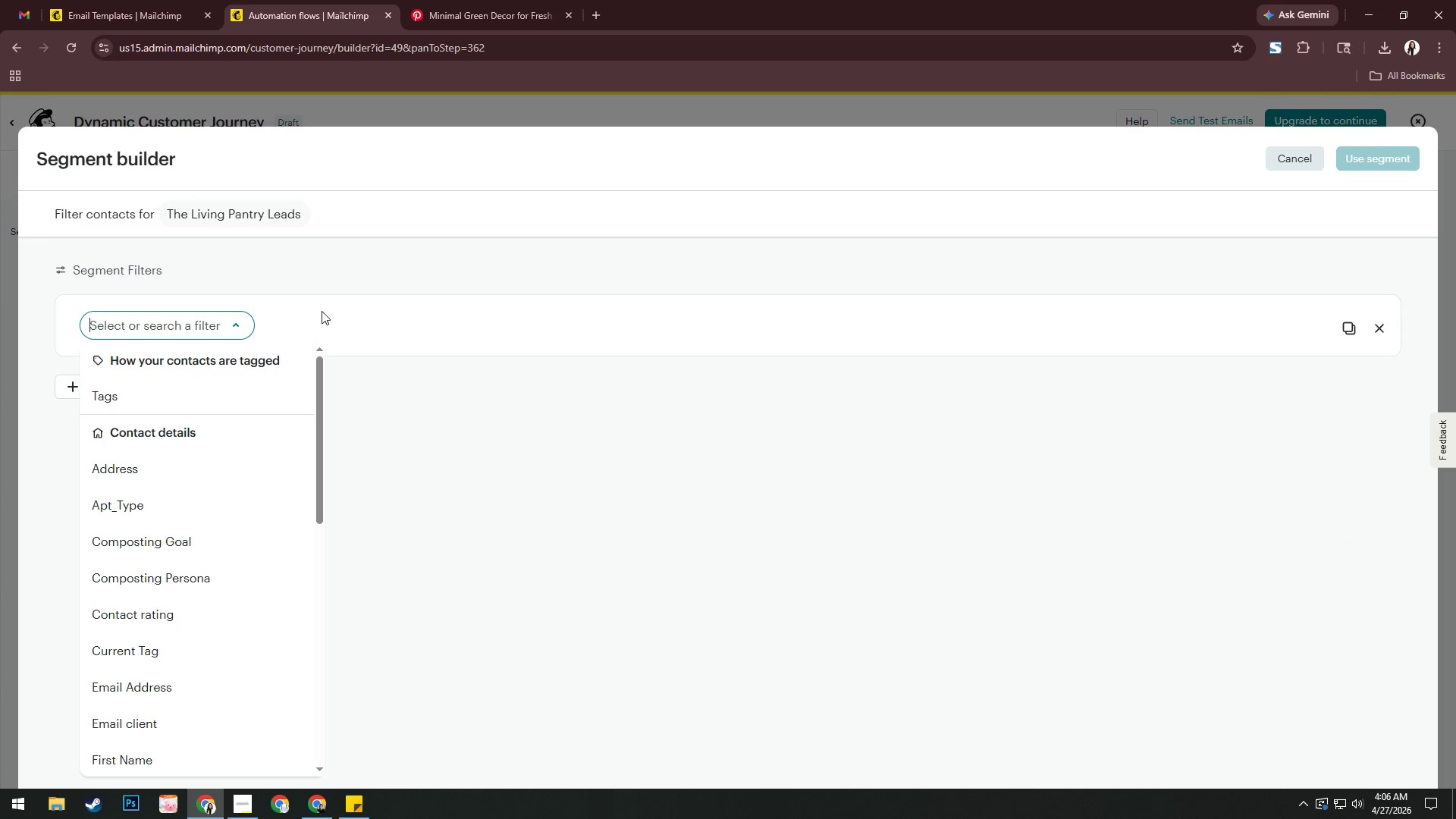 
left_click([1296, 157])
 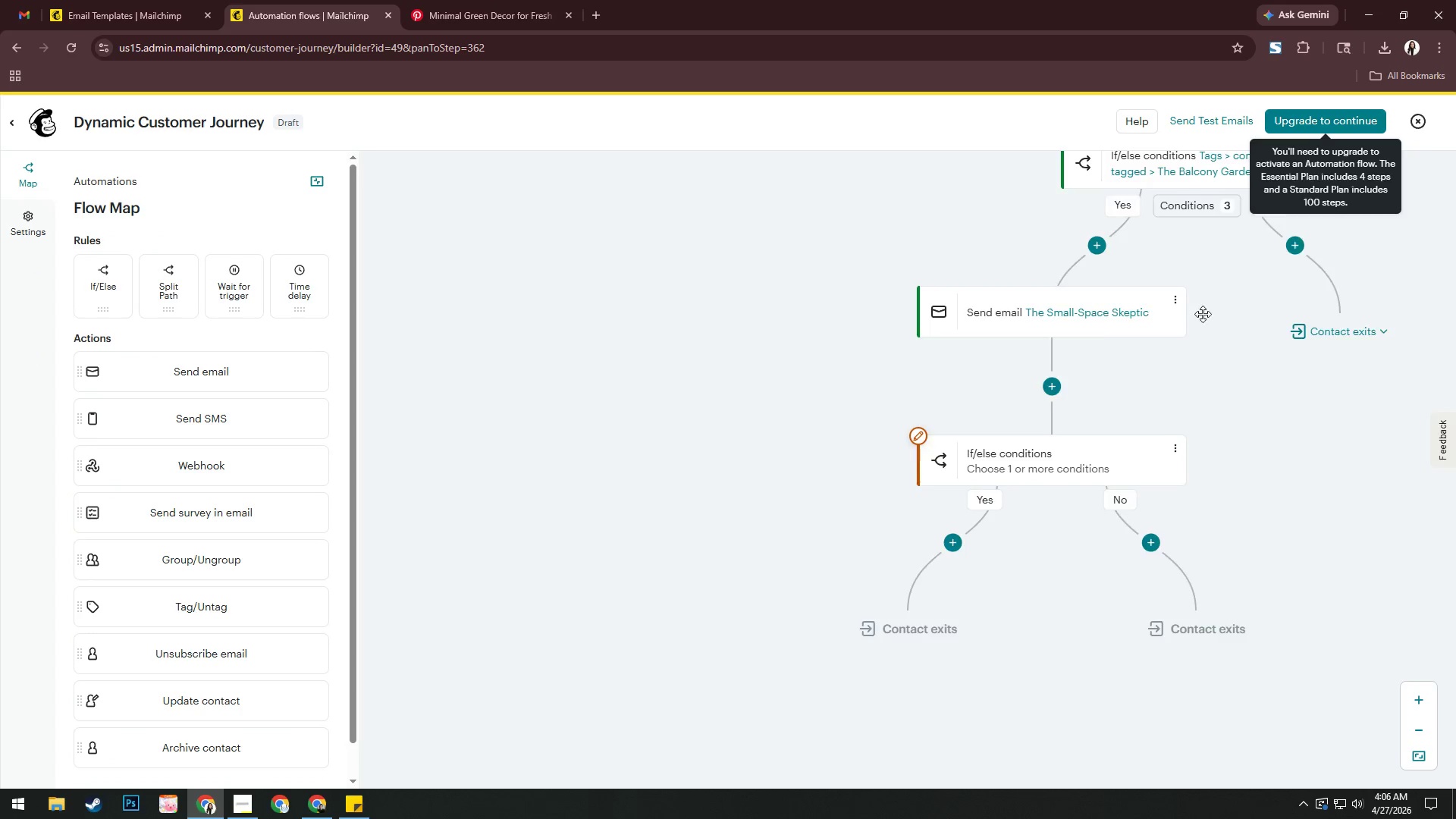 
scroll: coordinate [1203, 314], scroll_direction: up, amount: 1.0
 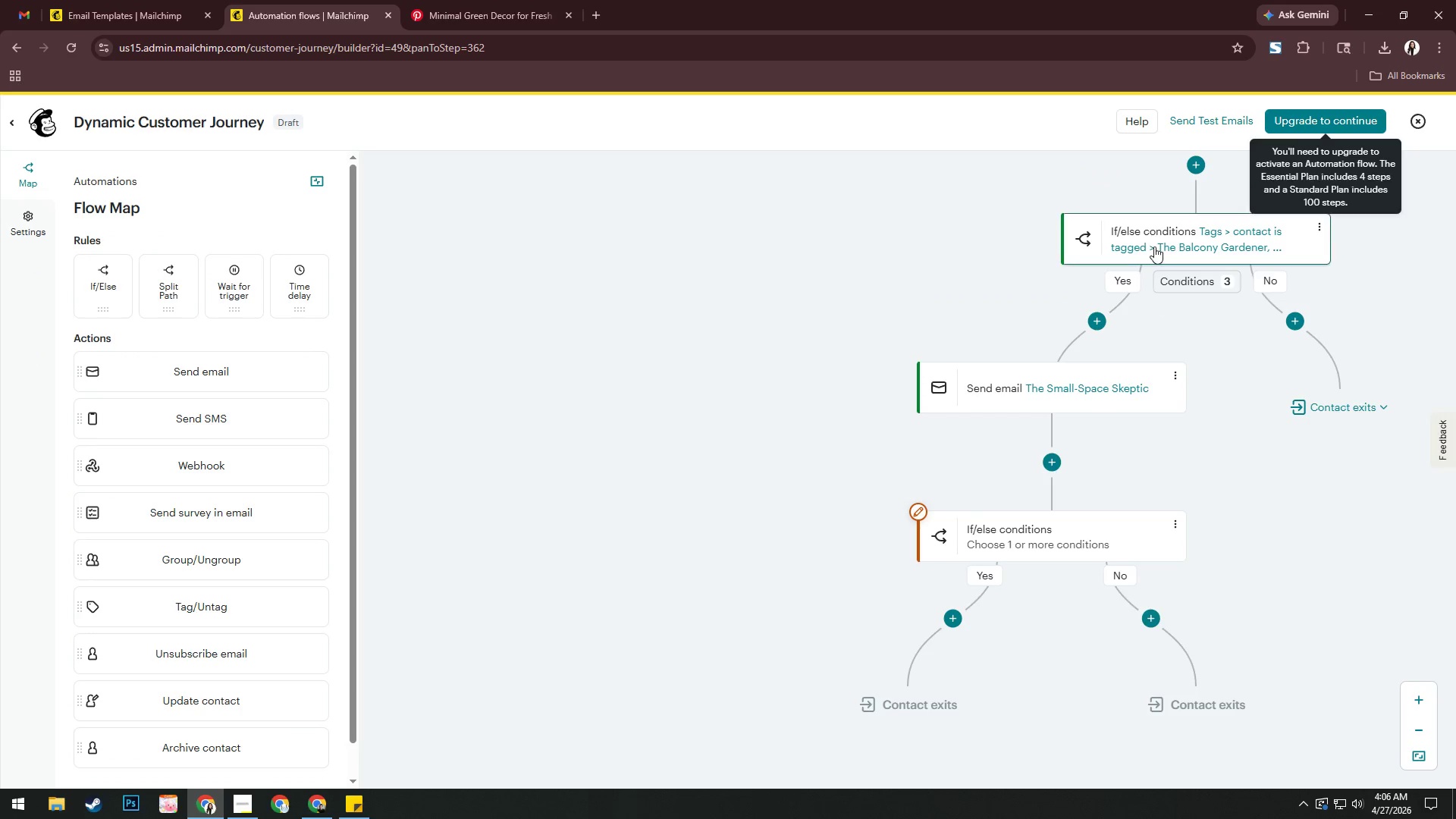 
left_click([1154, 246])
 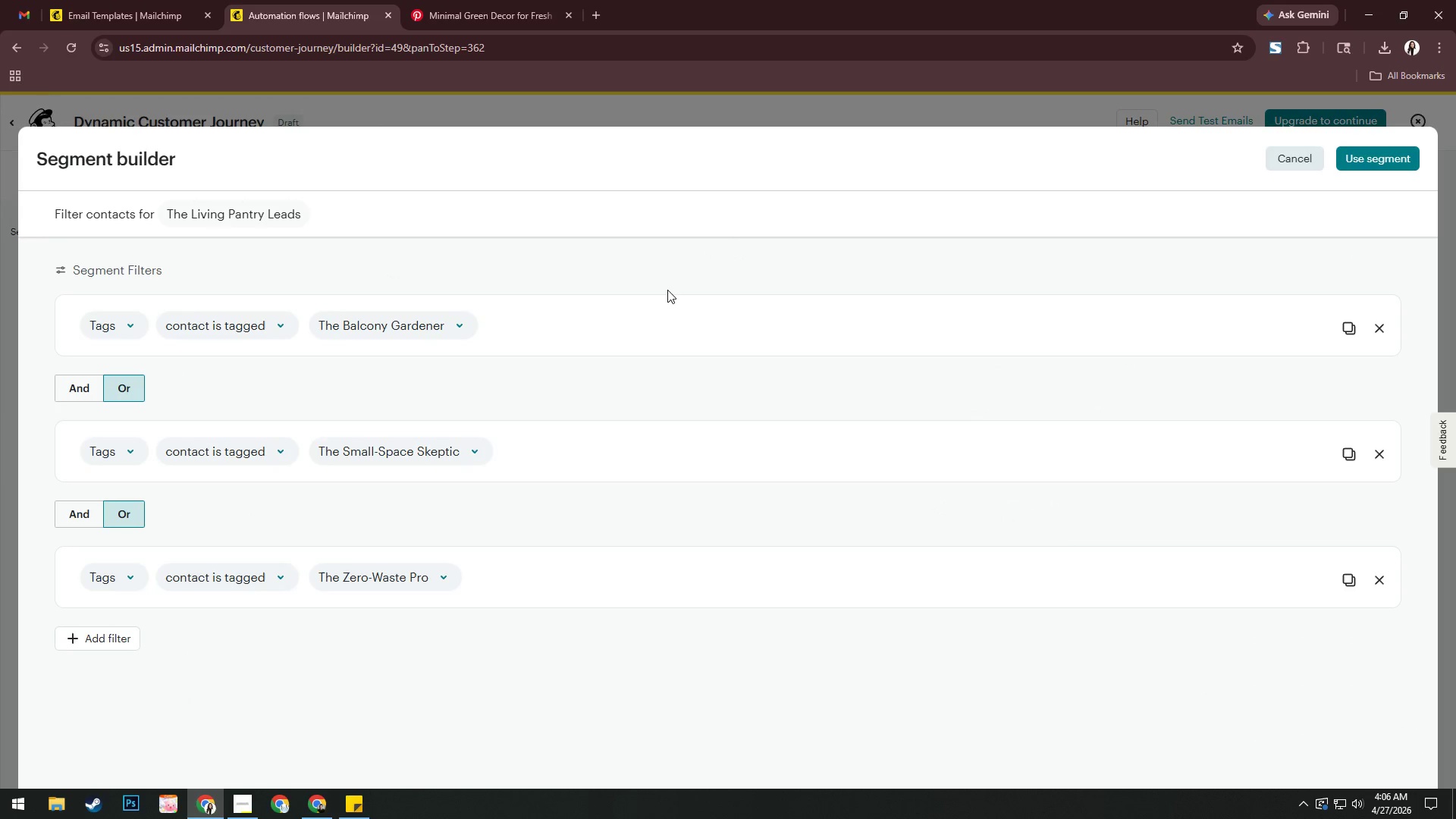 
wait(5.11)
 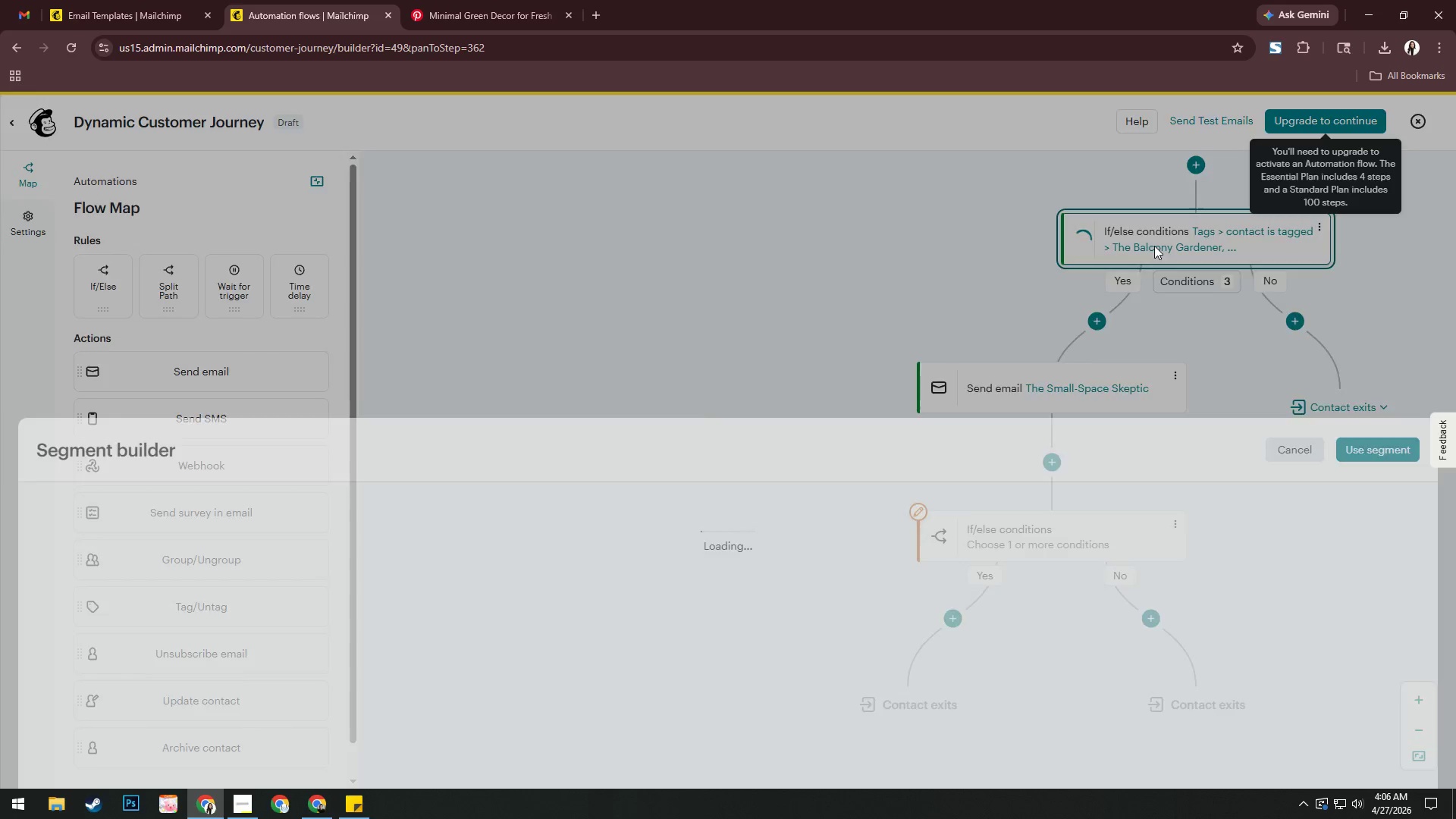 
left_click([1383, 582])
 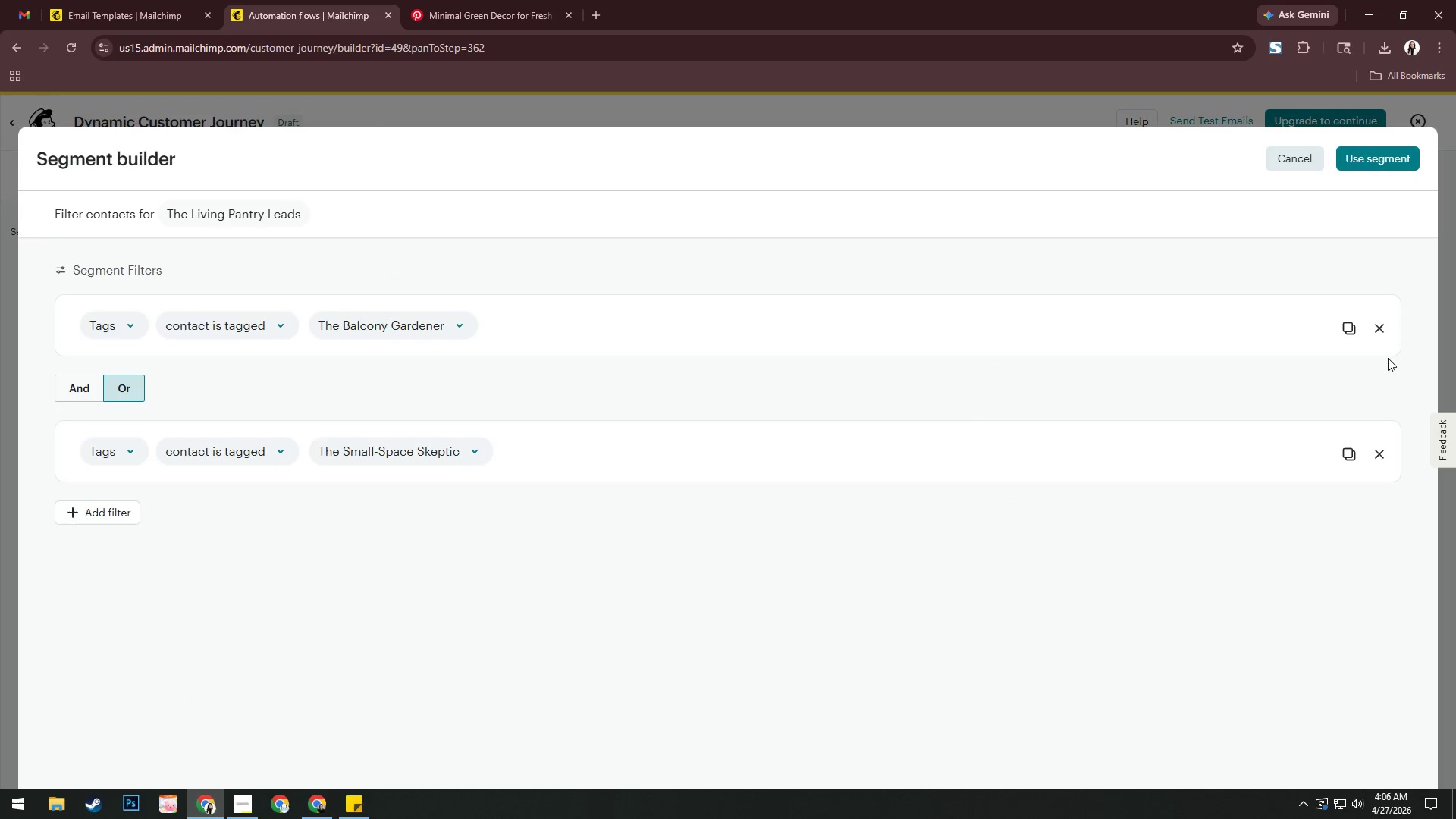 
left_click([1378, 334])
 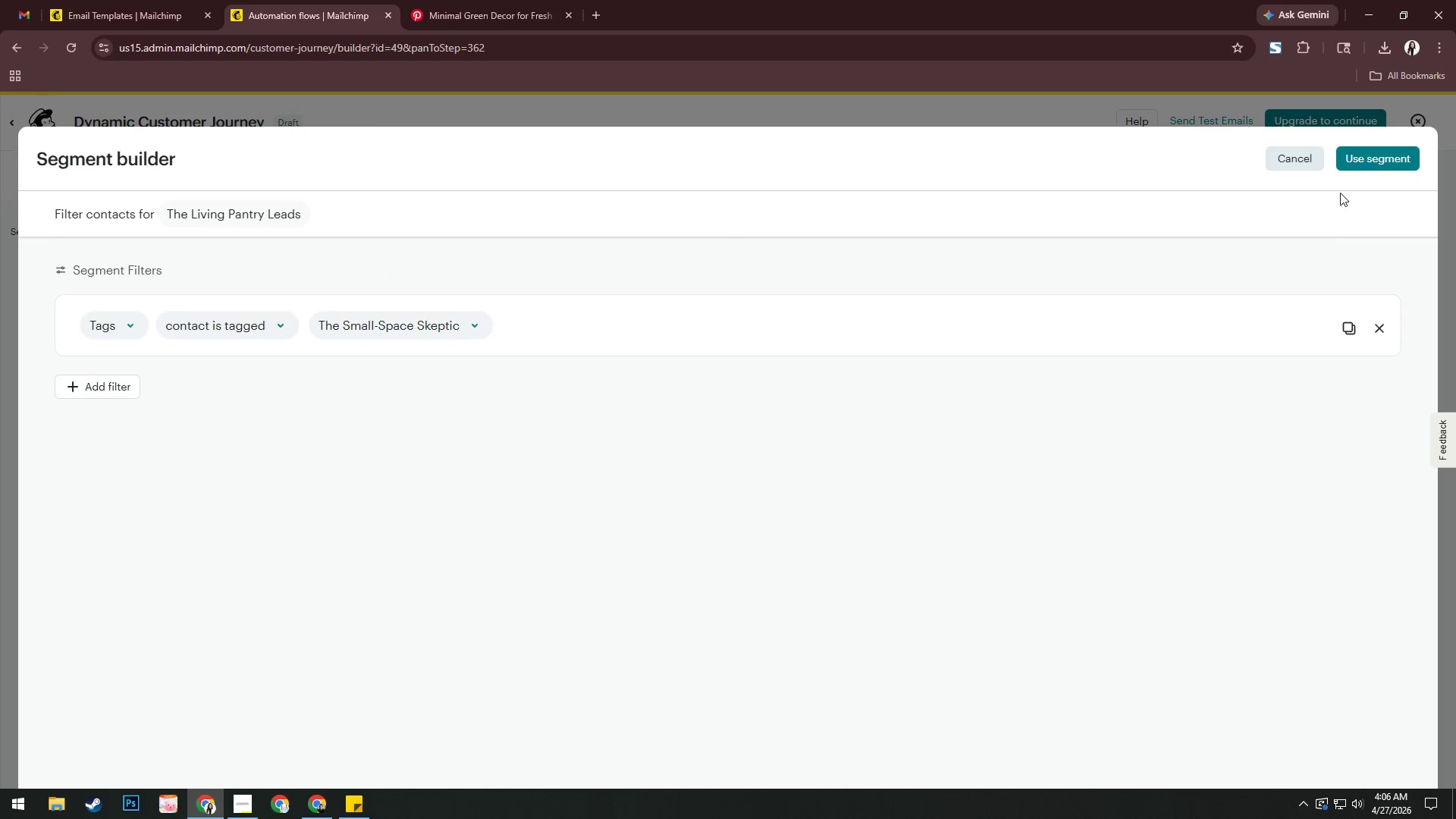 
left_click([1356, 159])
 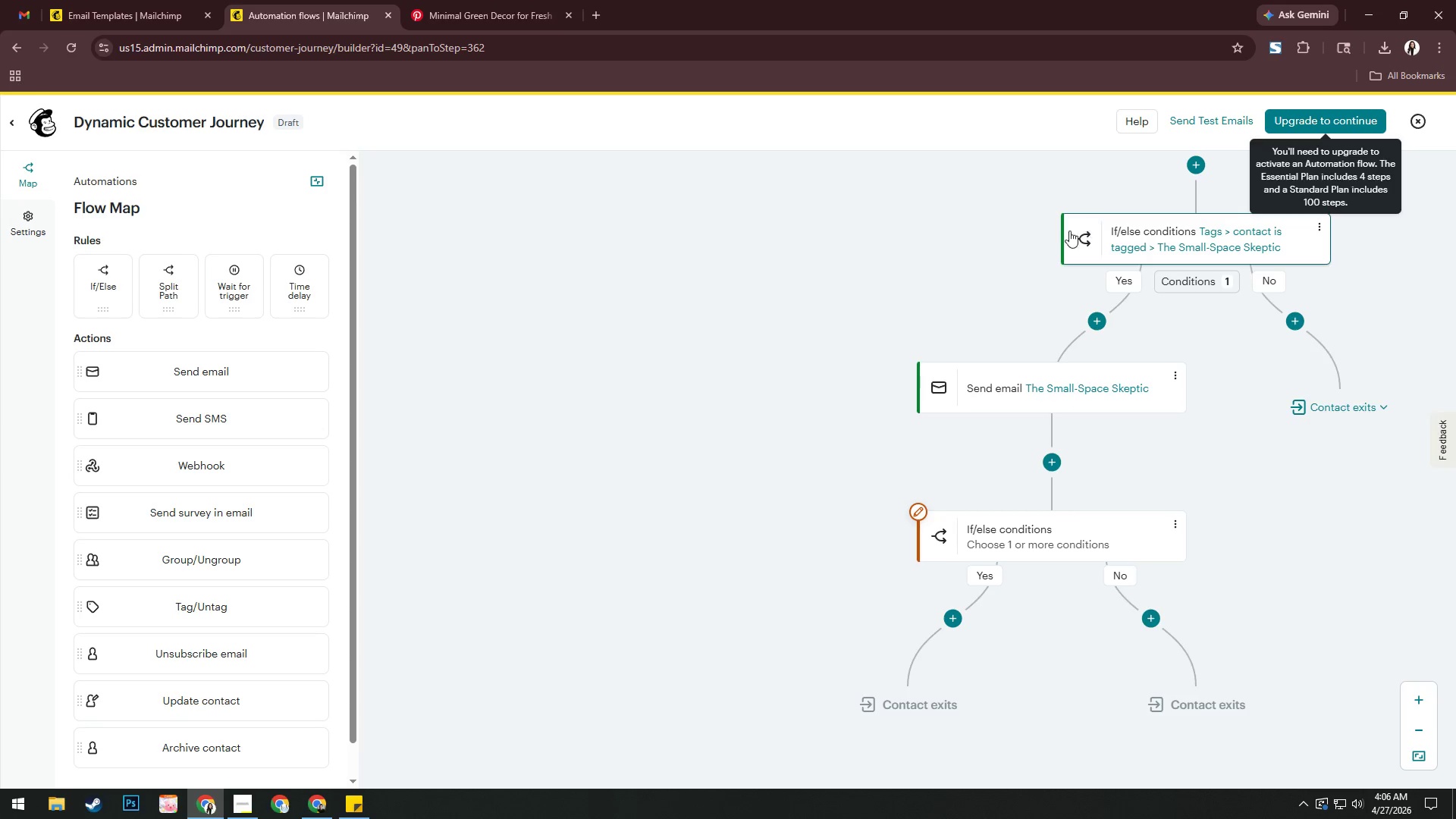 
scroll: coordinate [840, 347], scroll_direction: down, amount: 2.0
 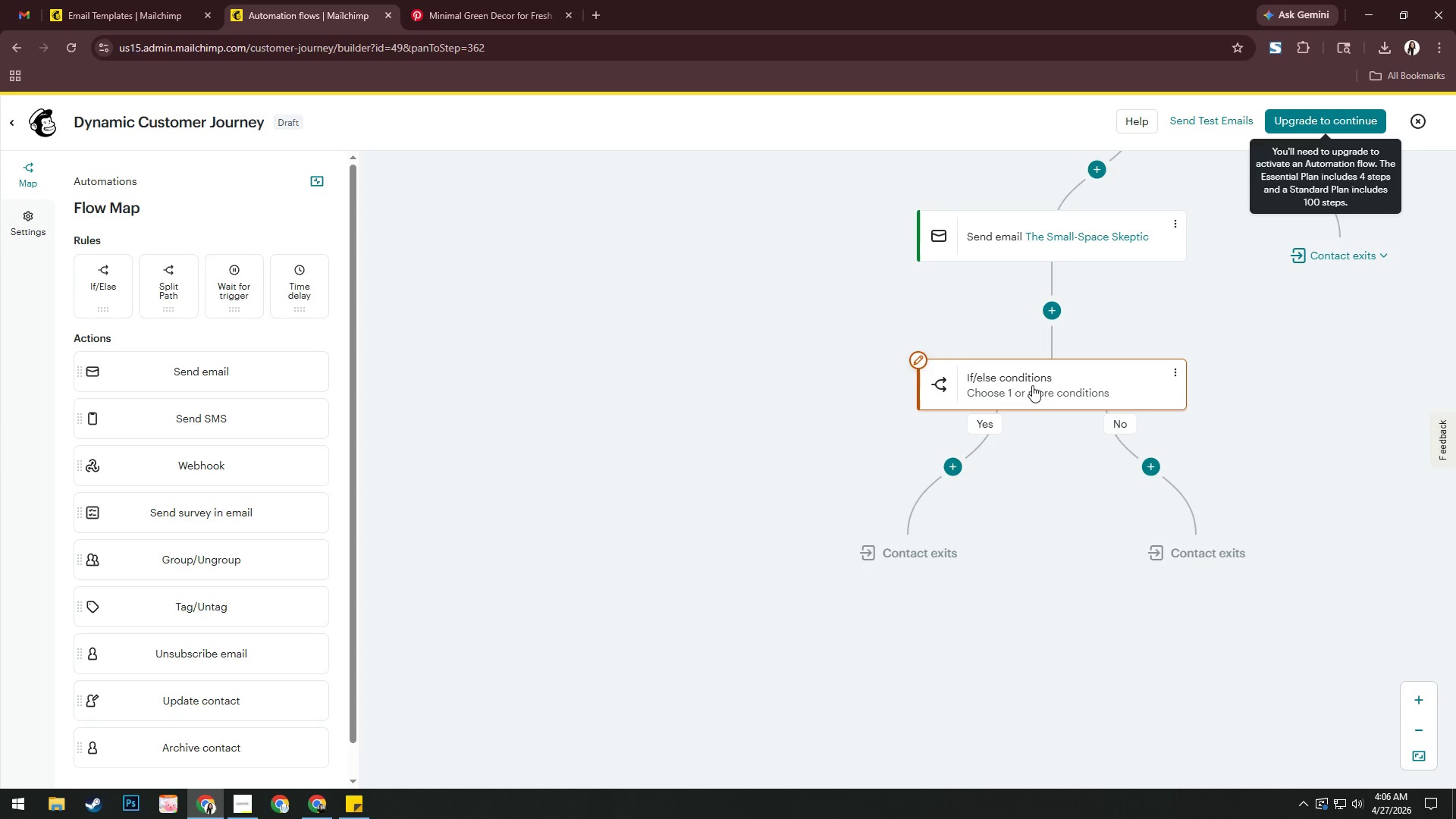 
left_click([1039, 380])
 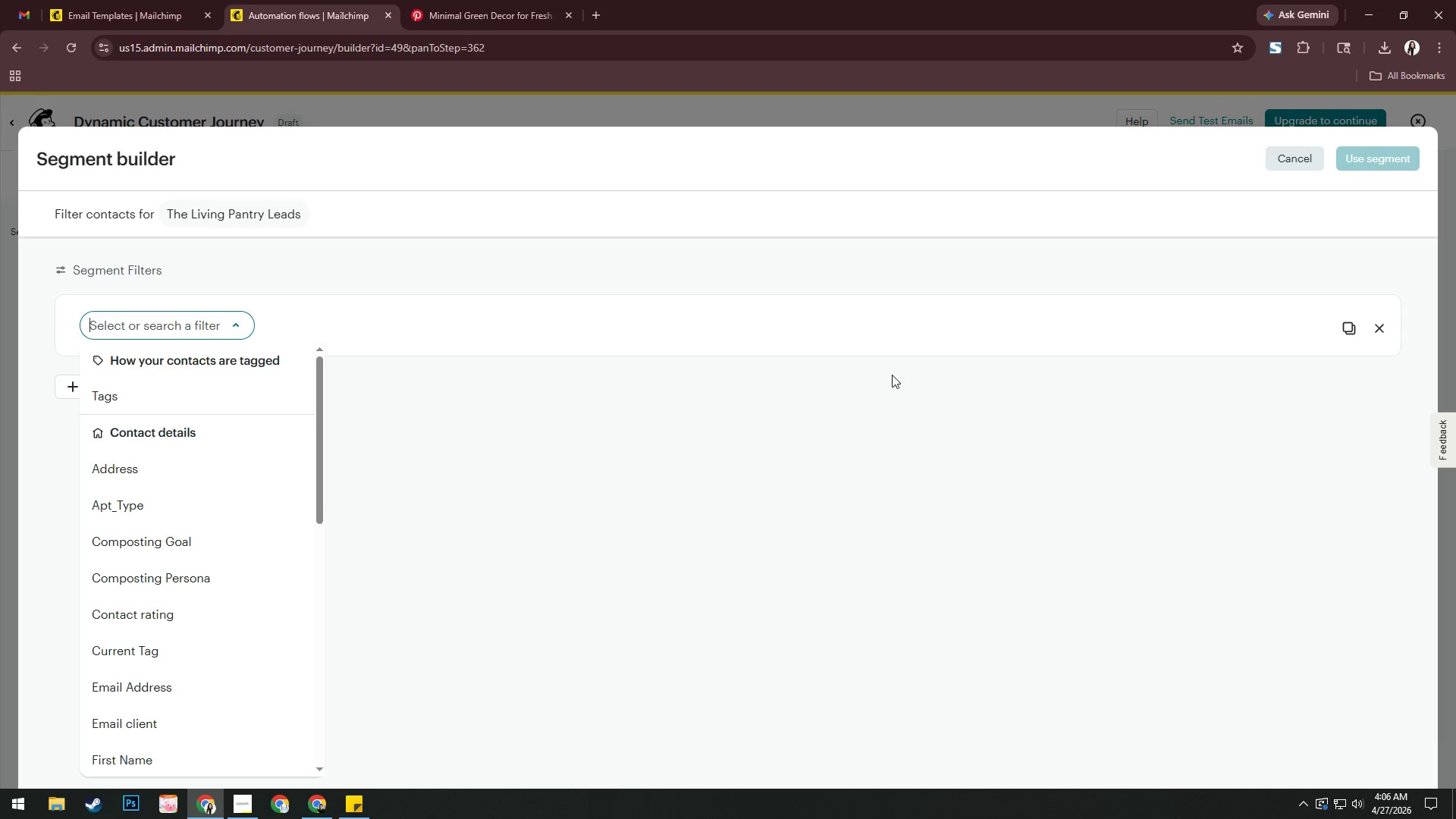 
left_click([251, 393])
 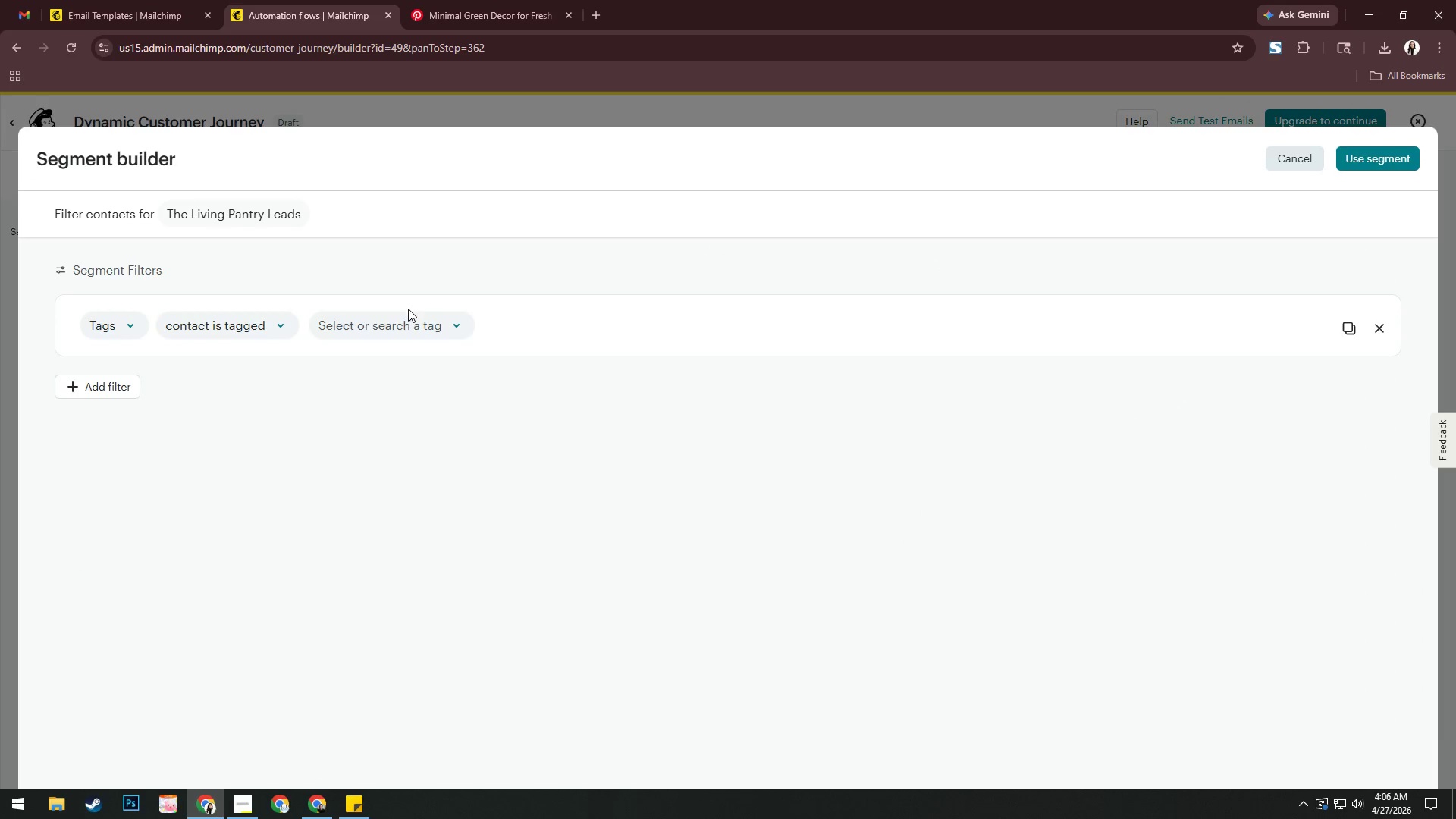 
left_click([407, 322])
 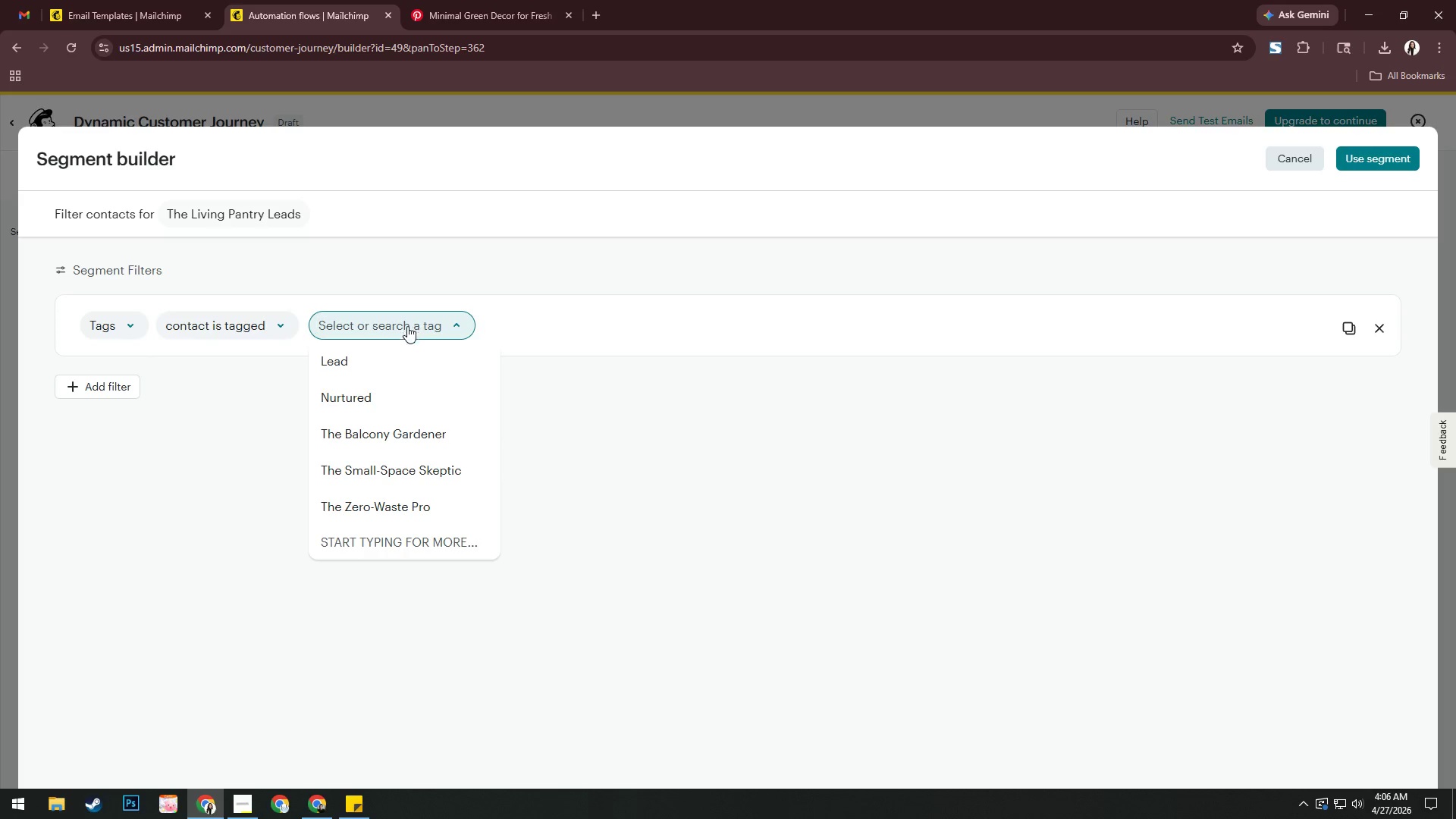 
left_click([404, 425])
 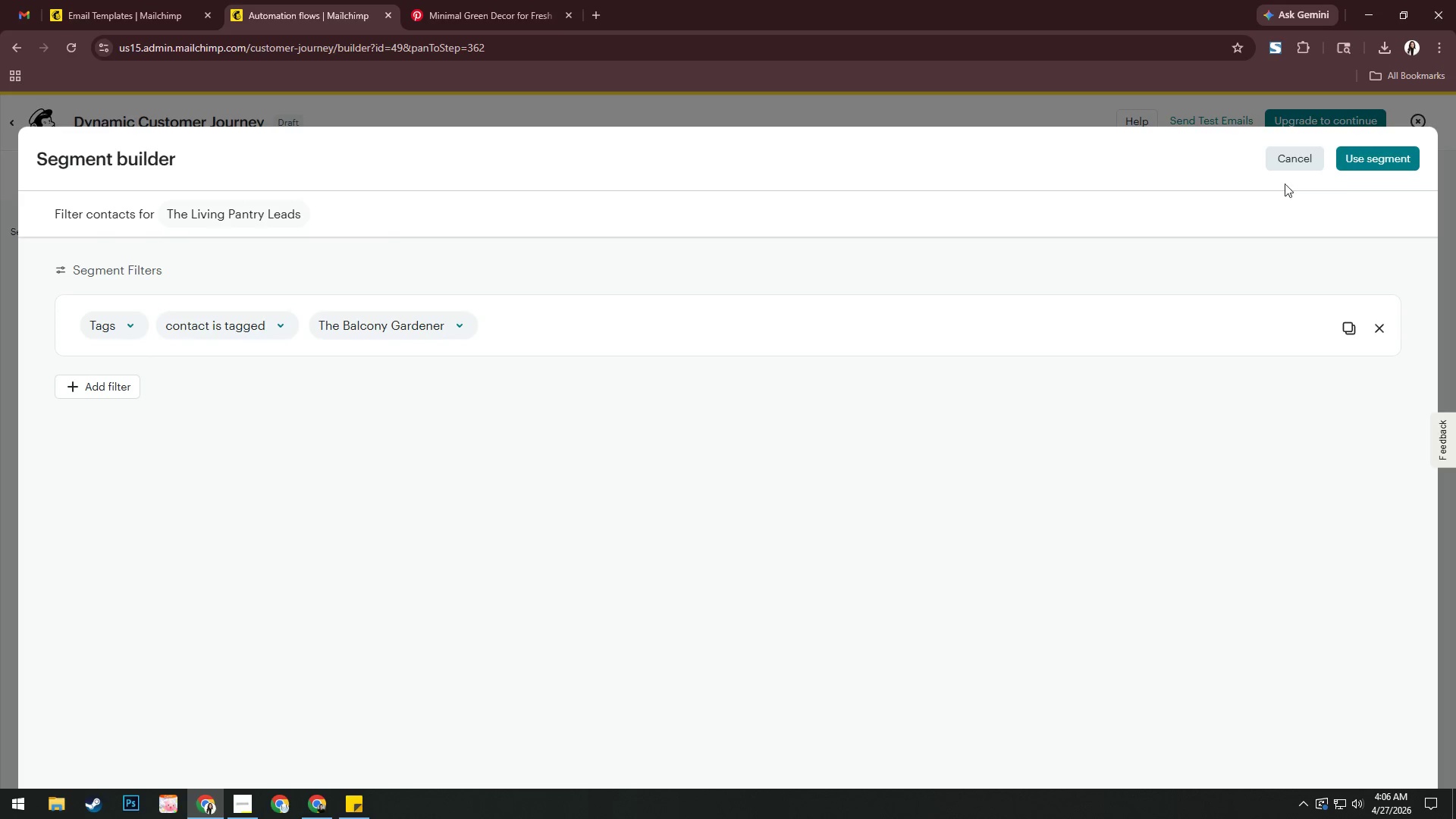 
left_click([1351, 160])
 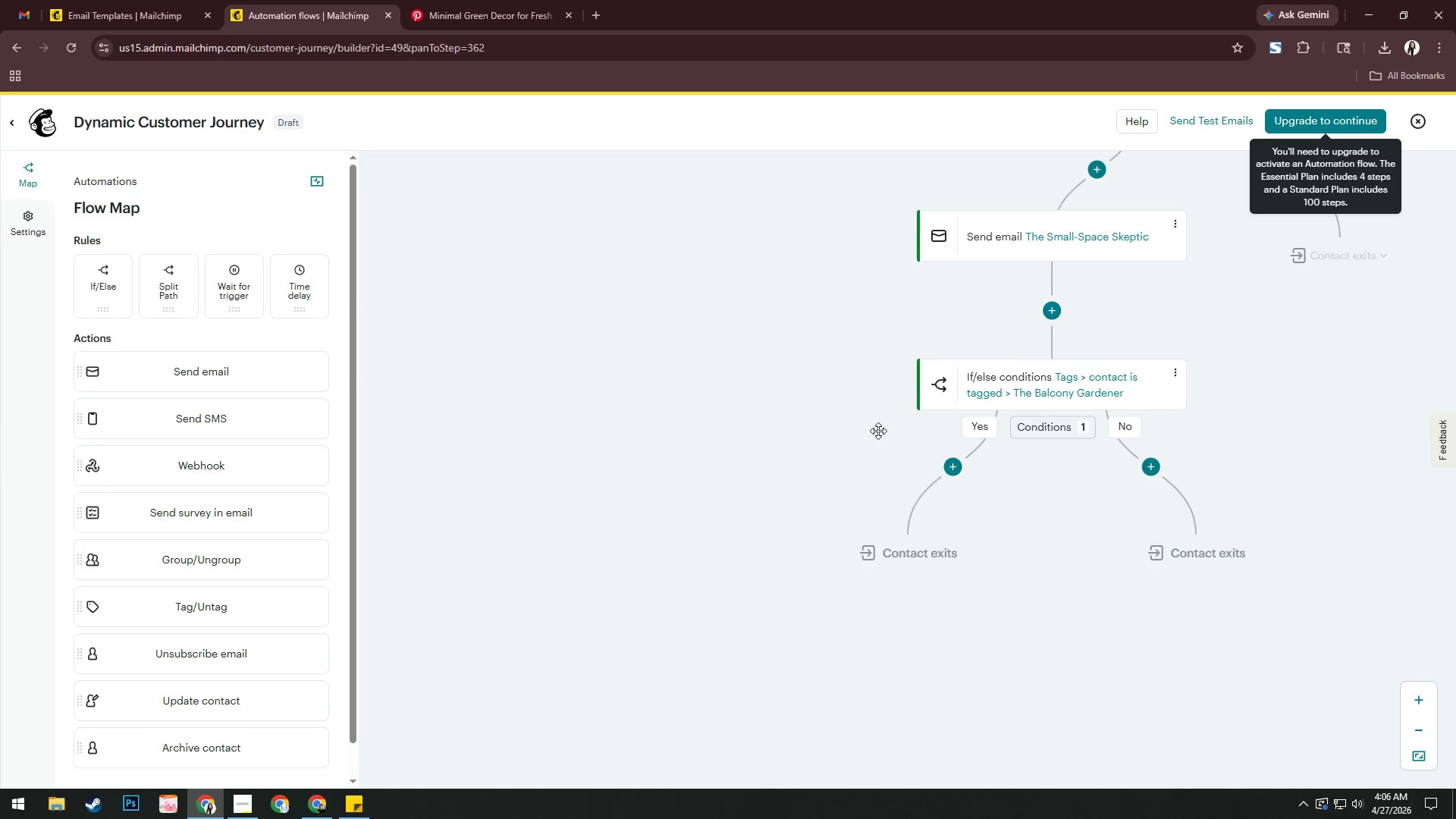 
left_click_drag(start_coordinate=[877, 424], to_coordinate=[788, 384])
 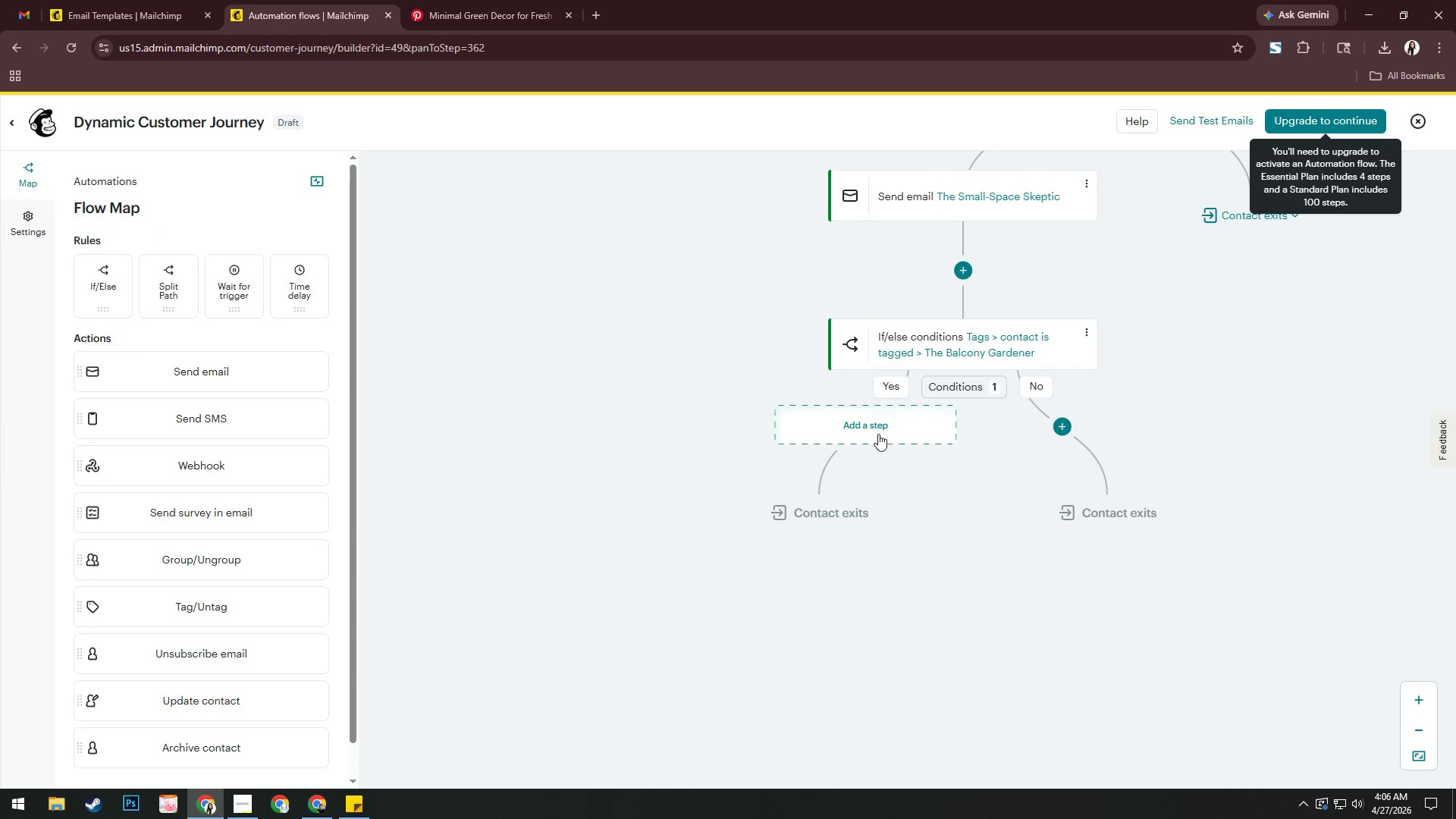 
left_click([861, 427])
 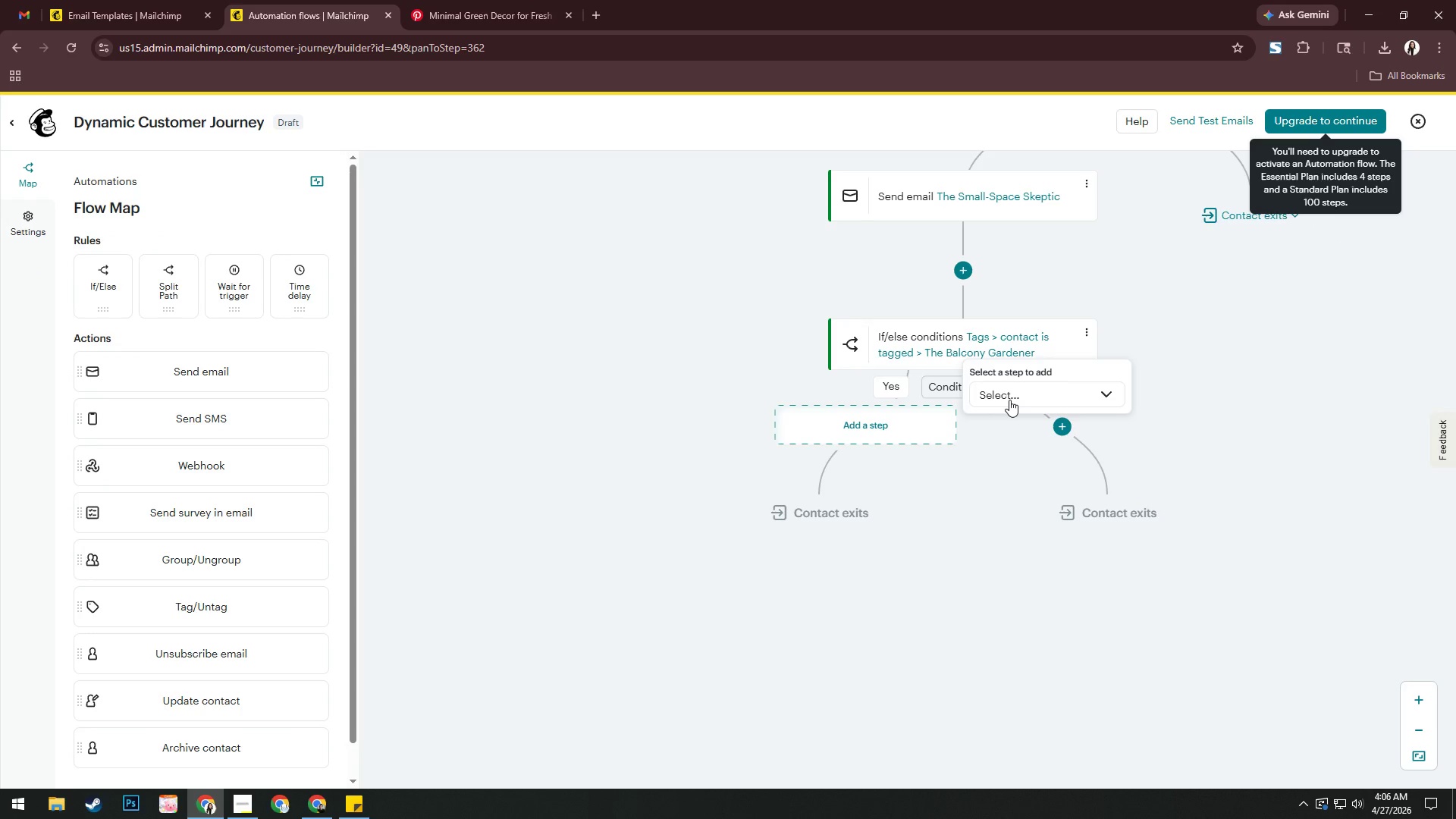 
left_click([1009, 400])
 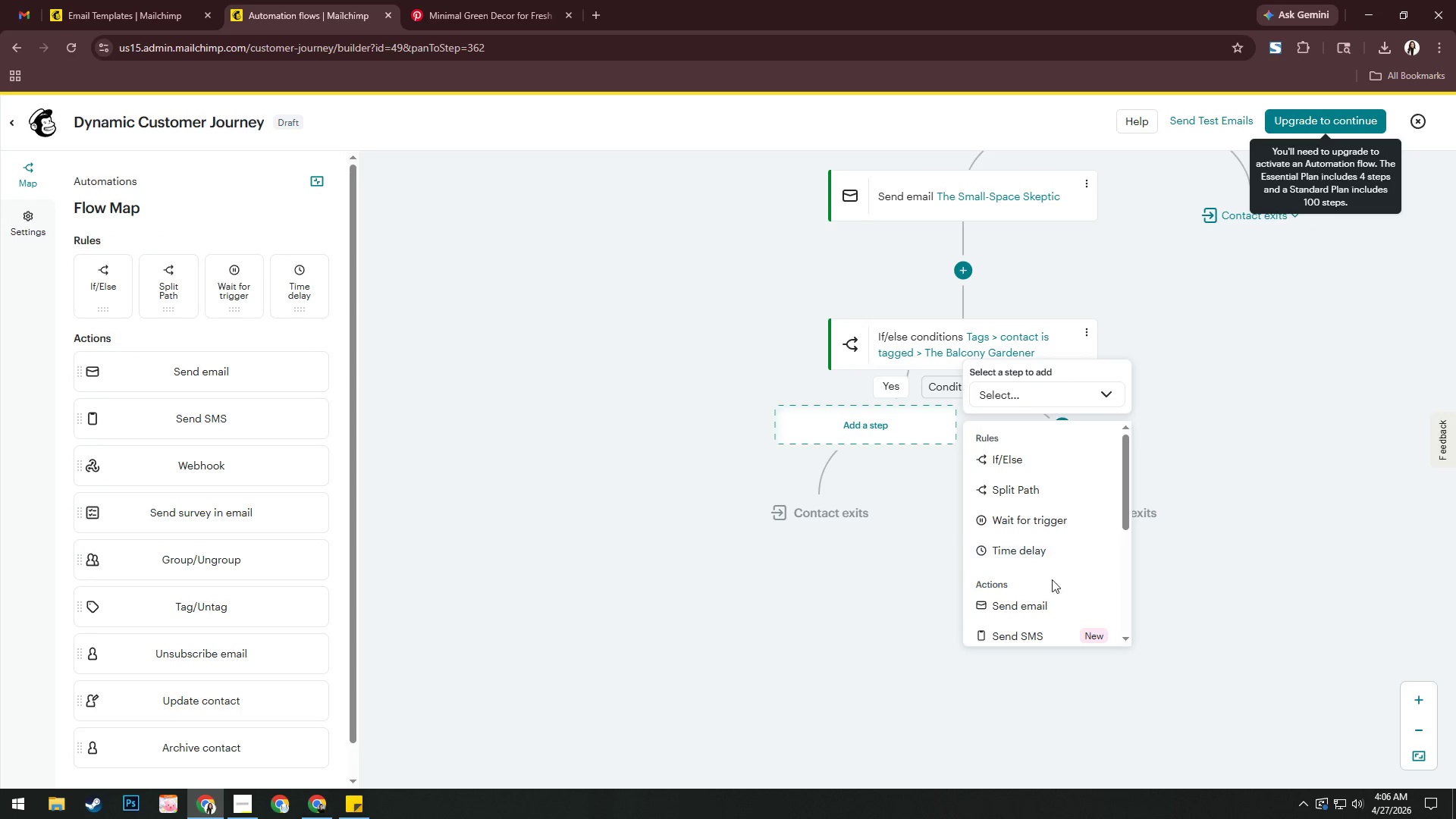 
left_click([1041, 601])
 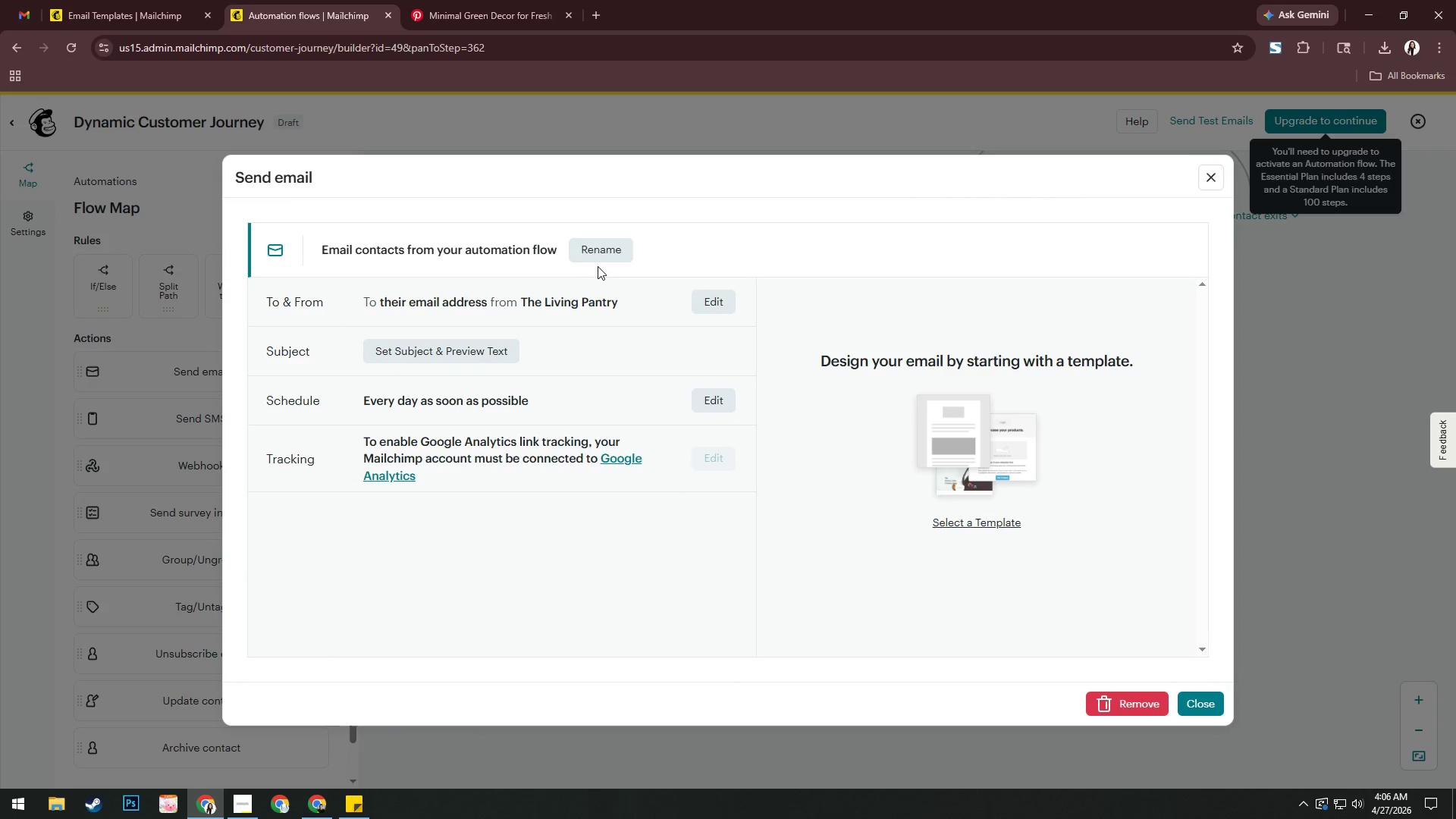 
left_click([595, 252])
 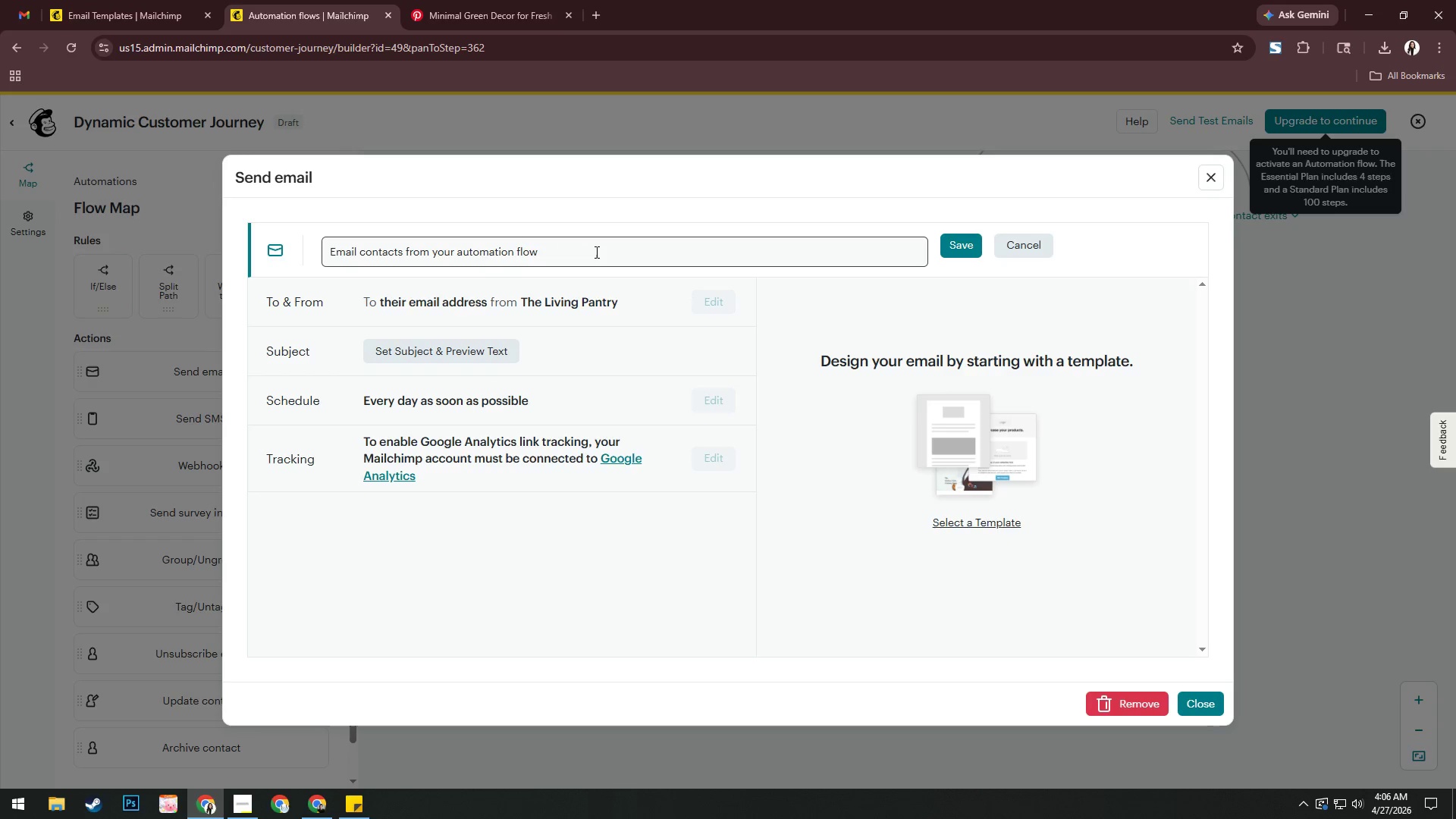 
left_click([595, 252])
 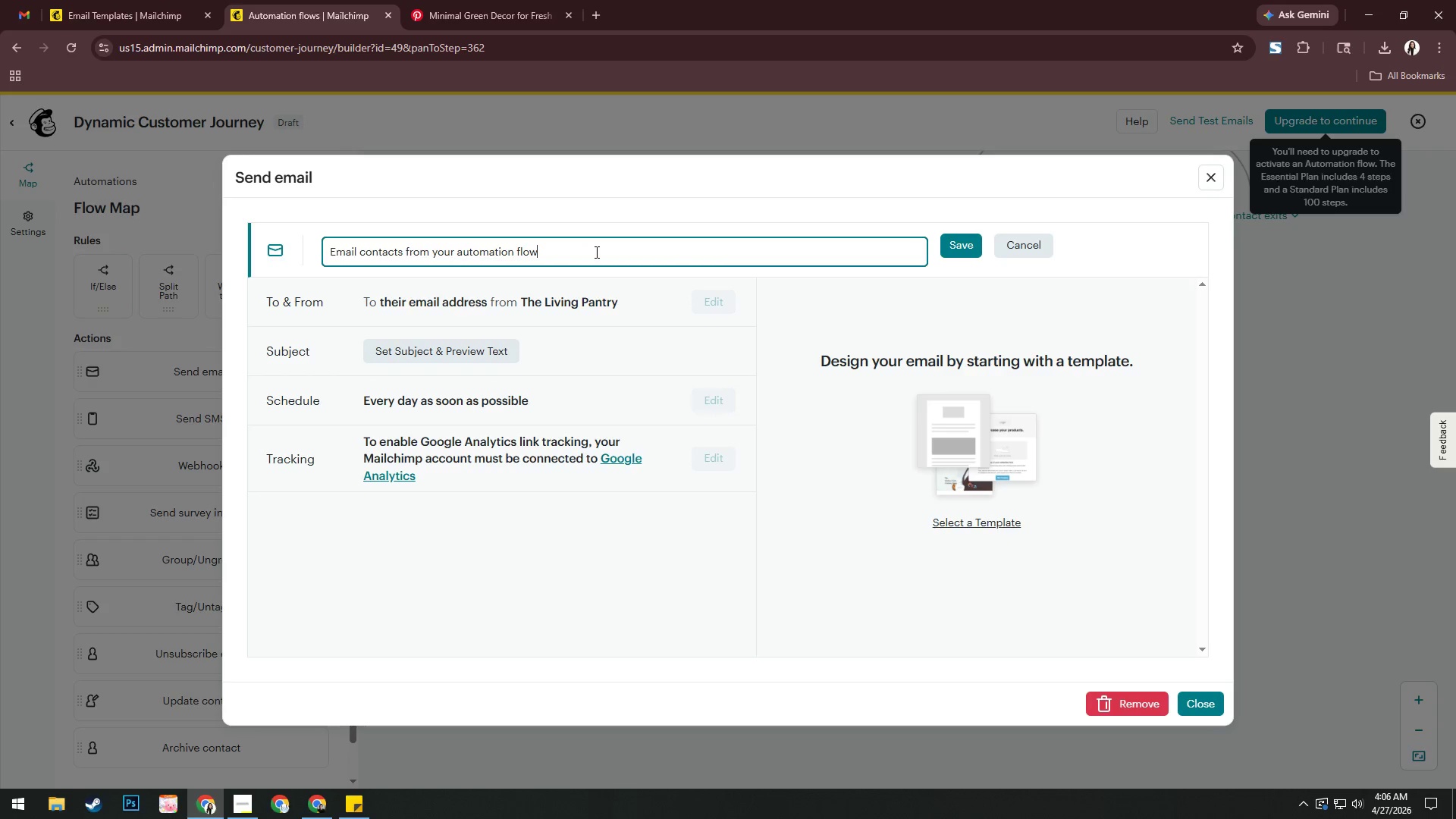 
wait(8.55)
 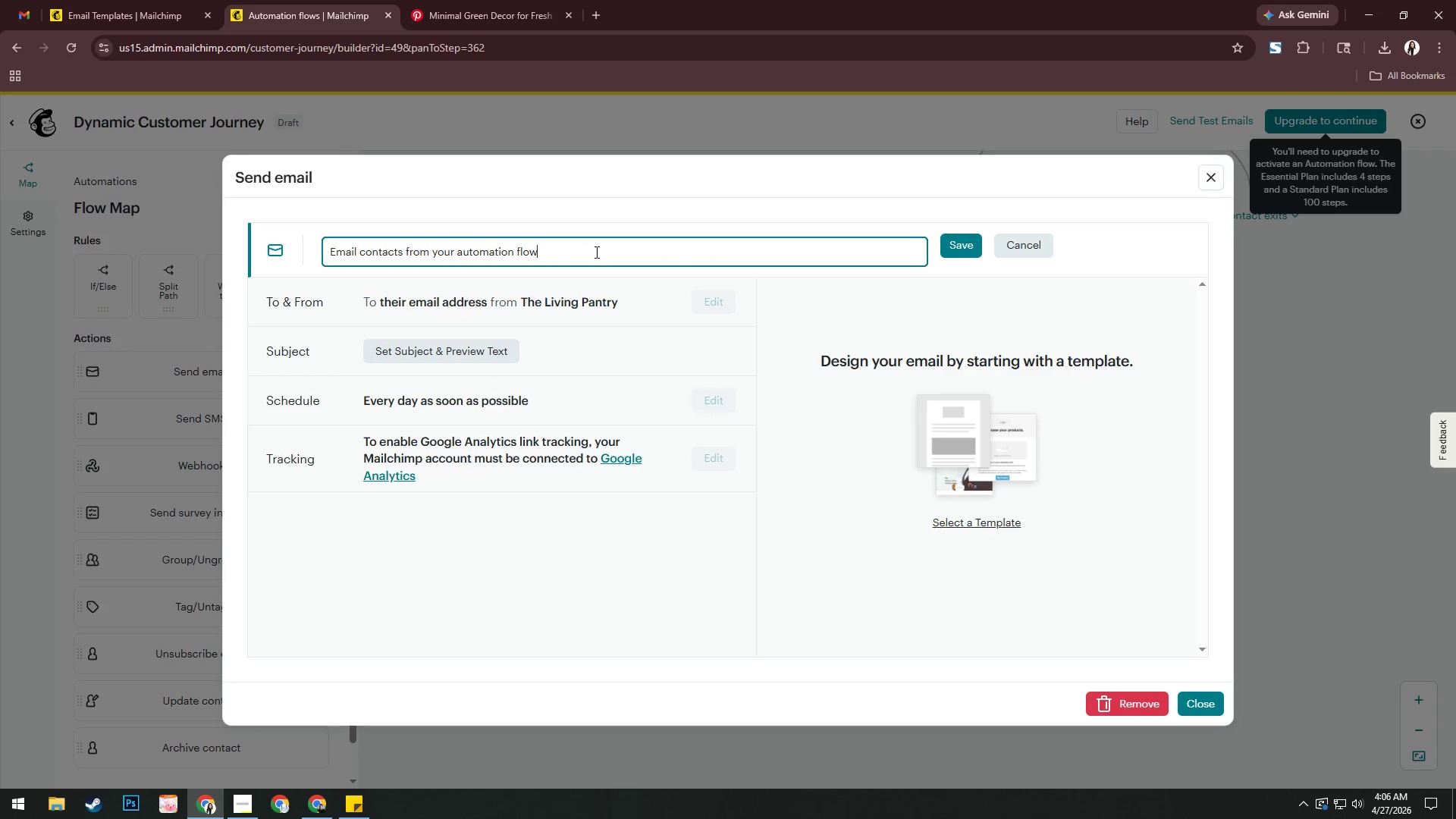 
left_click([601, 249])
 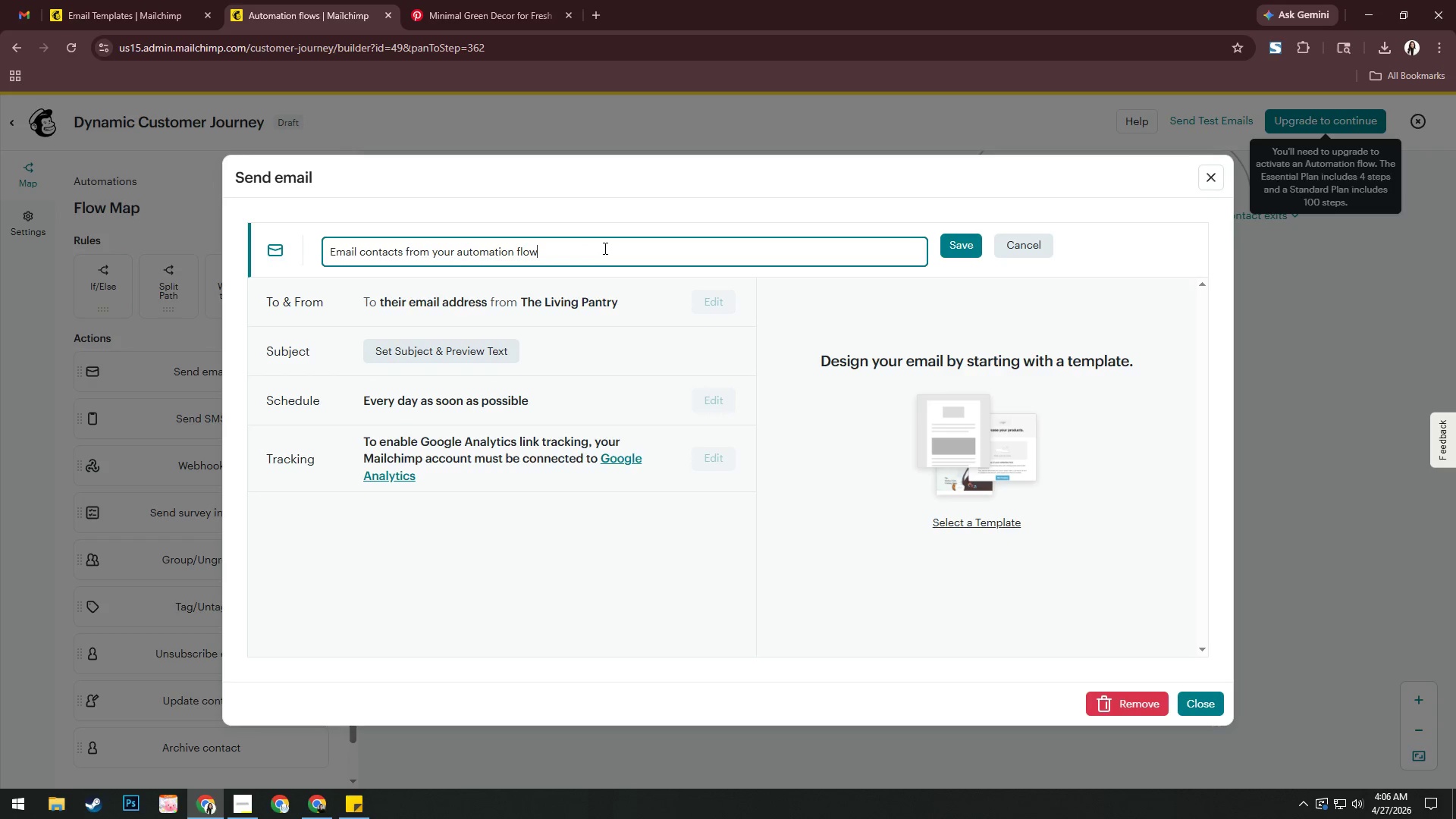 
key(Control+A)
 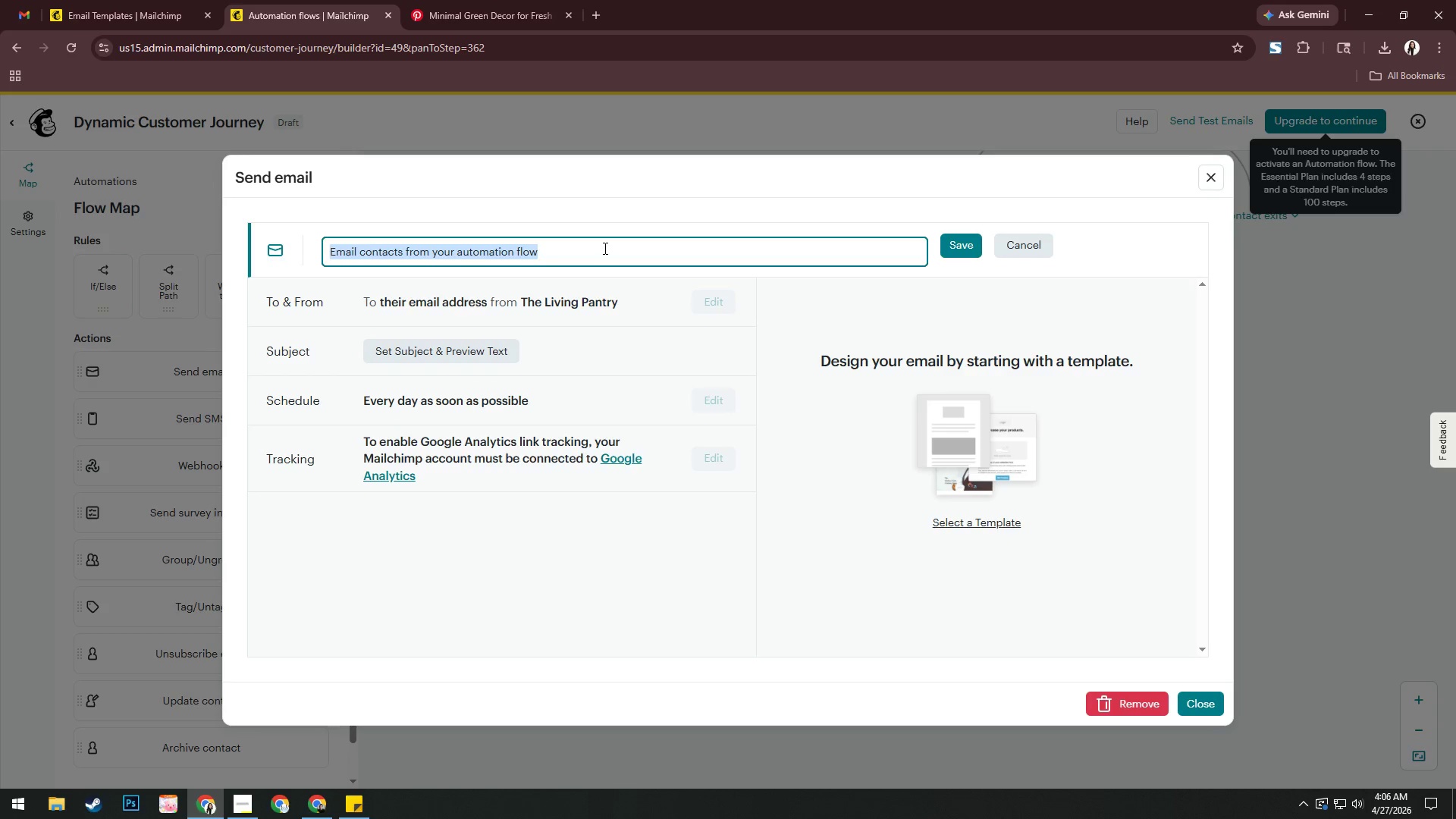 
type(The Balcony Gardener)
 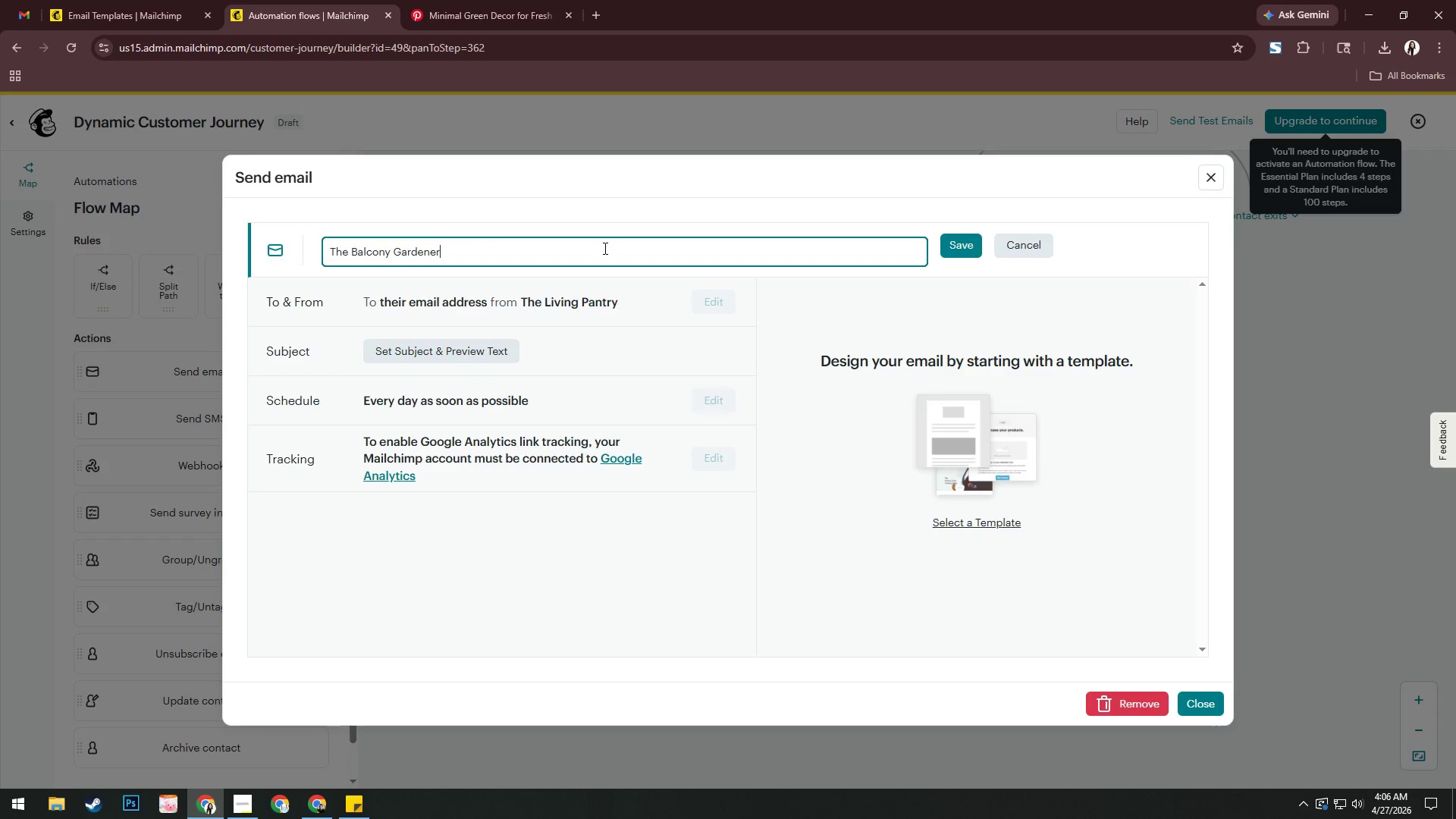 
left_click([965, 249])
 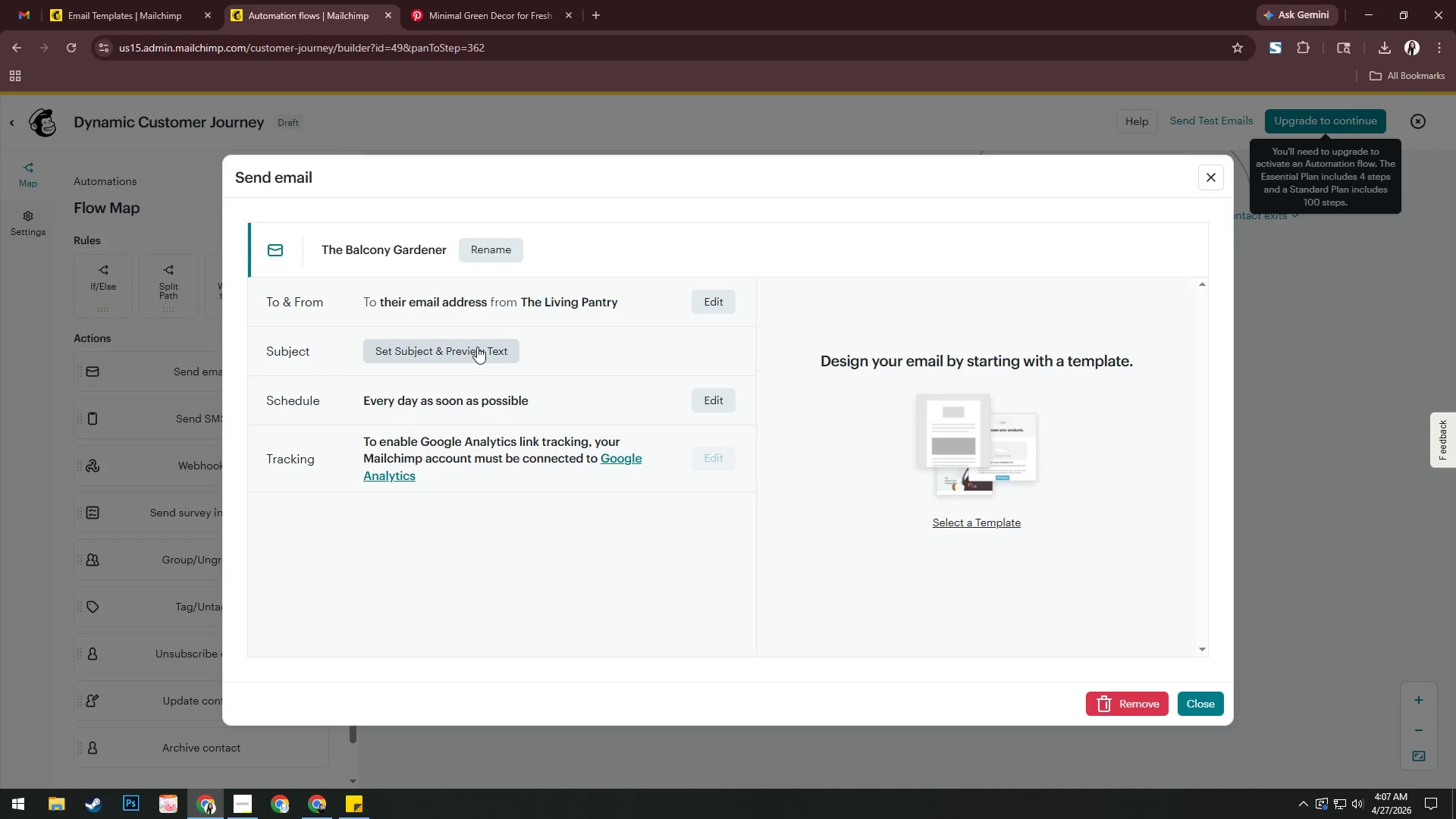 
left_click([477, 347])
 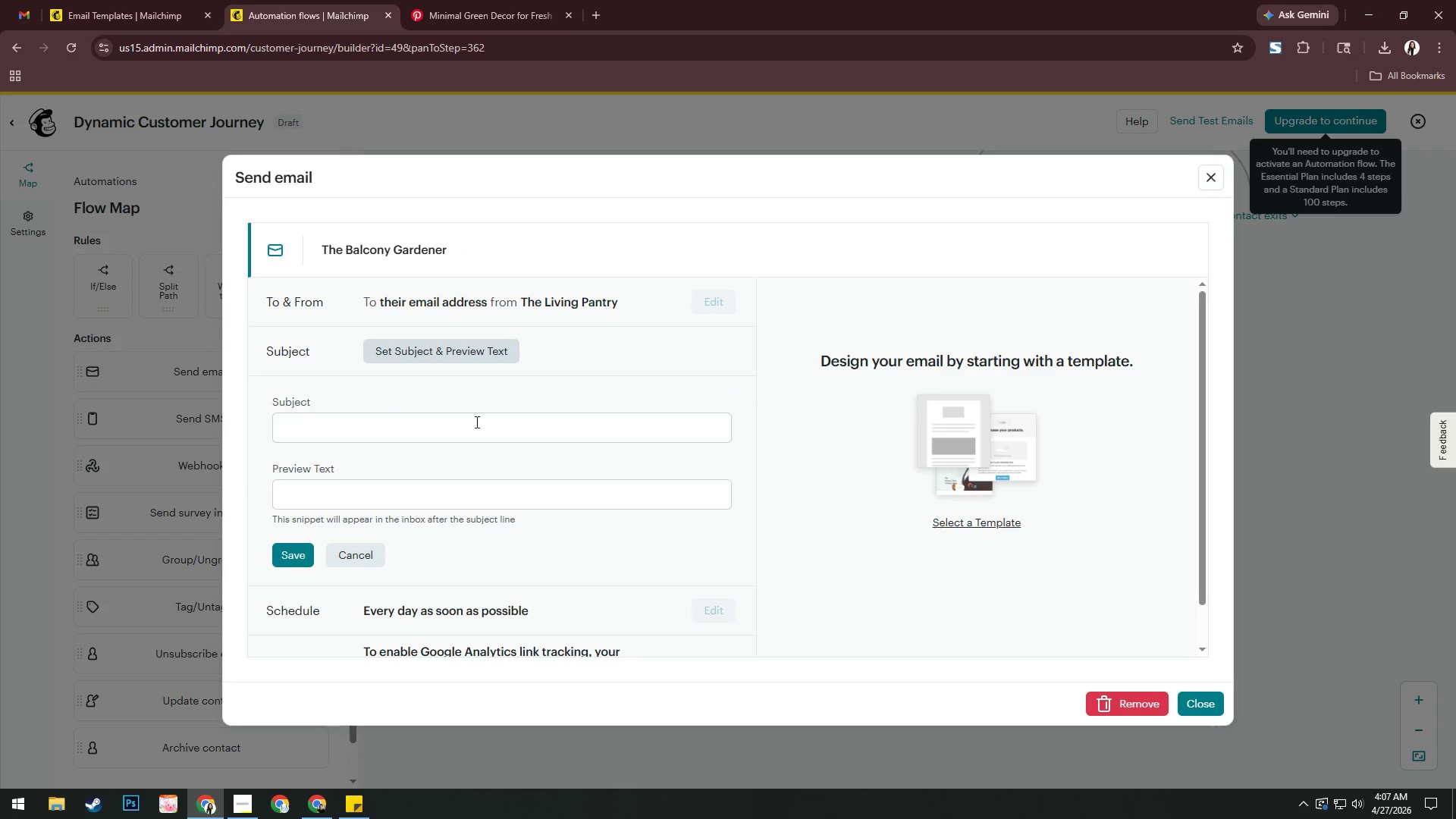 
left_click([473, 428])
 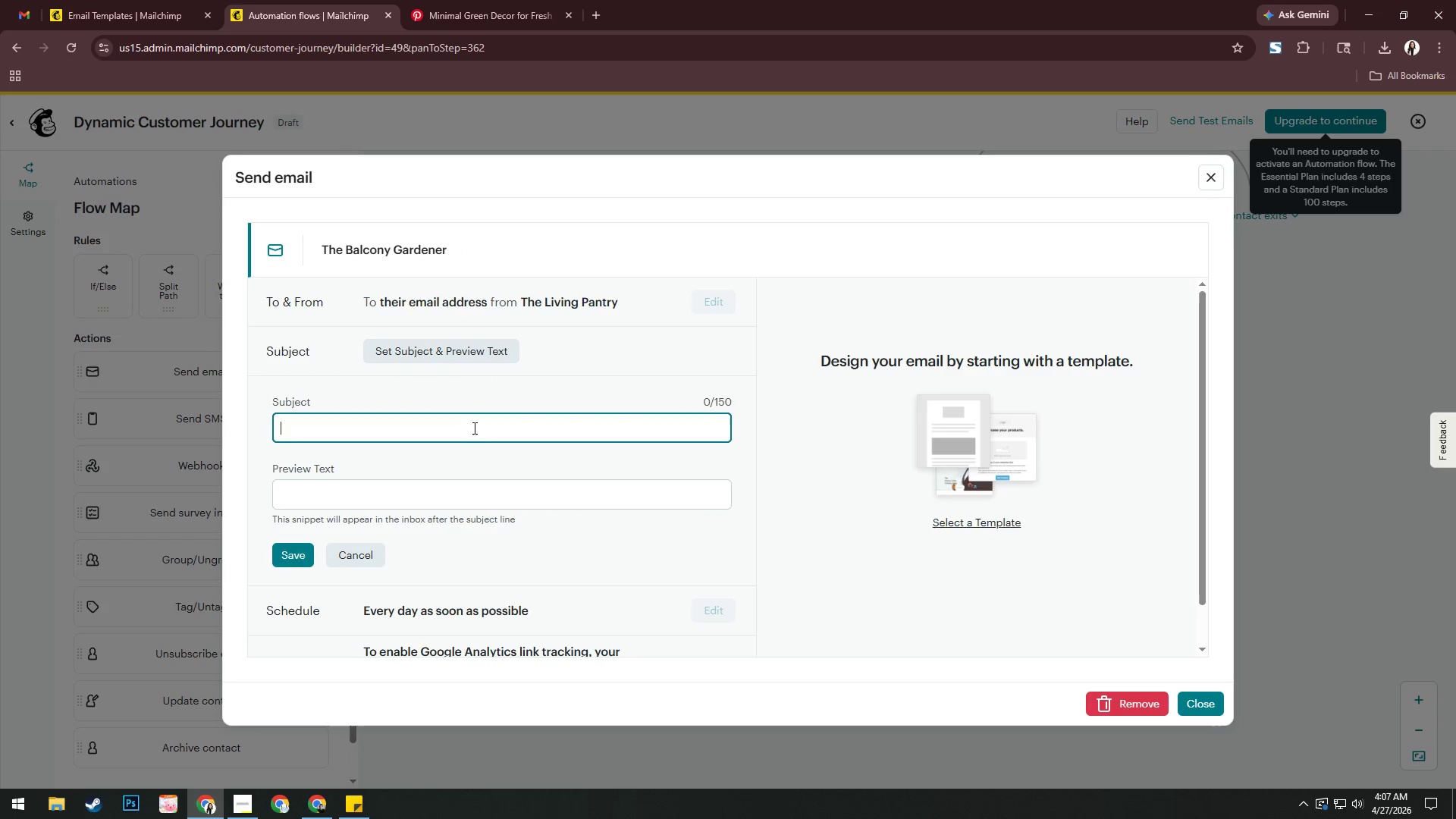 
type(Turn your balcony into aecosystem)
 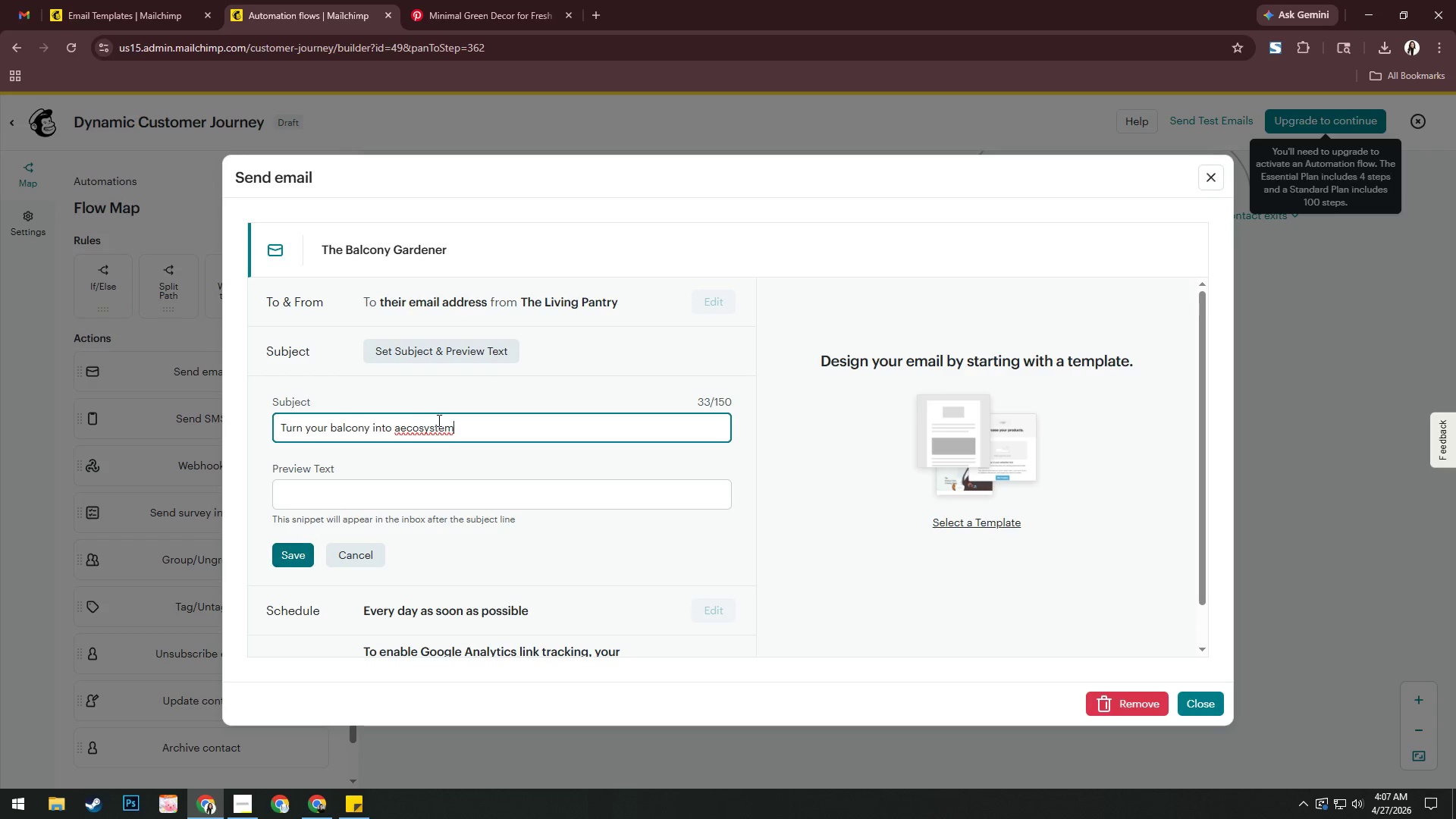 
left_click([399, 430])
 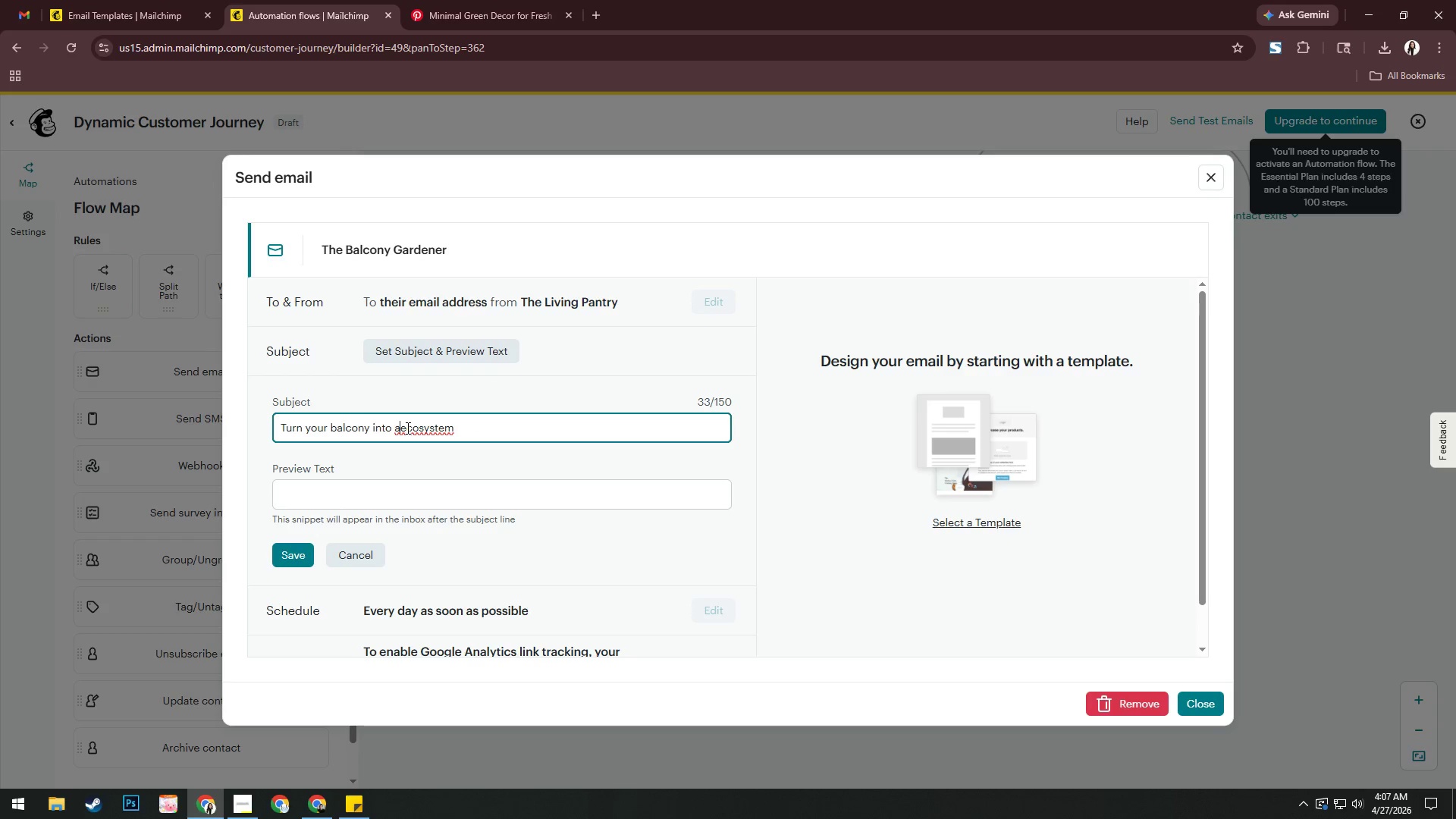 
key(Space)
 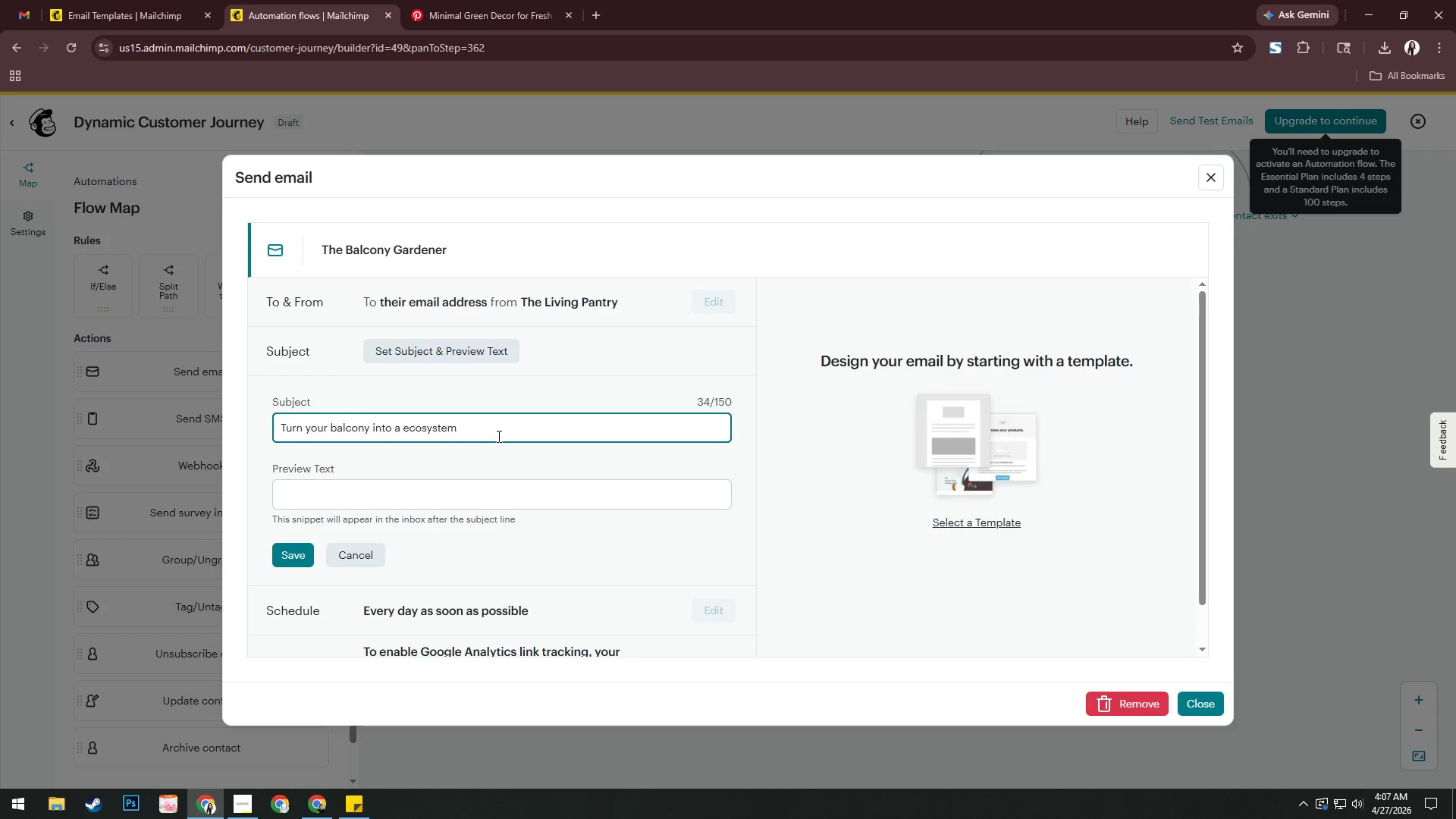 
type(mini )
 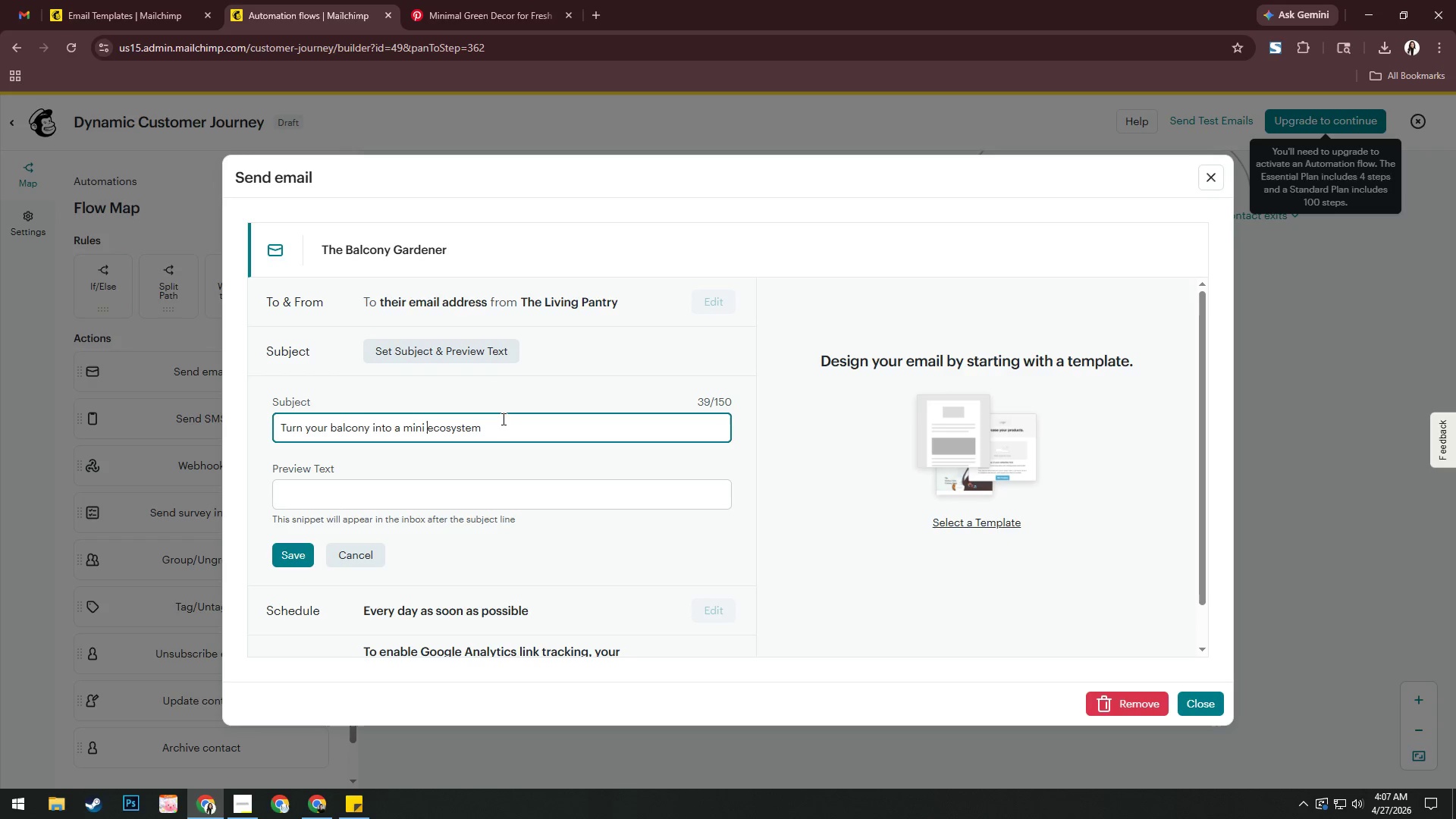 
left_click([301, 551])
 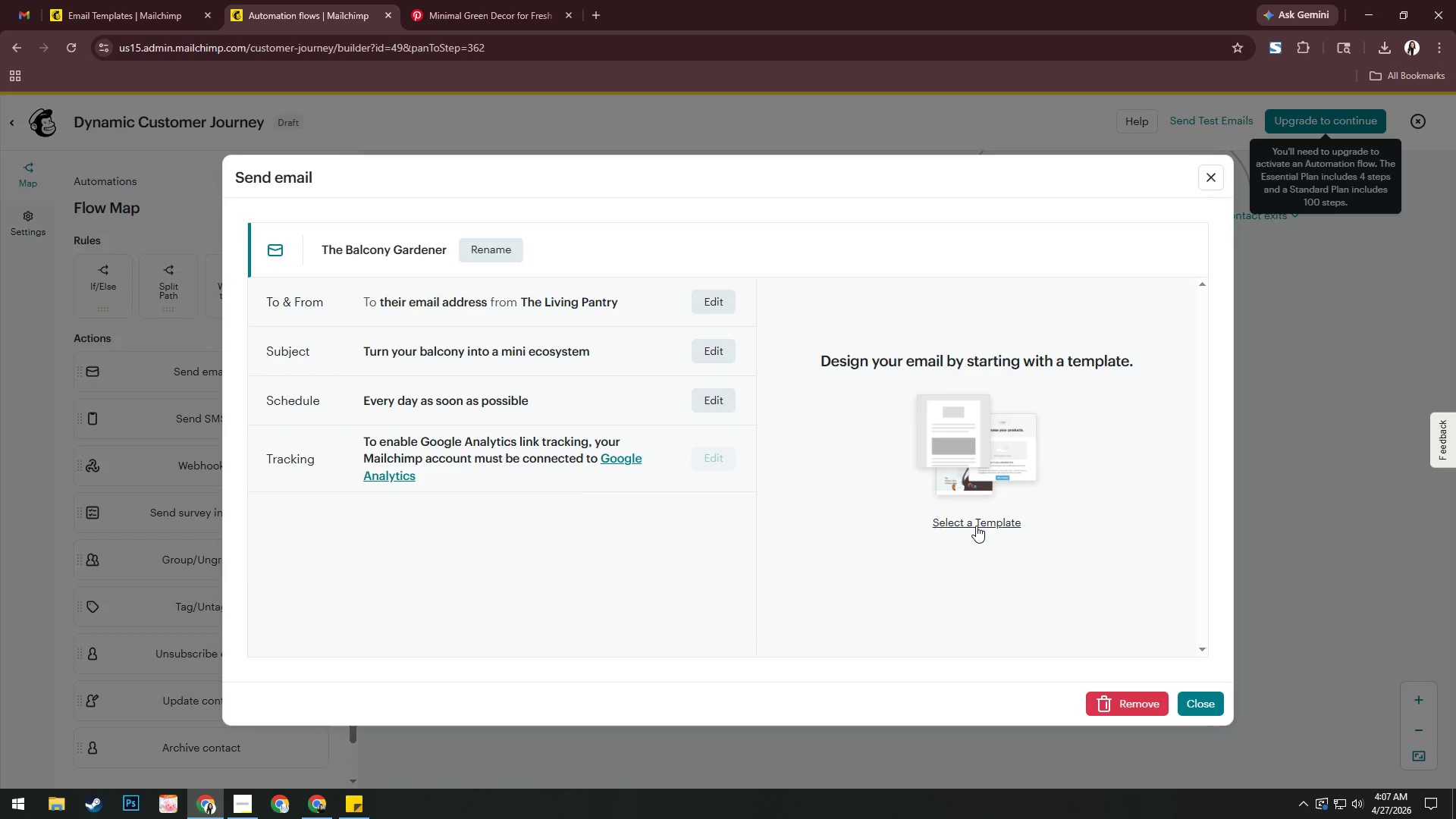 
left_click([976, 526])
 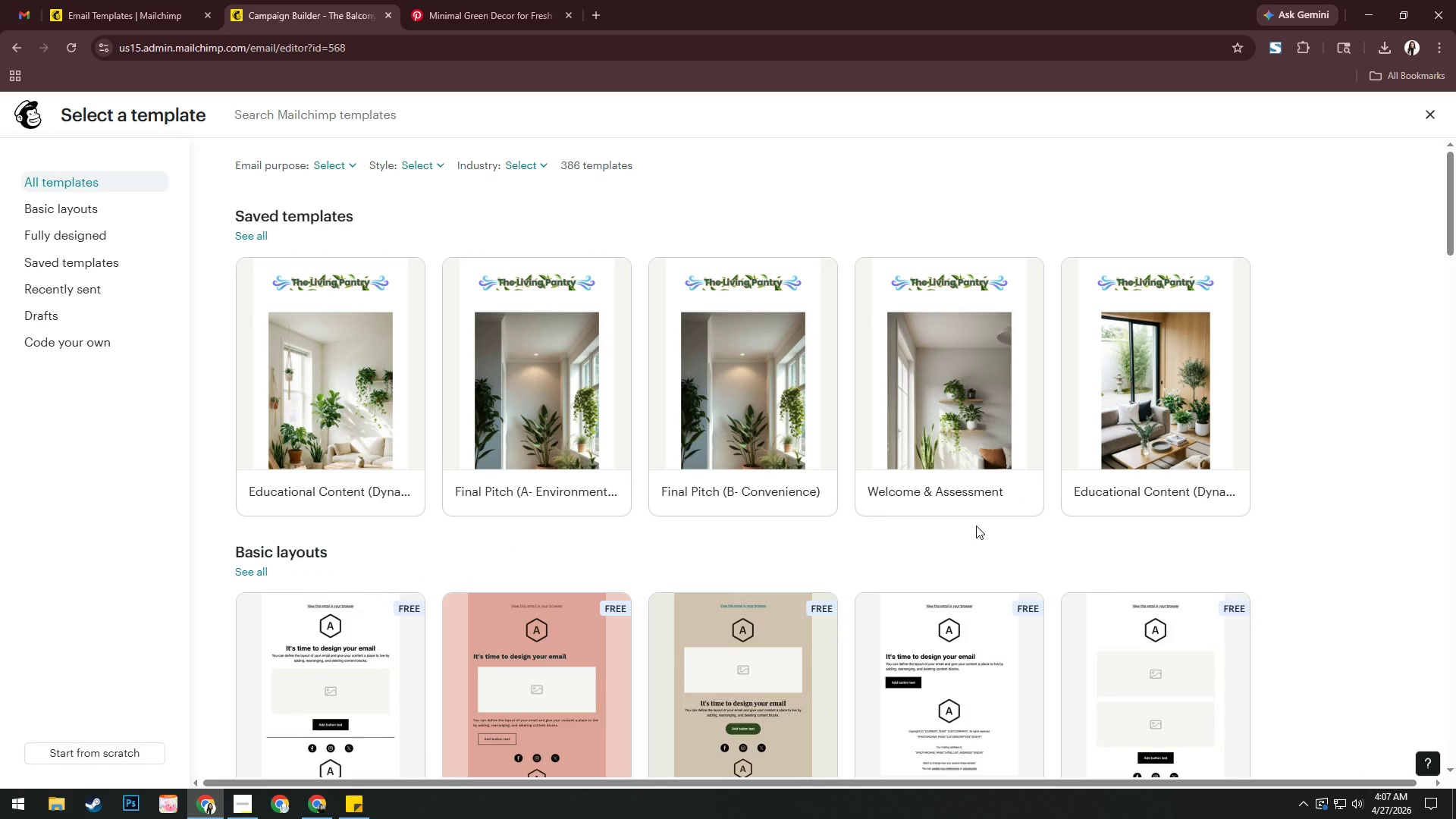 
wait(13.0)
 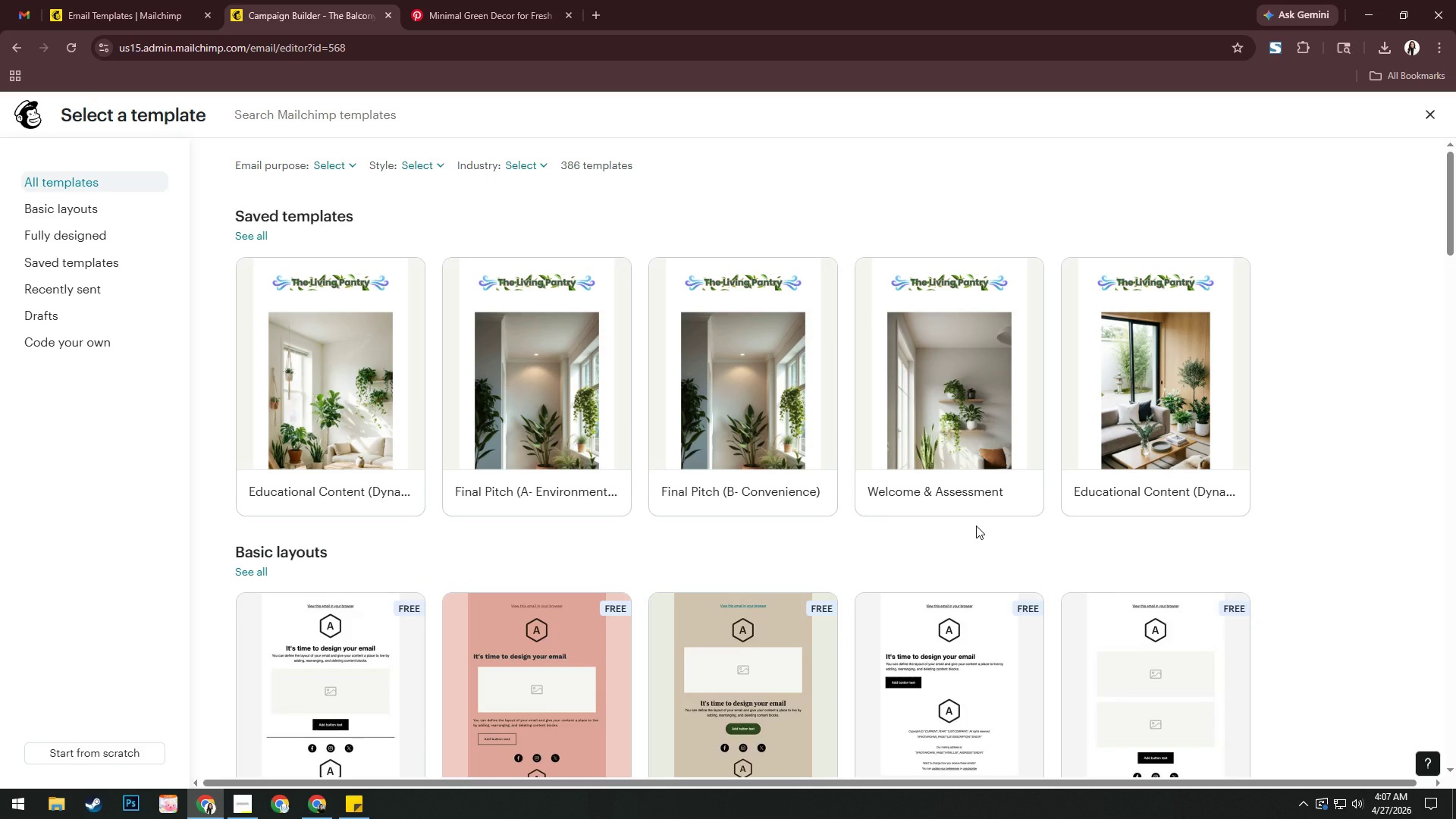 
left_click([120, 256])
 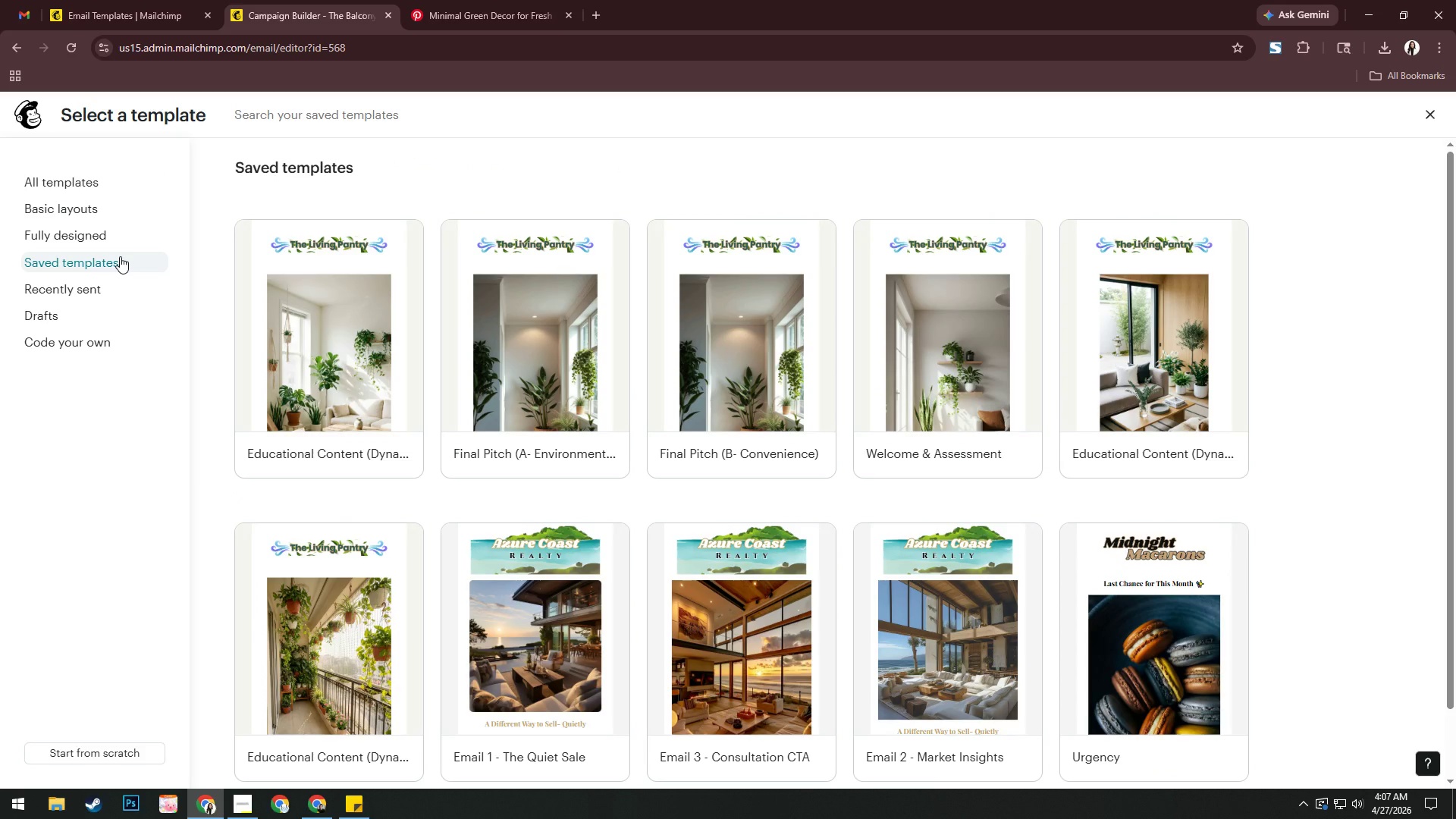 
wait(6.56)
 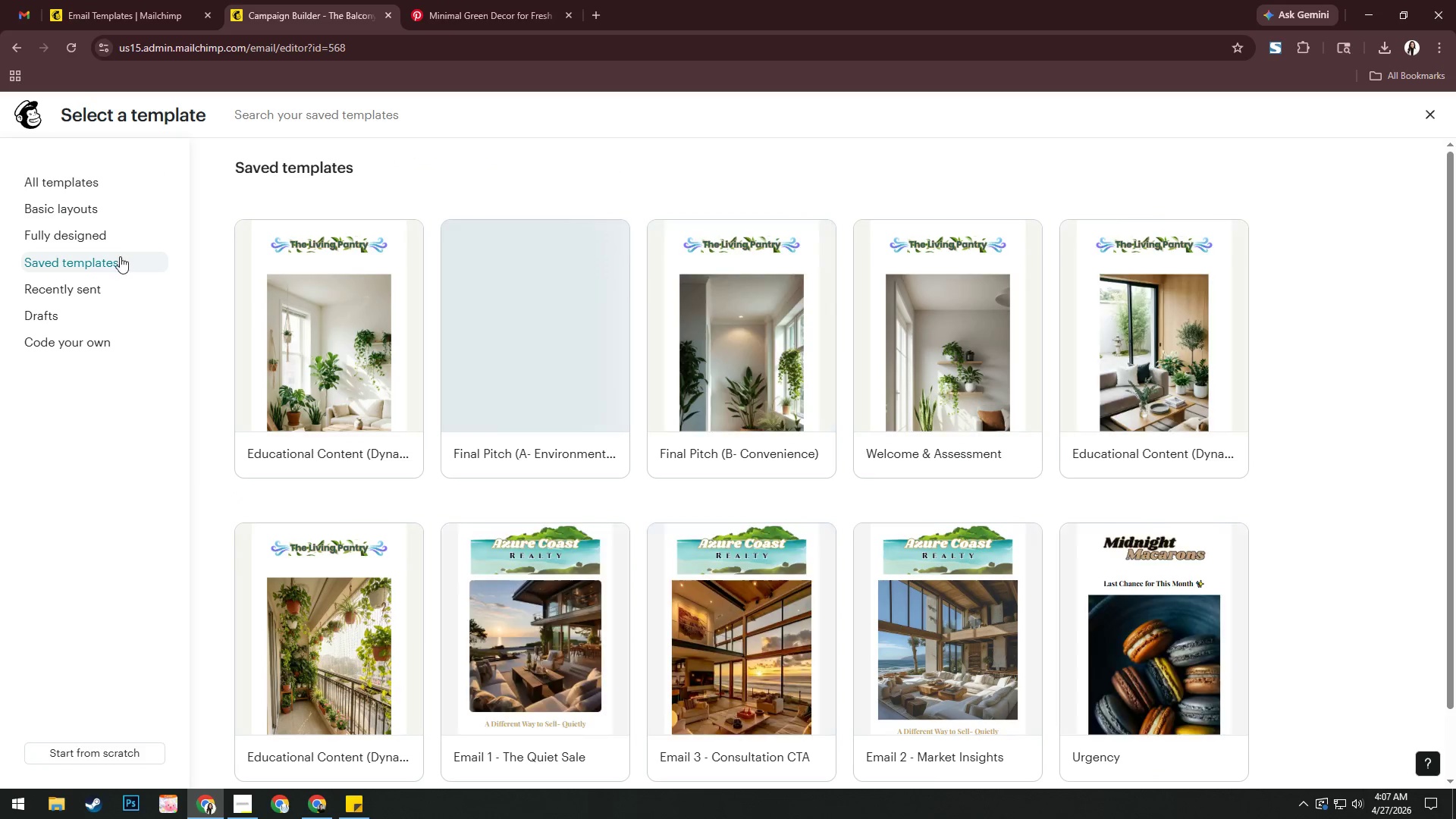 
left_click([350, 640])
 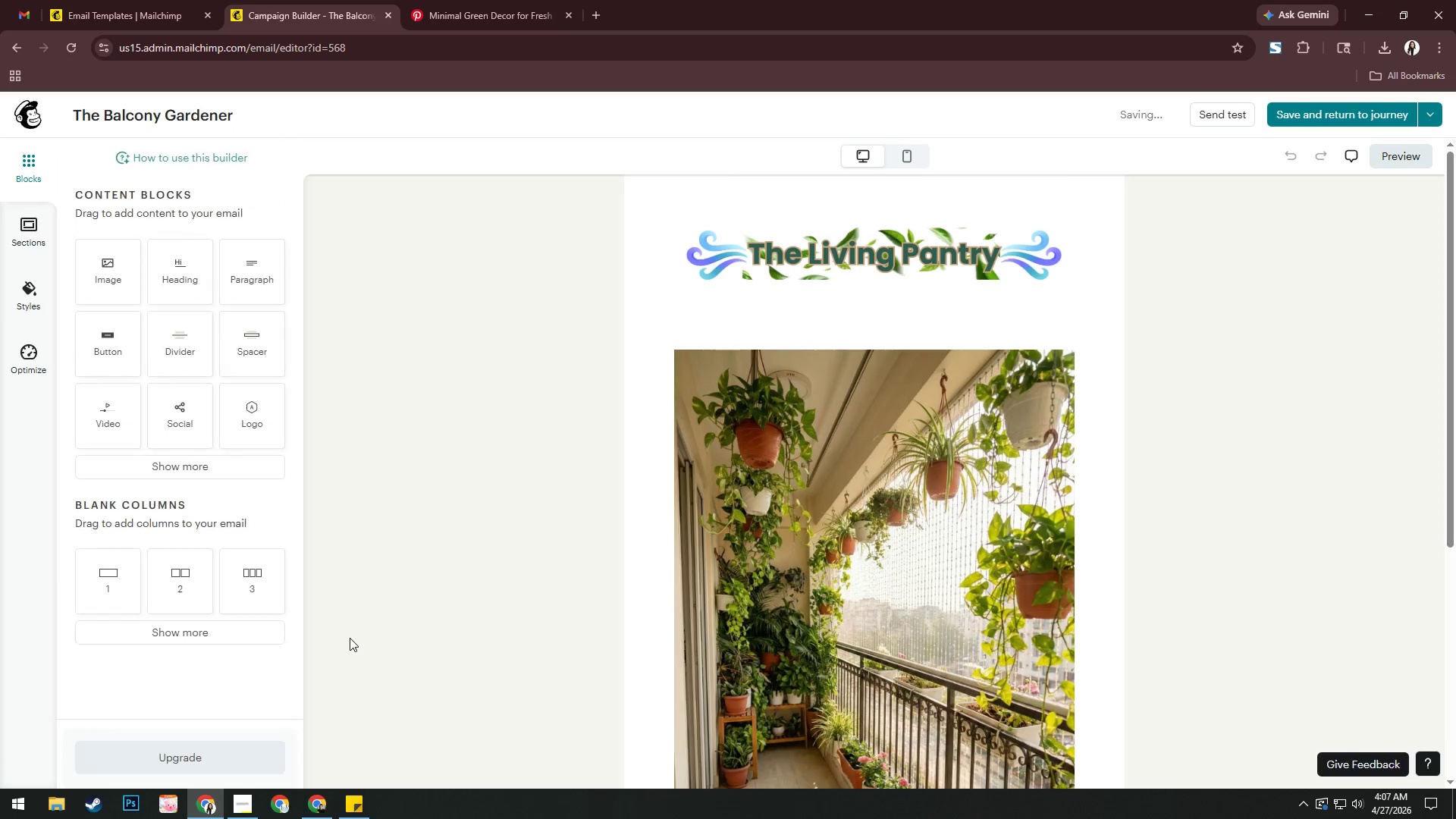 
scroll: coordinate [544, 563], scroll_direction: down, amount: 7.0
 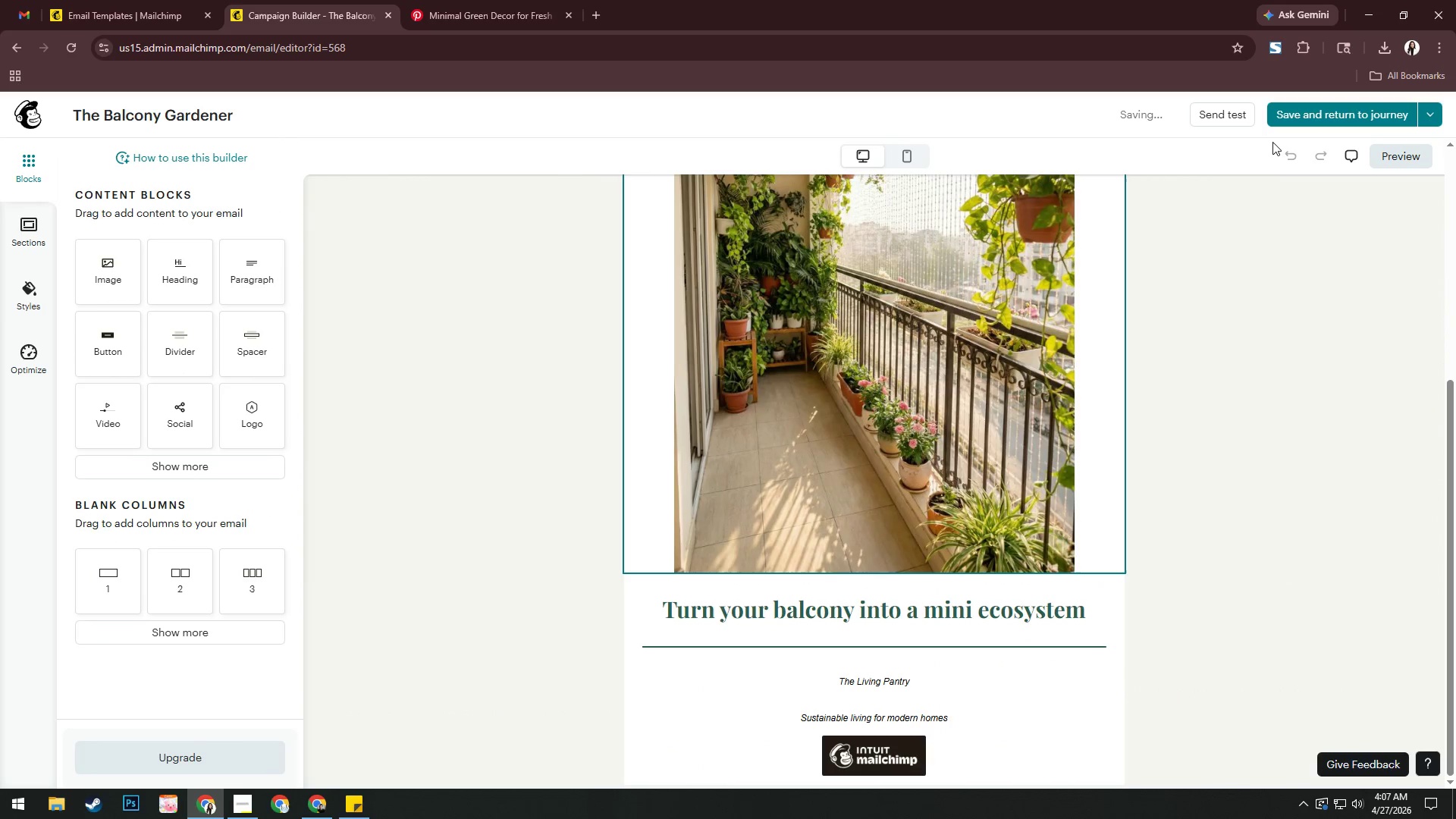 
left_click([1337, 124])
 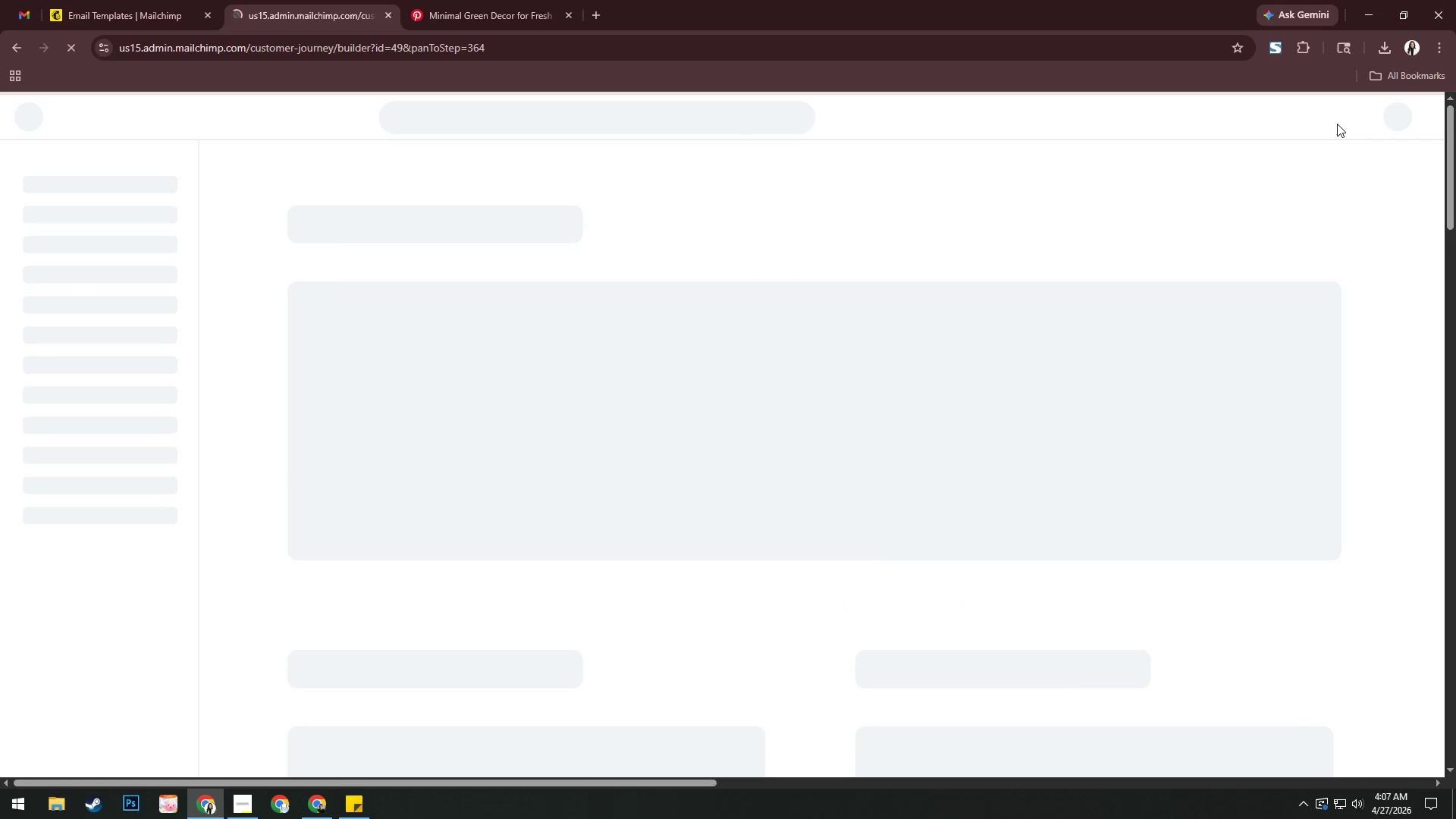 
wait(9.34)
 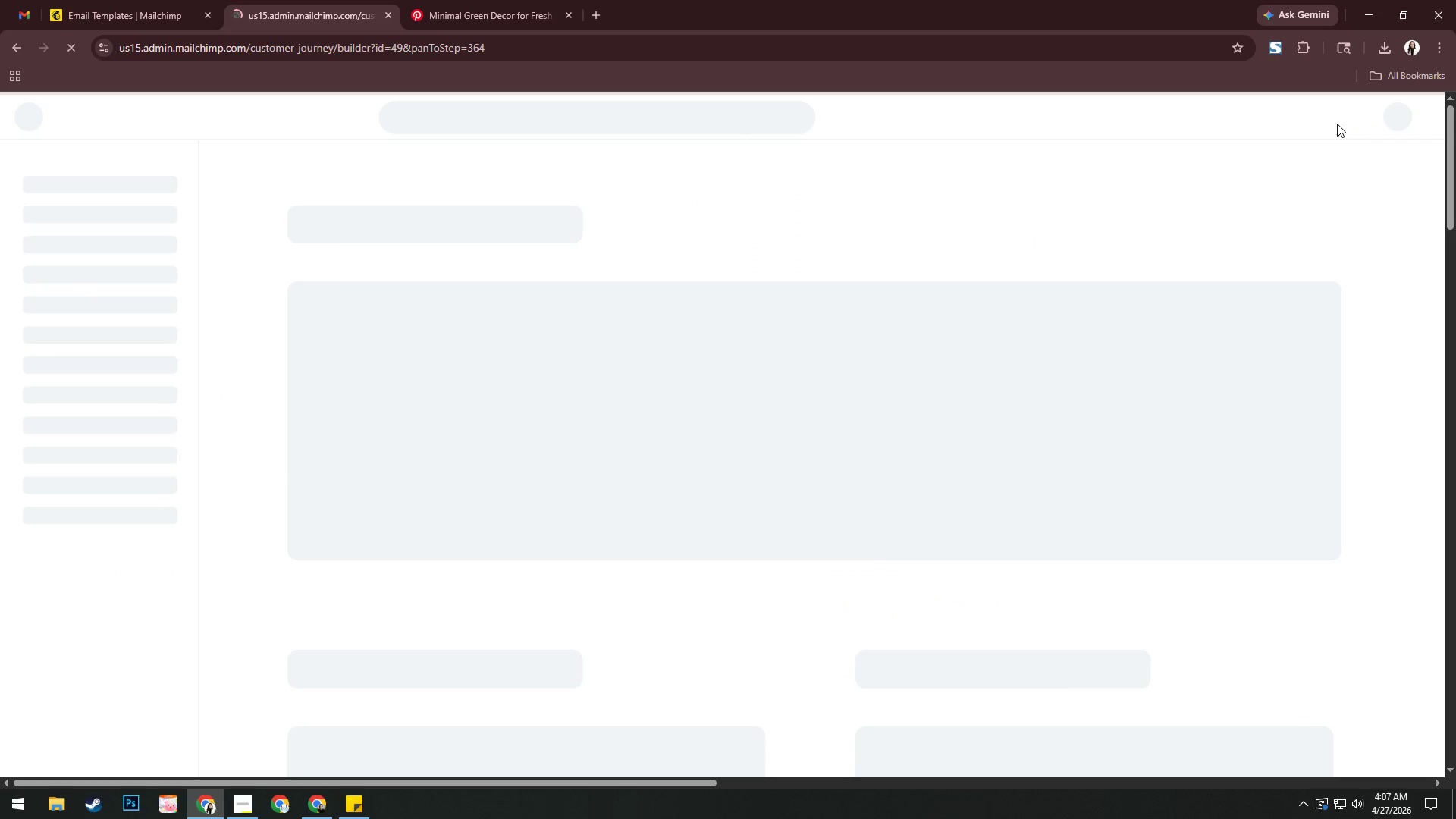 
scroll: coordinate [982, 474], scroll_direction: down, amount: 1.0
 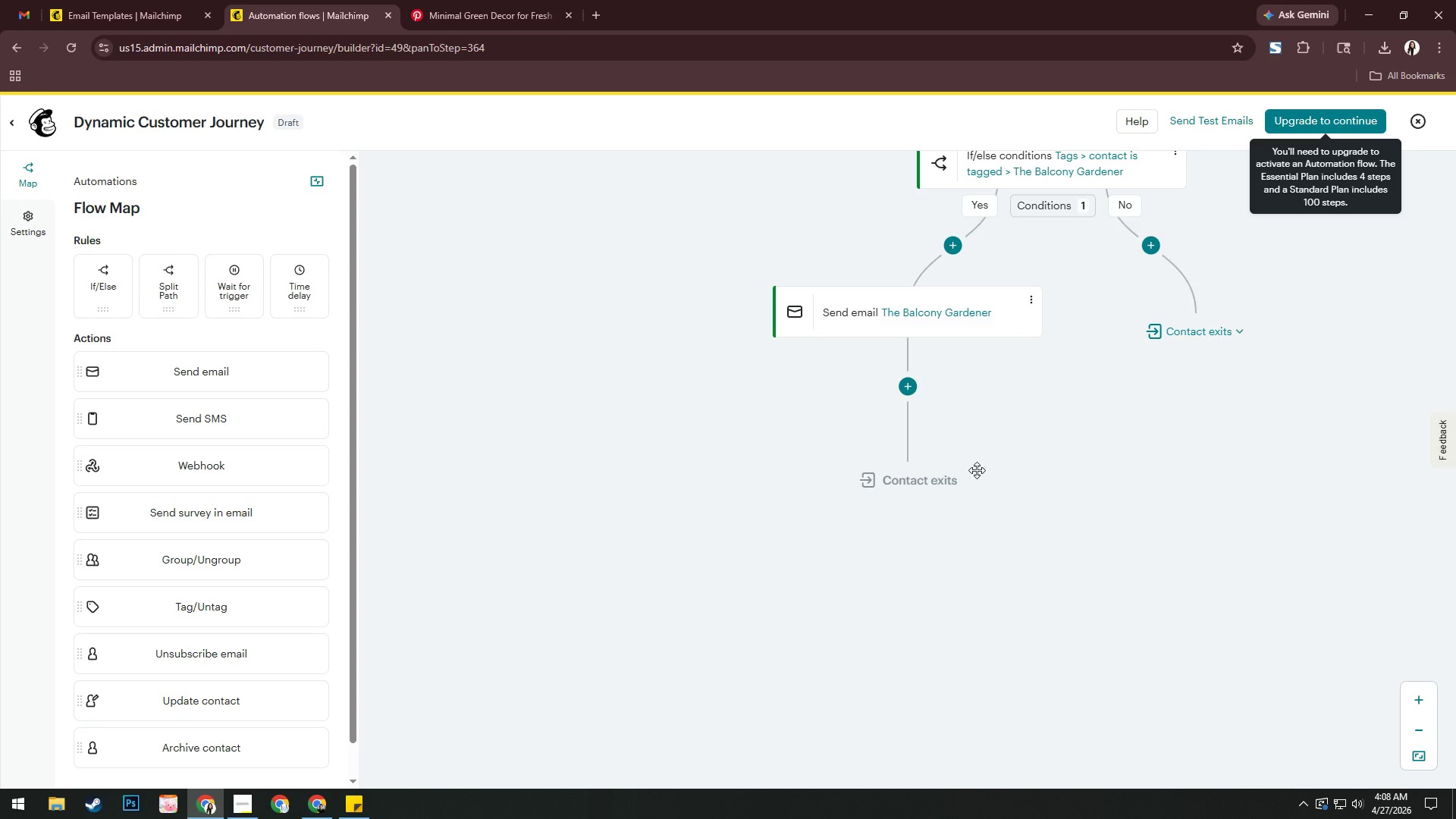 
wait(19.97)
 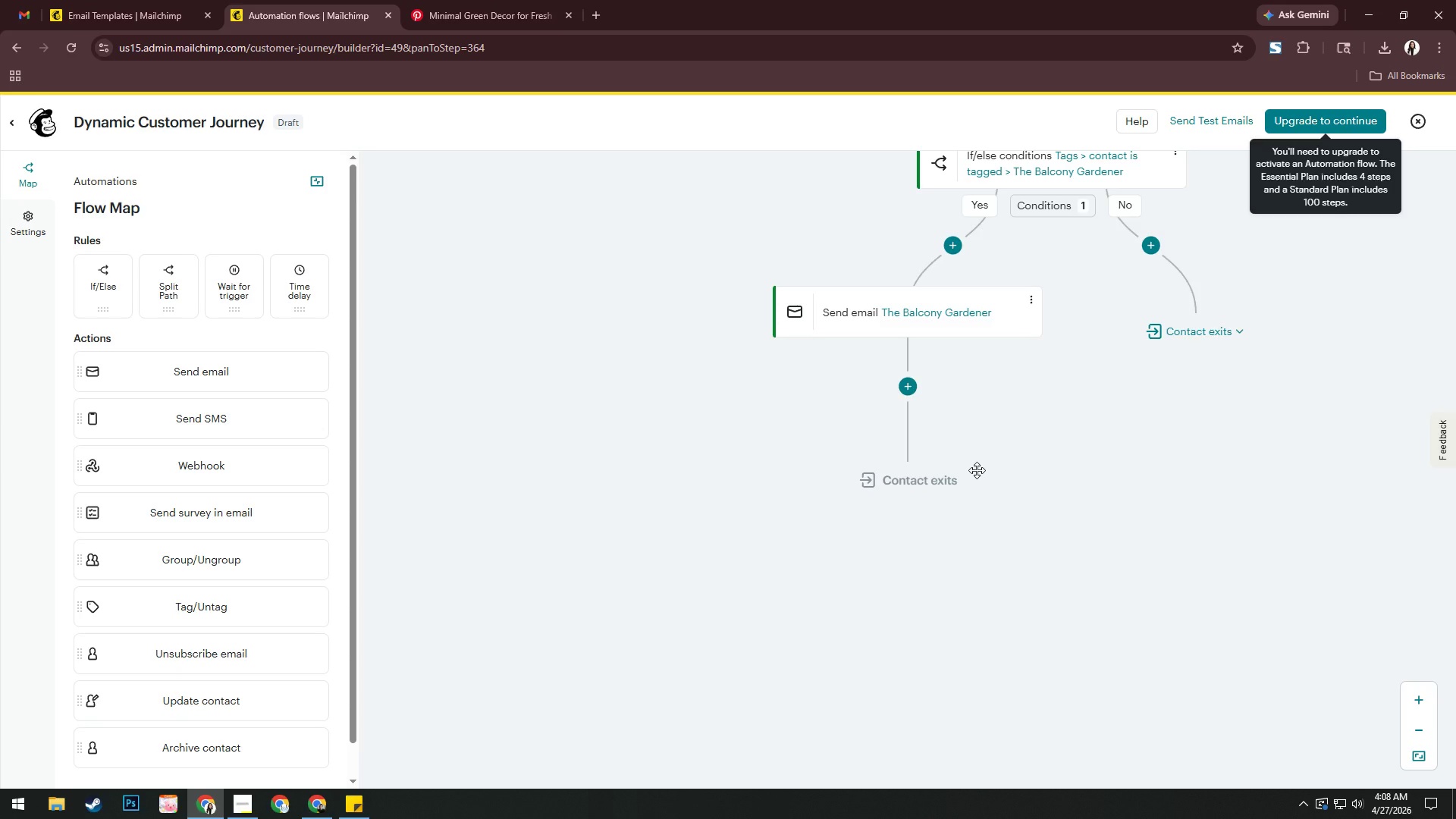 
scroll: coordinate [977, 470], scroll_direction: up, amount: 2.0
 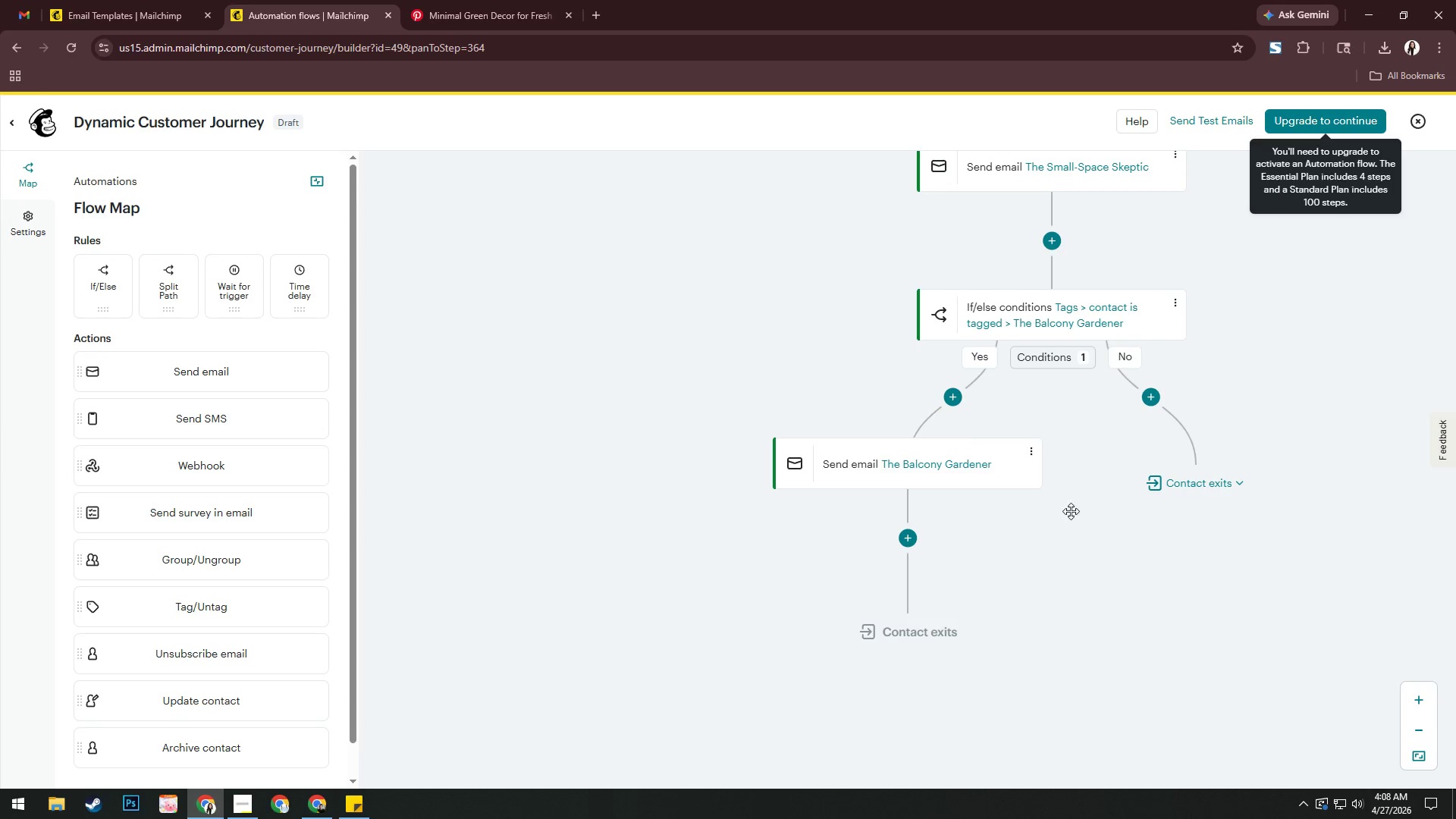 
scroll: coordinate [1071, 511], scroll_direction: down, amount: 1.0
 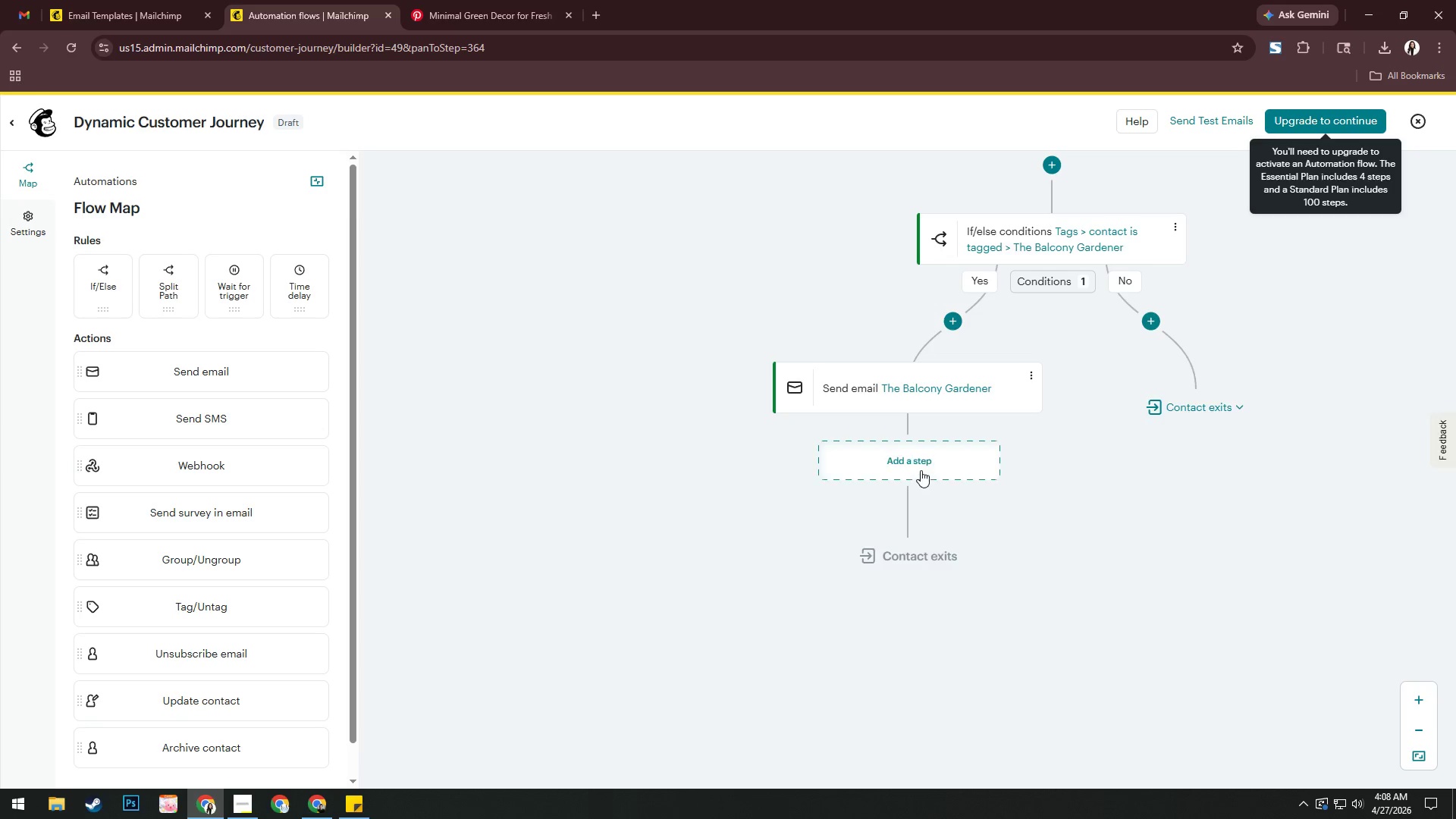 
left_click([915, 467])
 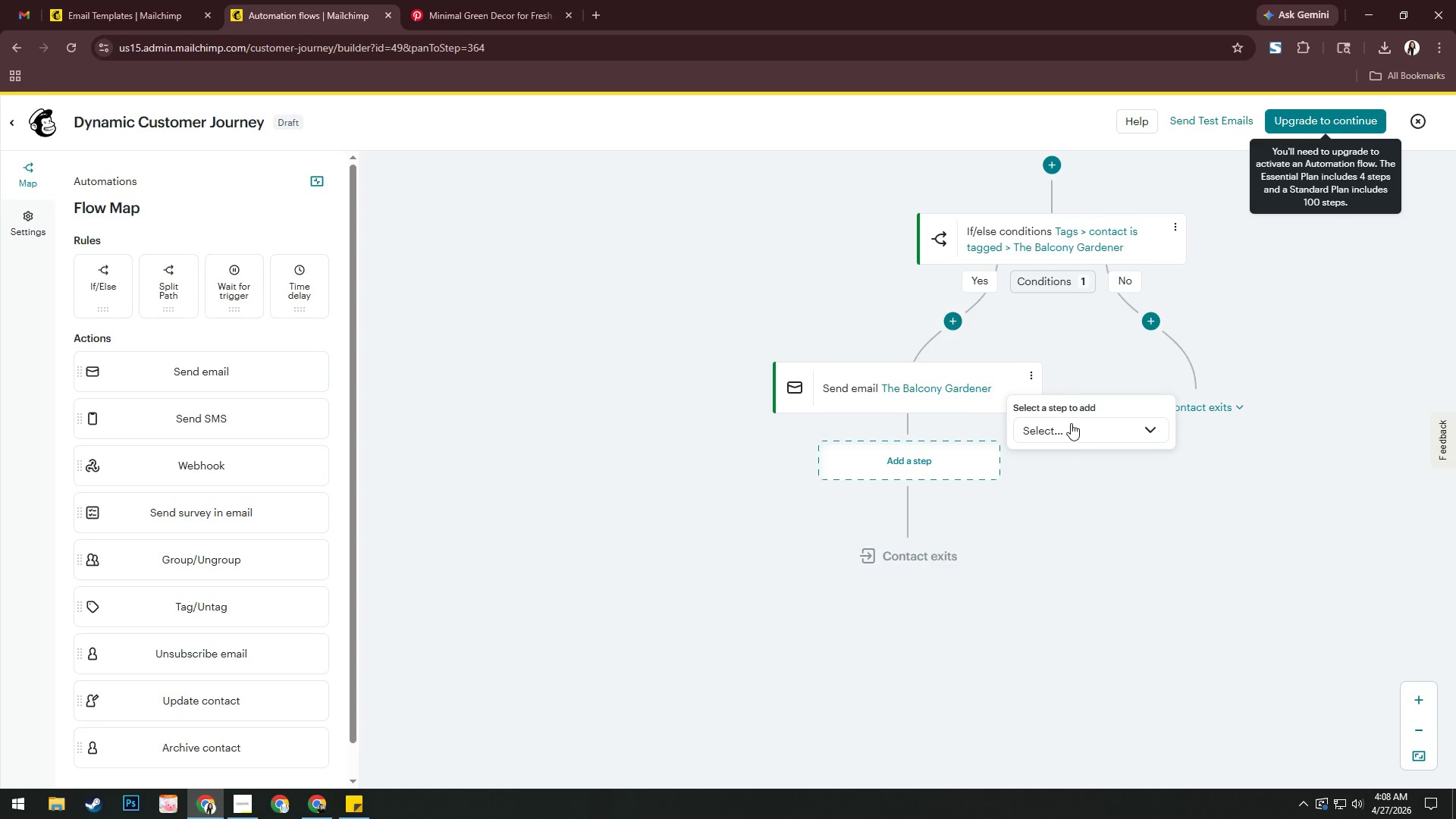 
left_click([1072, 424])
 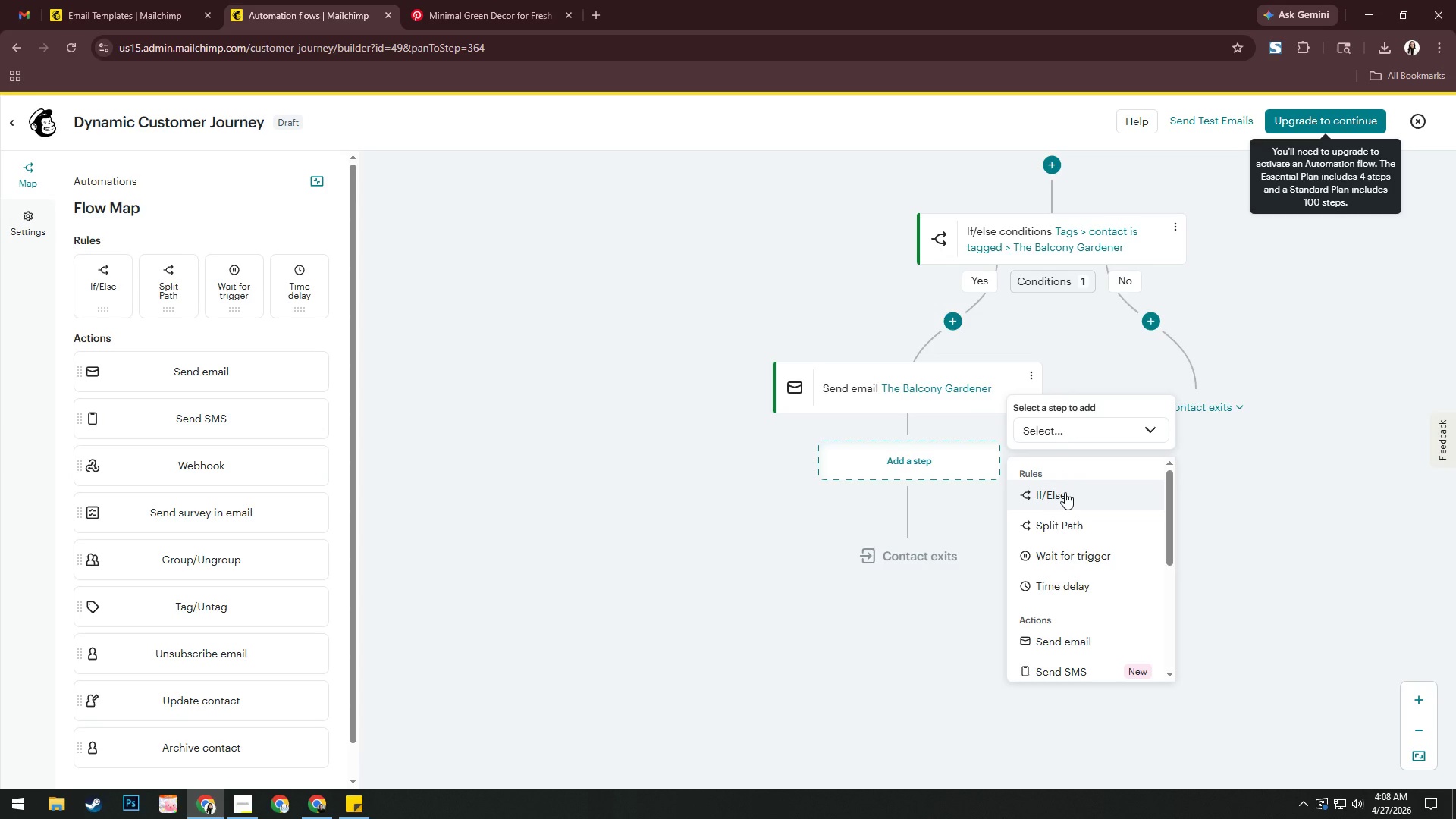 
left_click([1065, 492])
 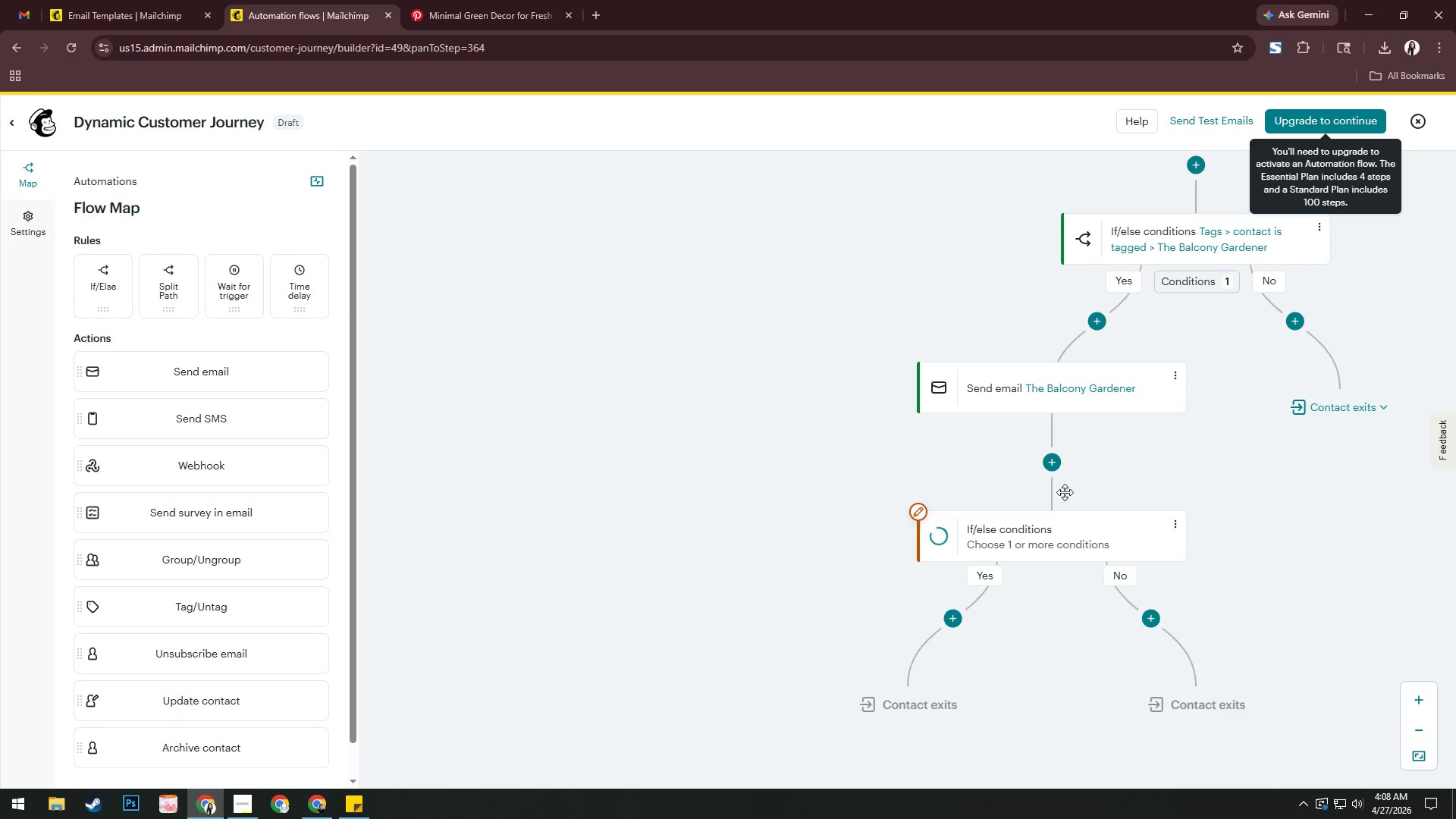 
scroll: coordinate [1065, 492], scroll_direction: down, amount: 2.0
 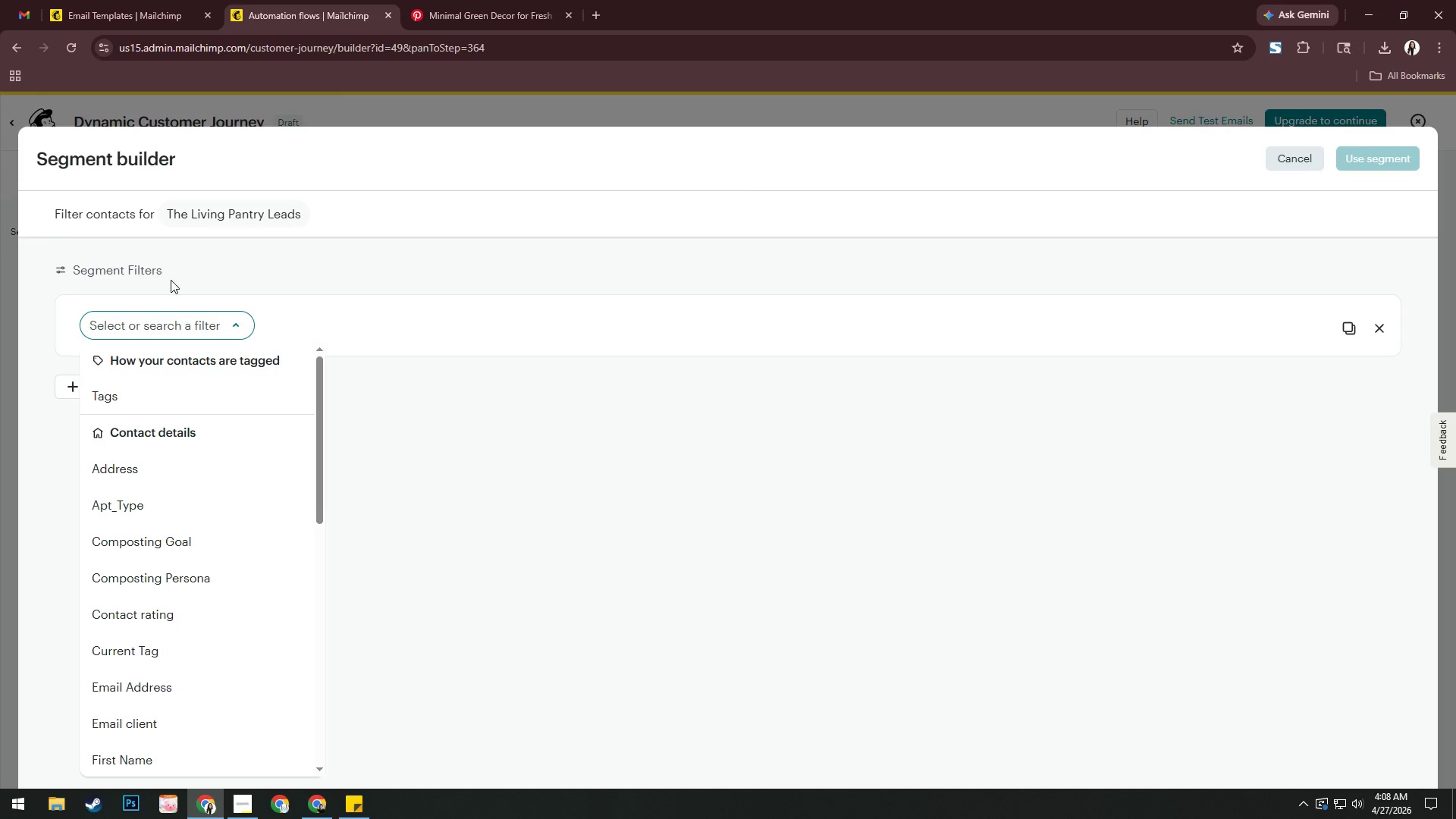 
left_click([177, 394])
 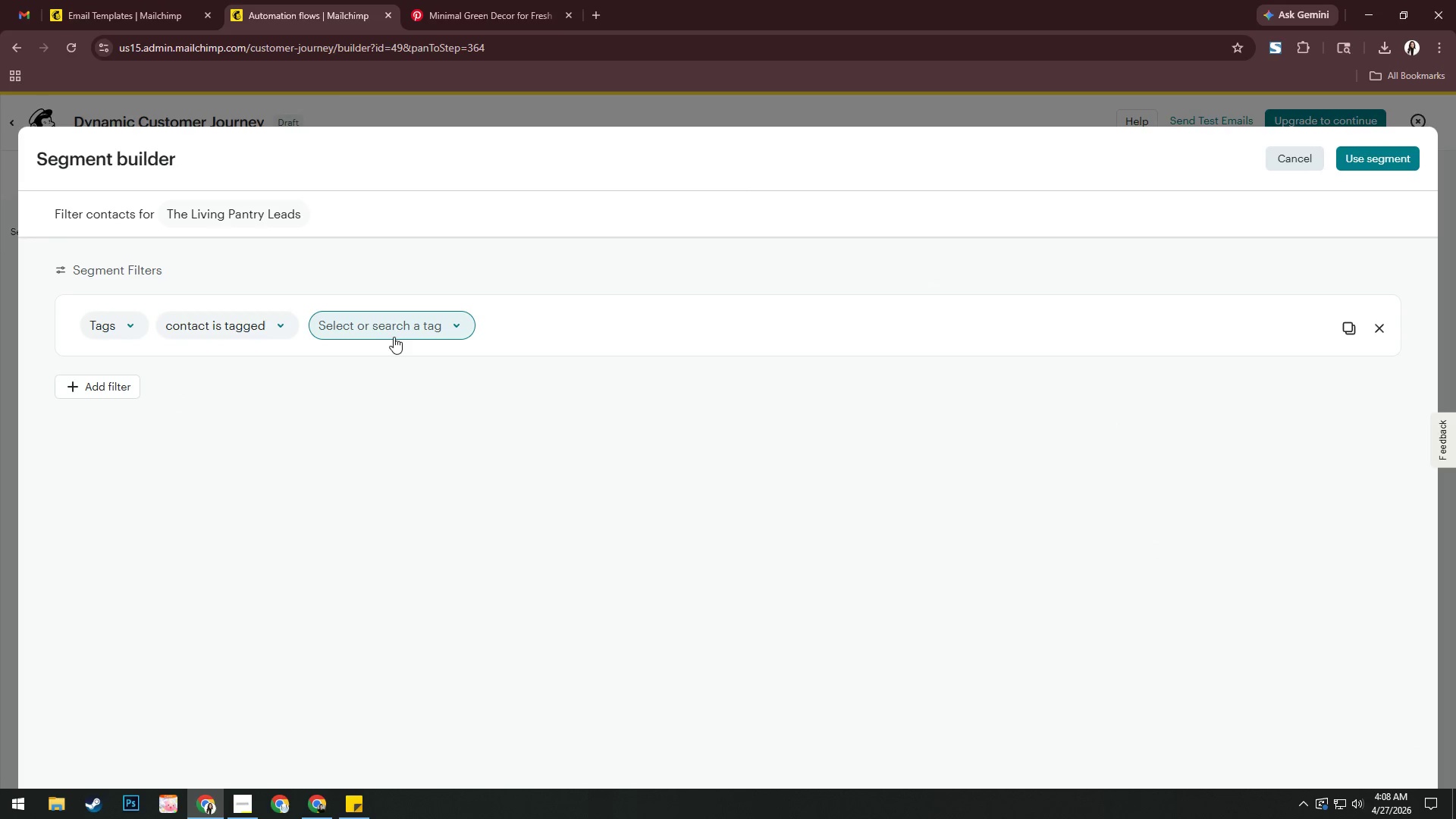 
left_click([403, 330])
 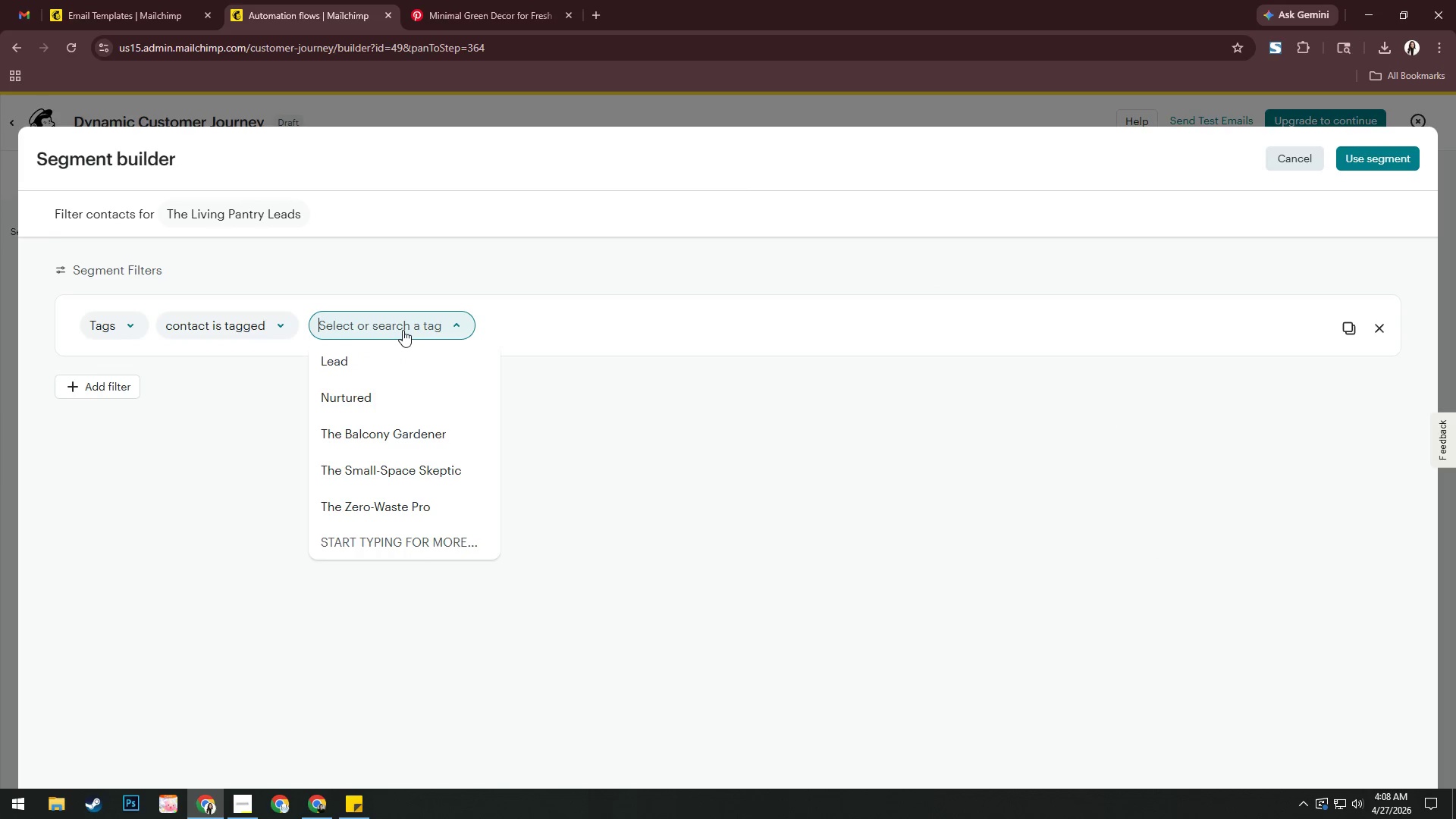 
left_click([419, 500])
 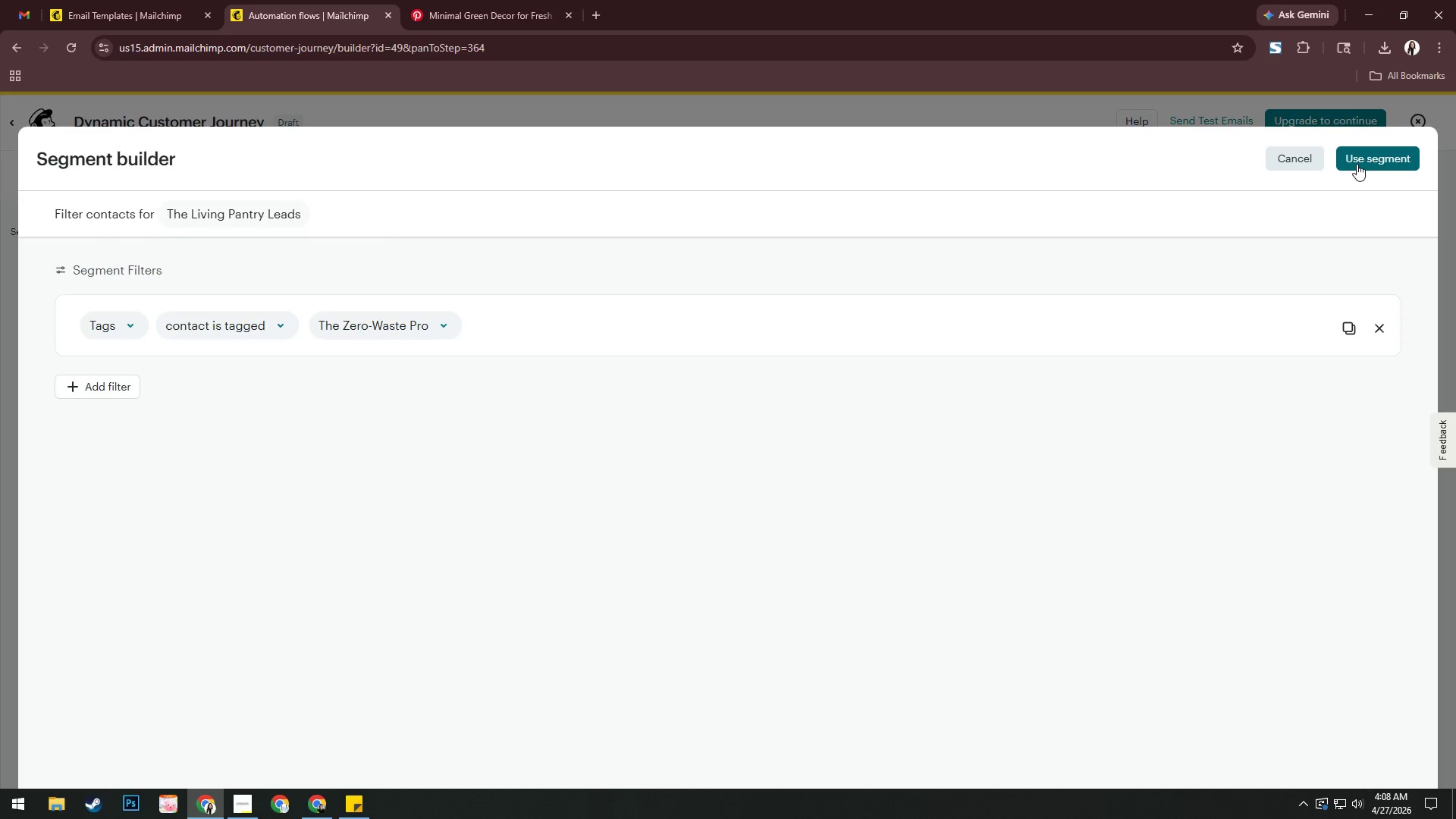 
left_click([1357, 164])
 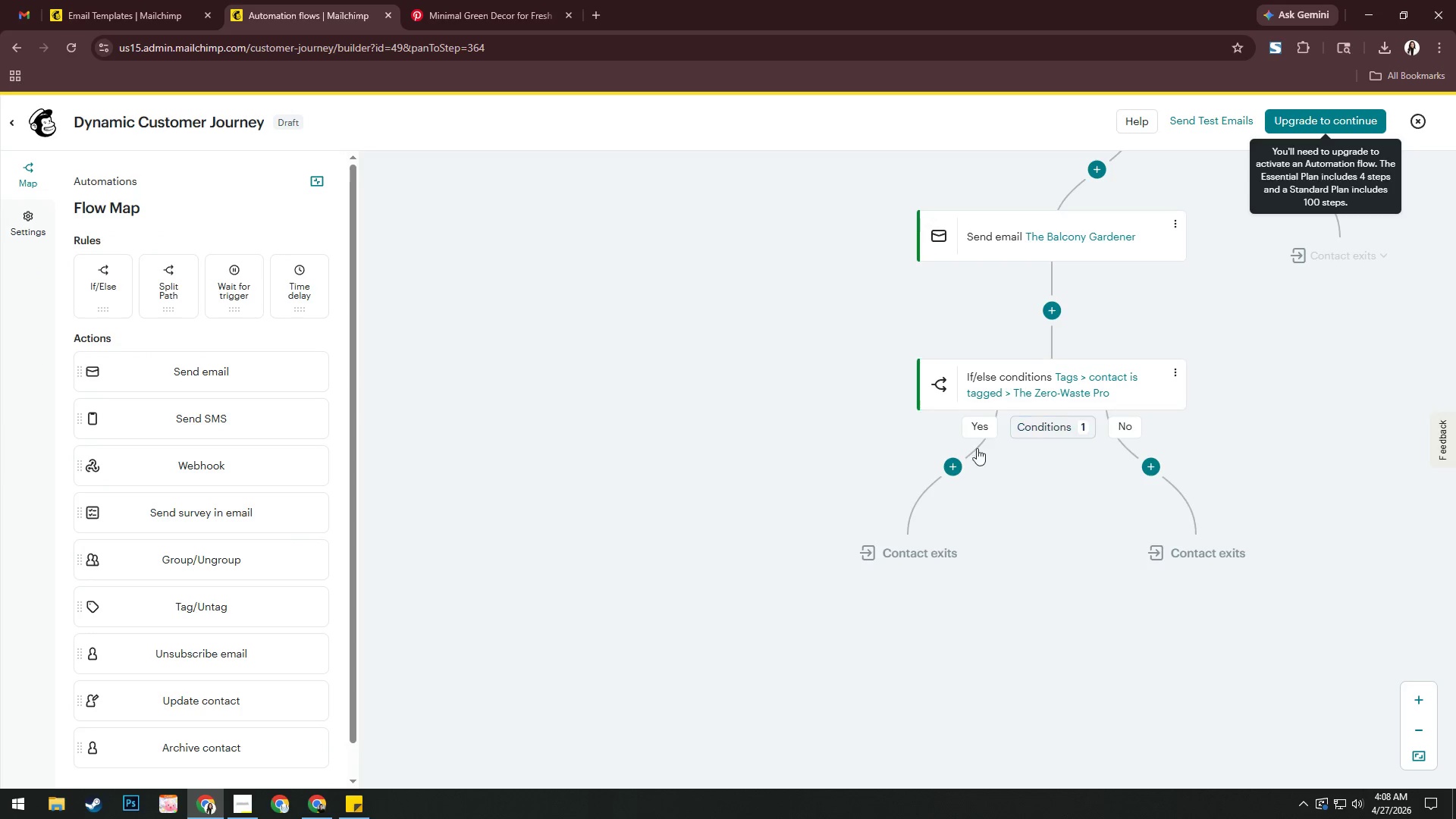 
left_click([965, 461])
 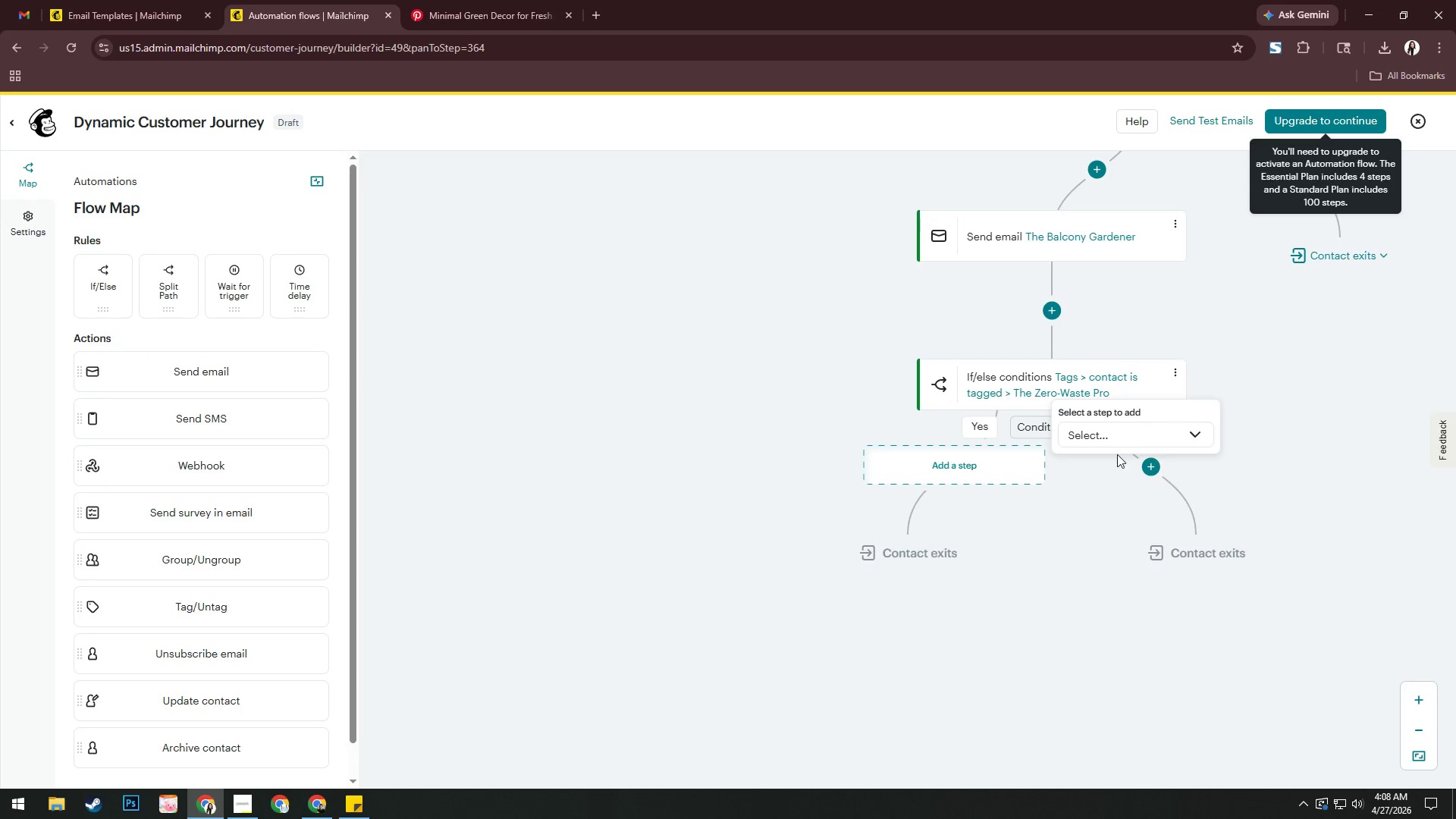 
left_click([1131, 441])
 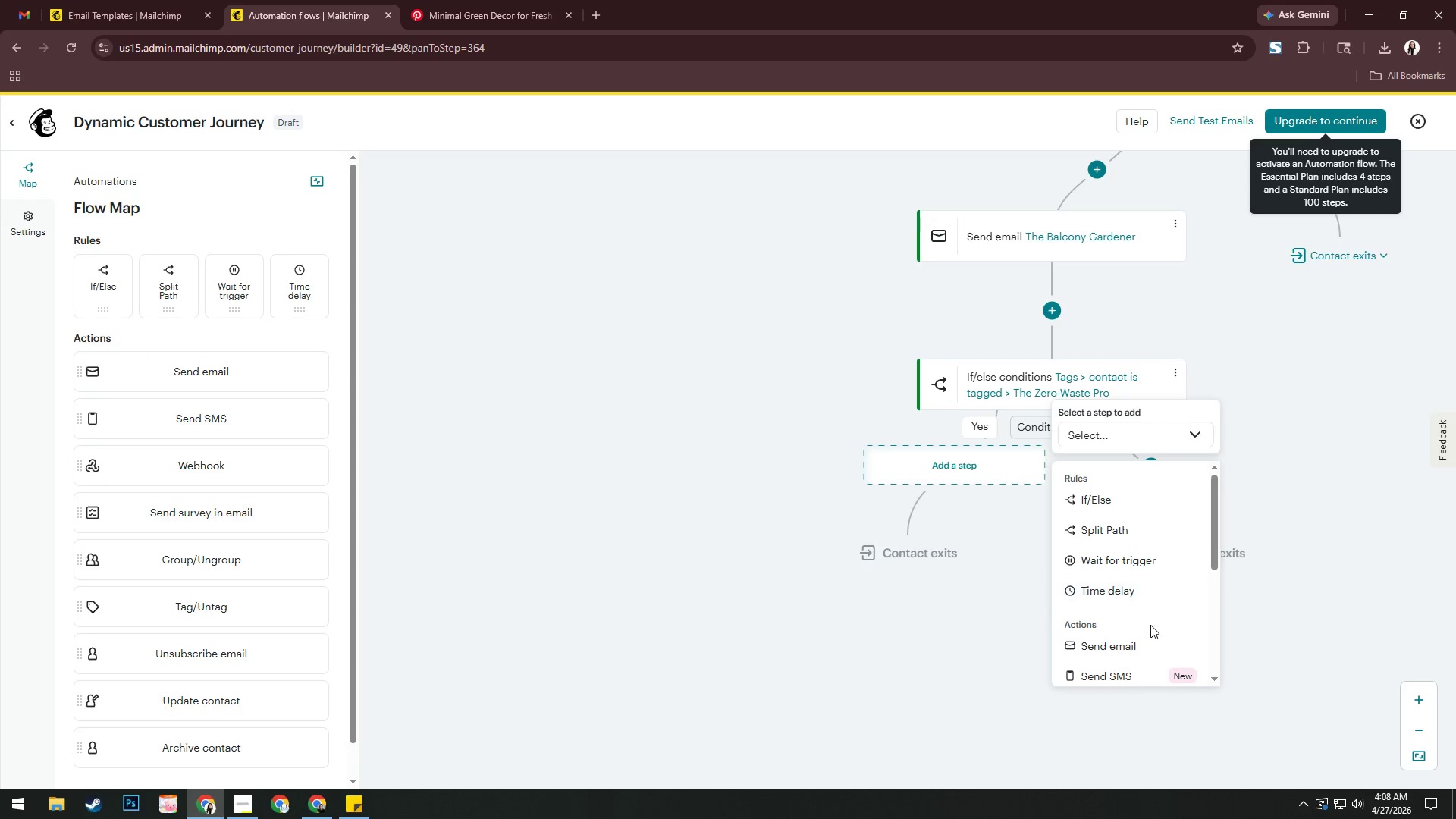 
left_click([1142, 654])
 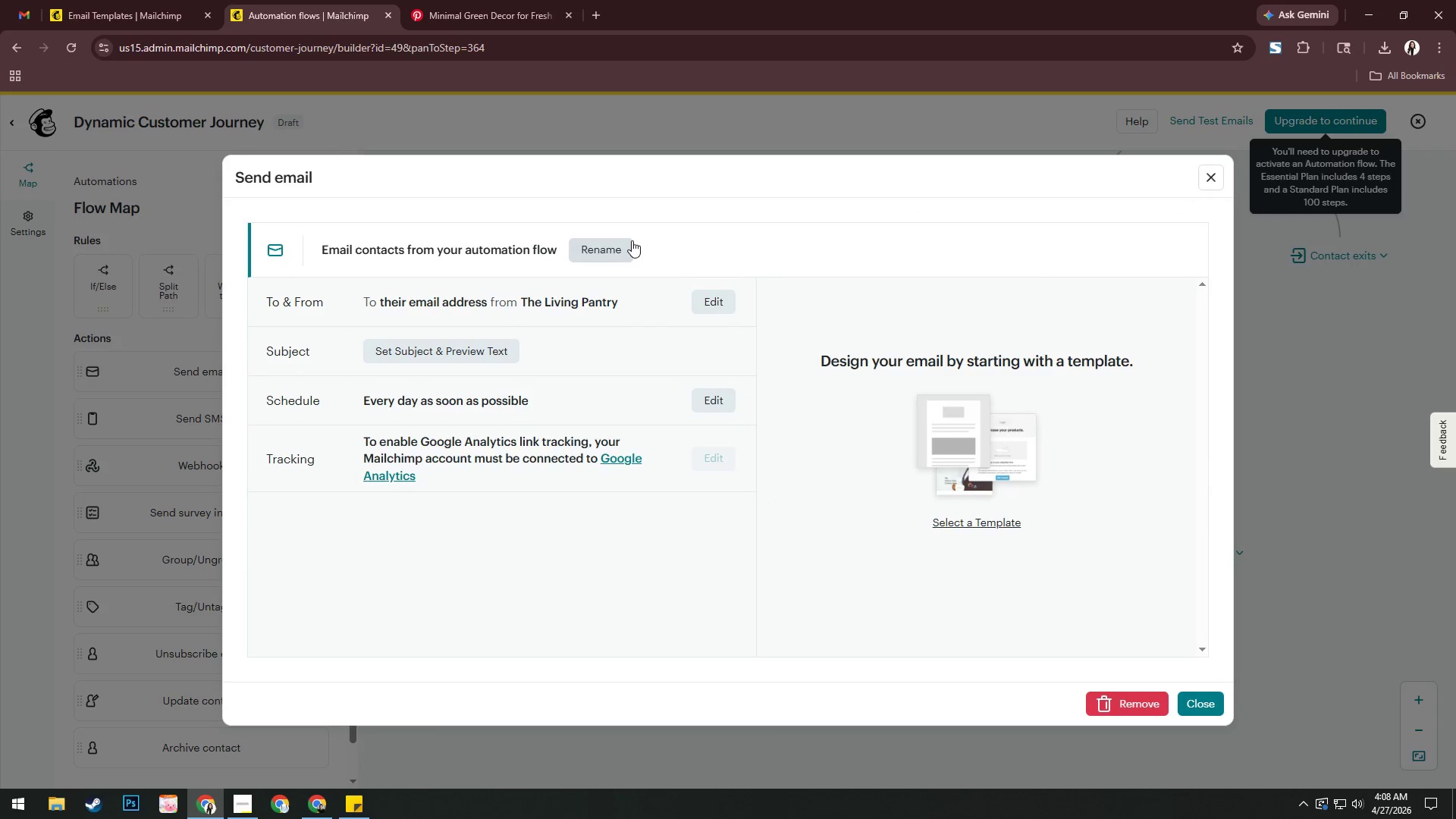 
left_click([523, 252])
 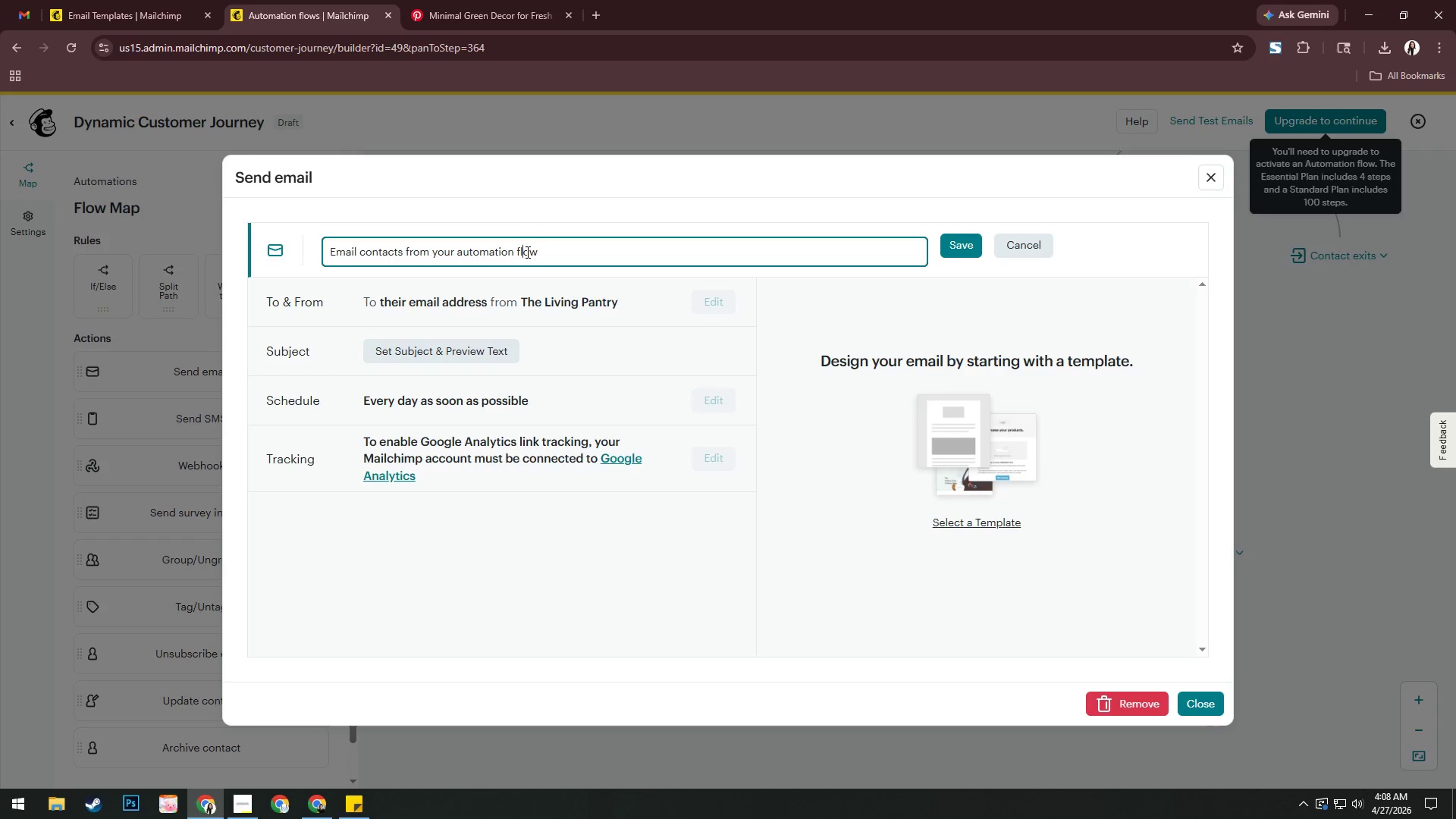 
key(Control+ControlLeft)
 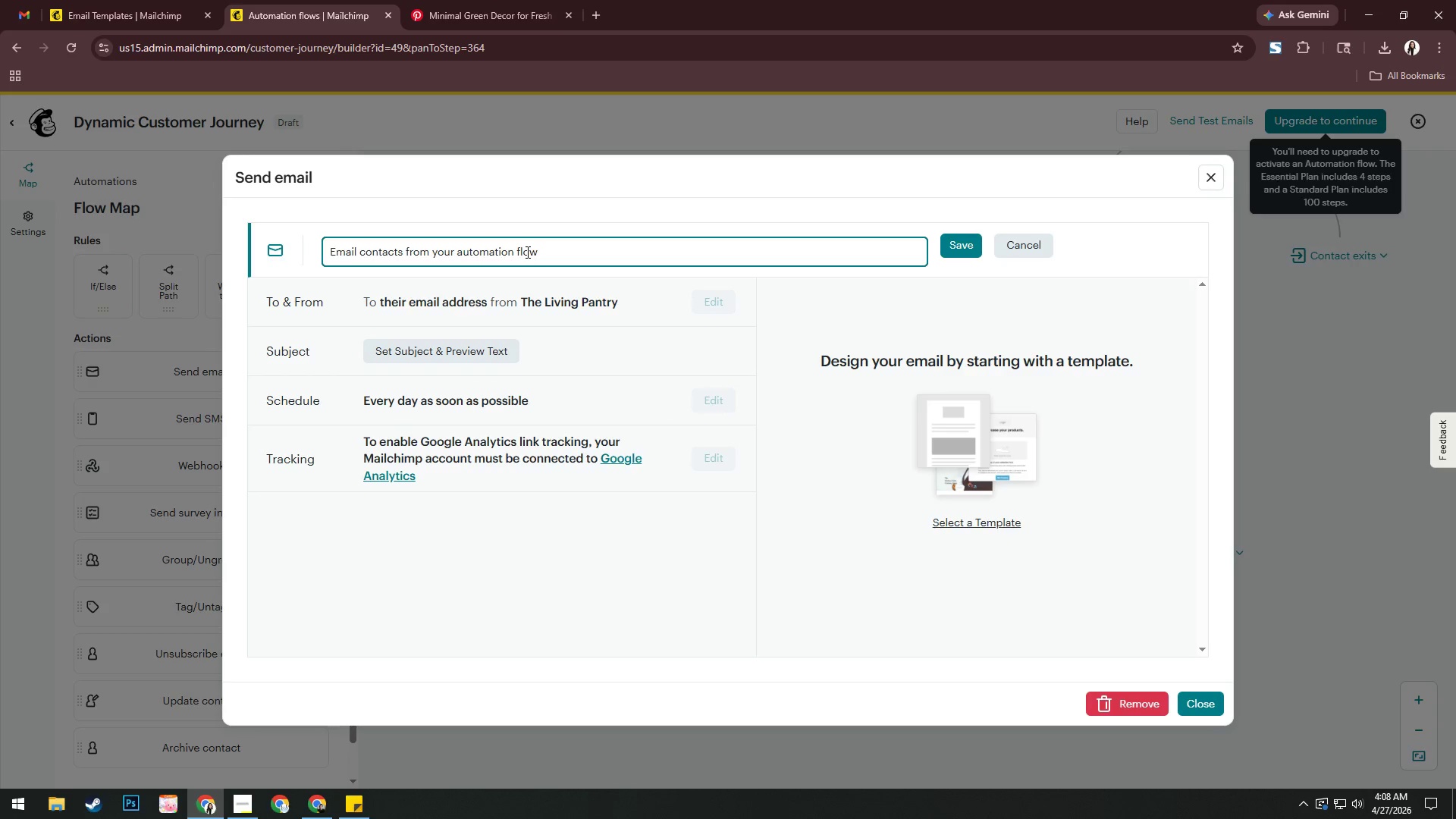 
key(Control+A)
 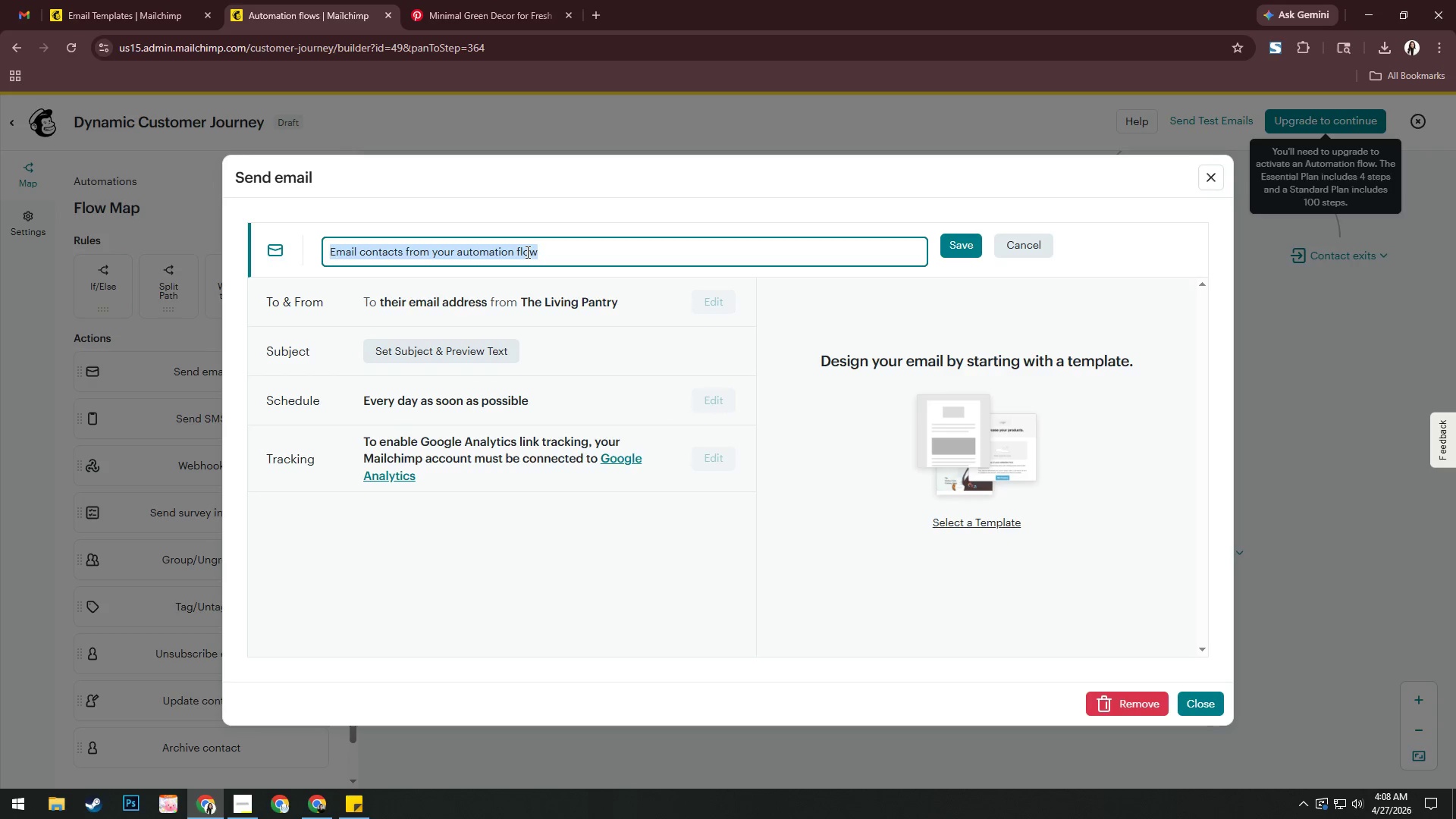 
type(the )
key(Backspace)
key(Backspace)
key(Backspace)
key(Backspace)
type(The Zero-Waste Pro)
 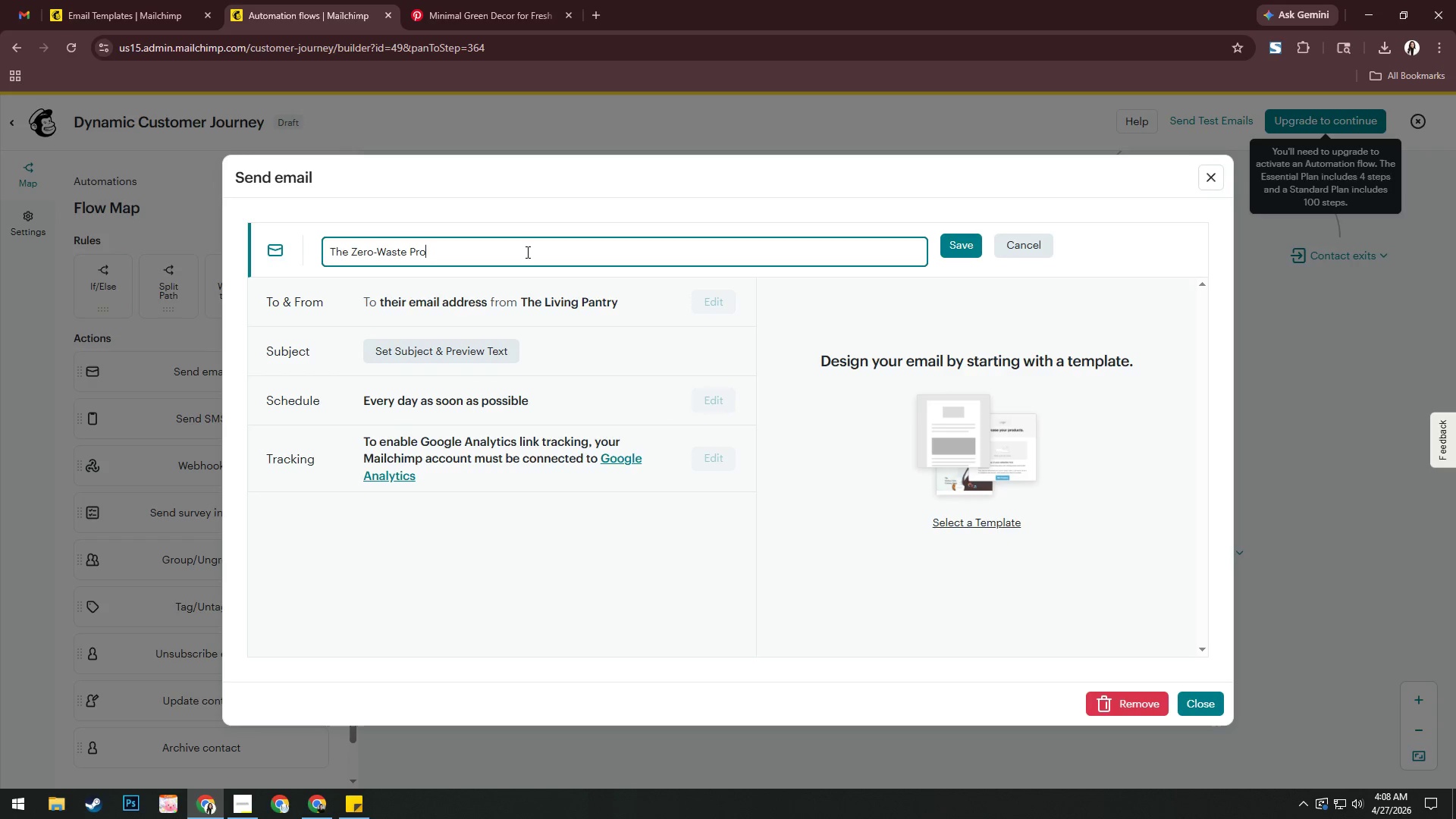 
left_click([464, 349])
 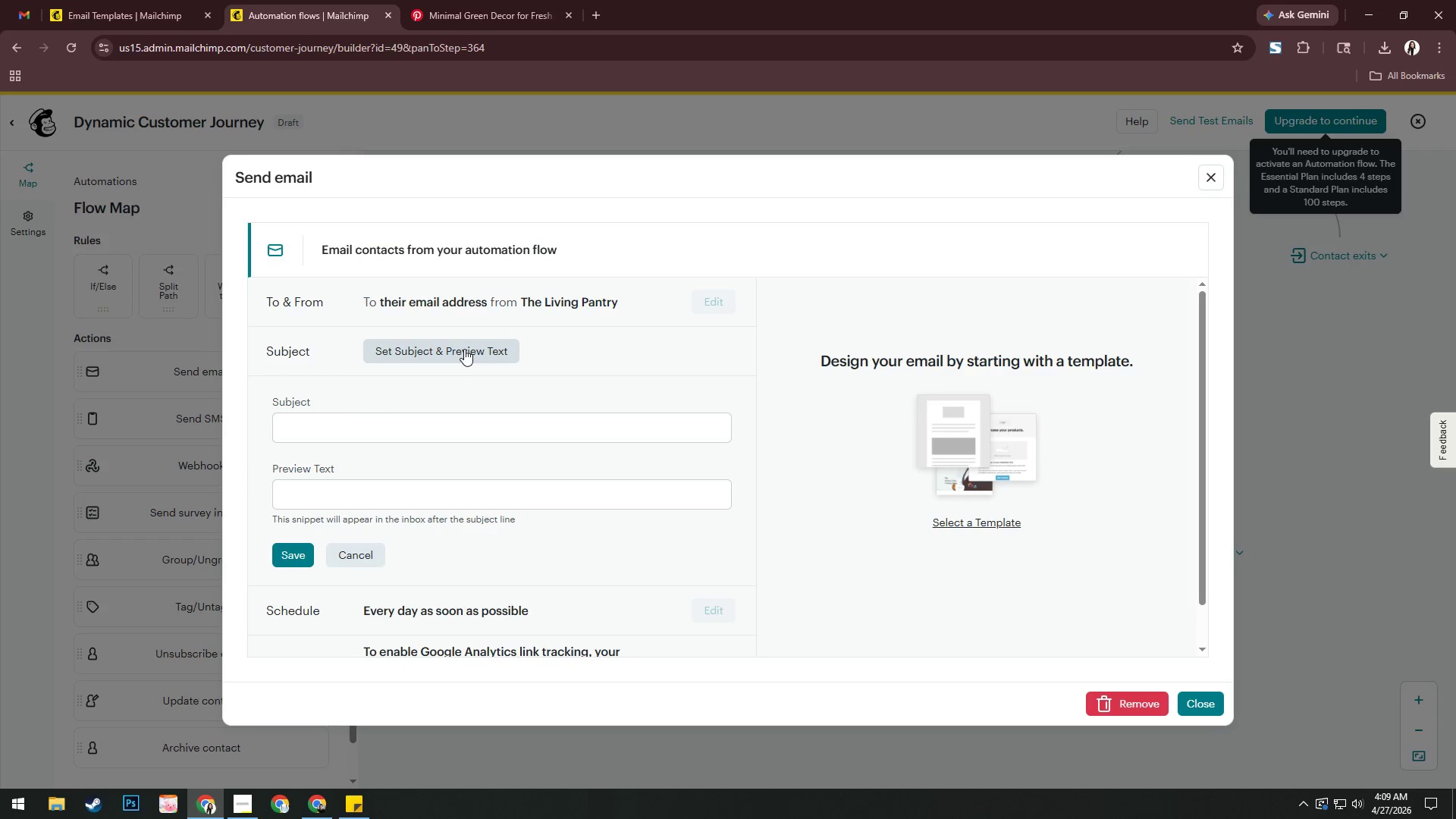 
wait(7.91)
 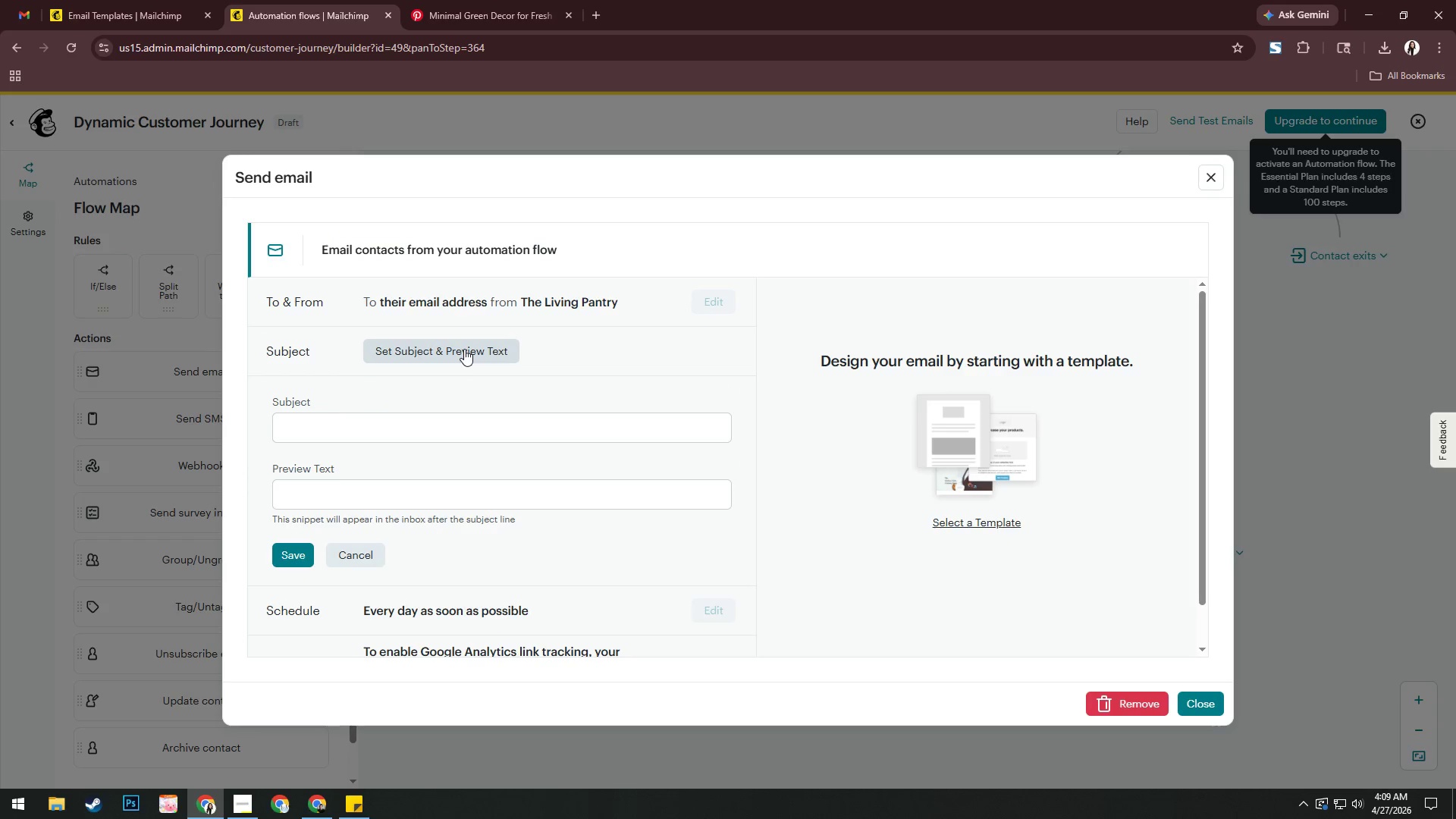 
left_click([443, 428])
 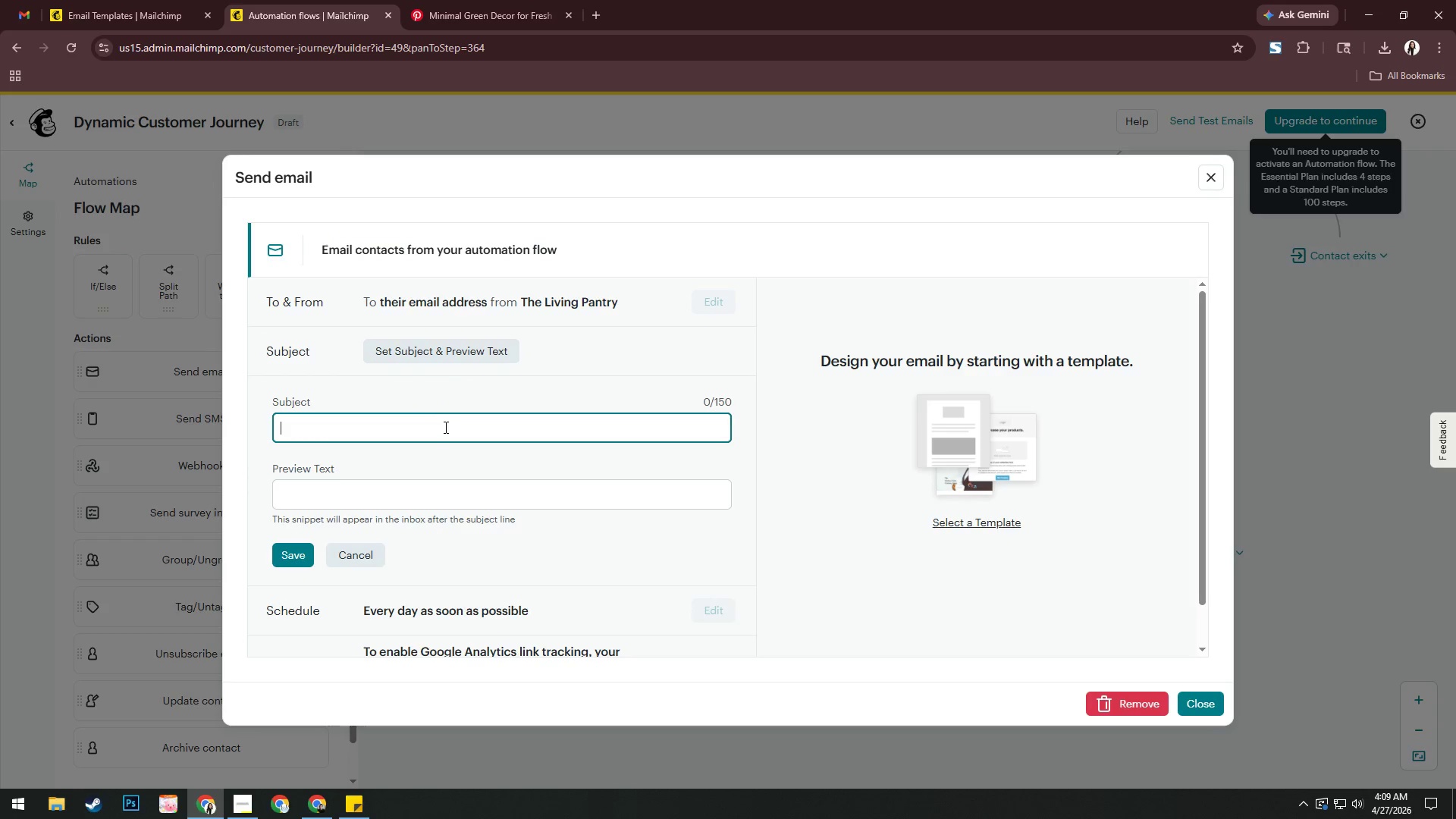 
type(Level Up your composting game)
 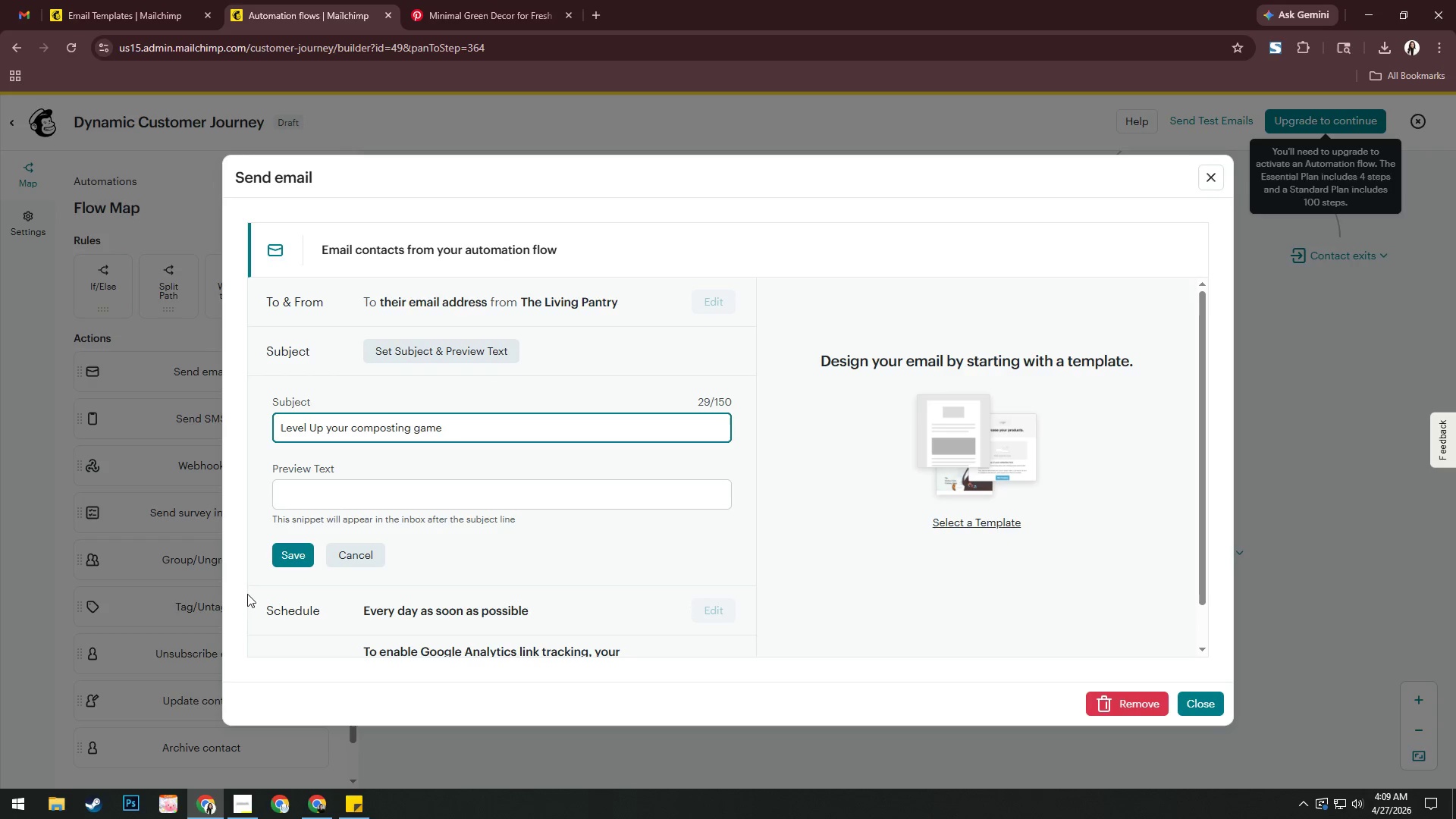 
left_click([282, 561])
 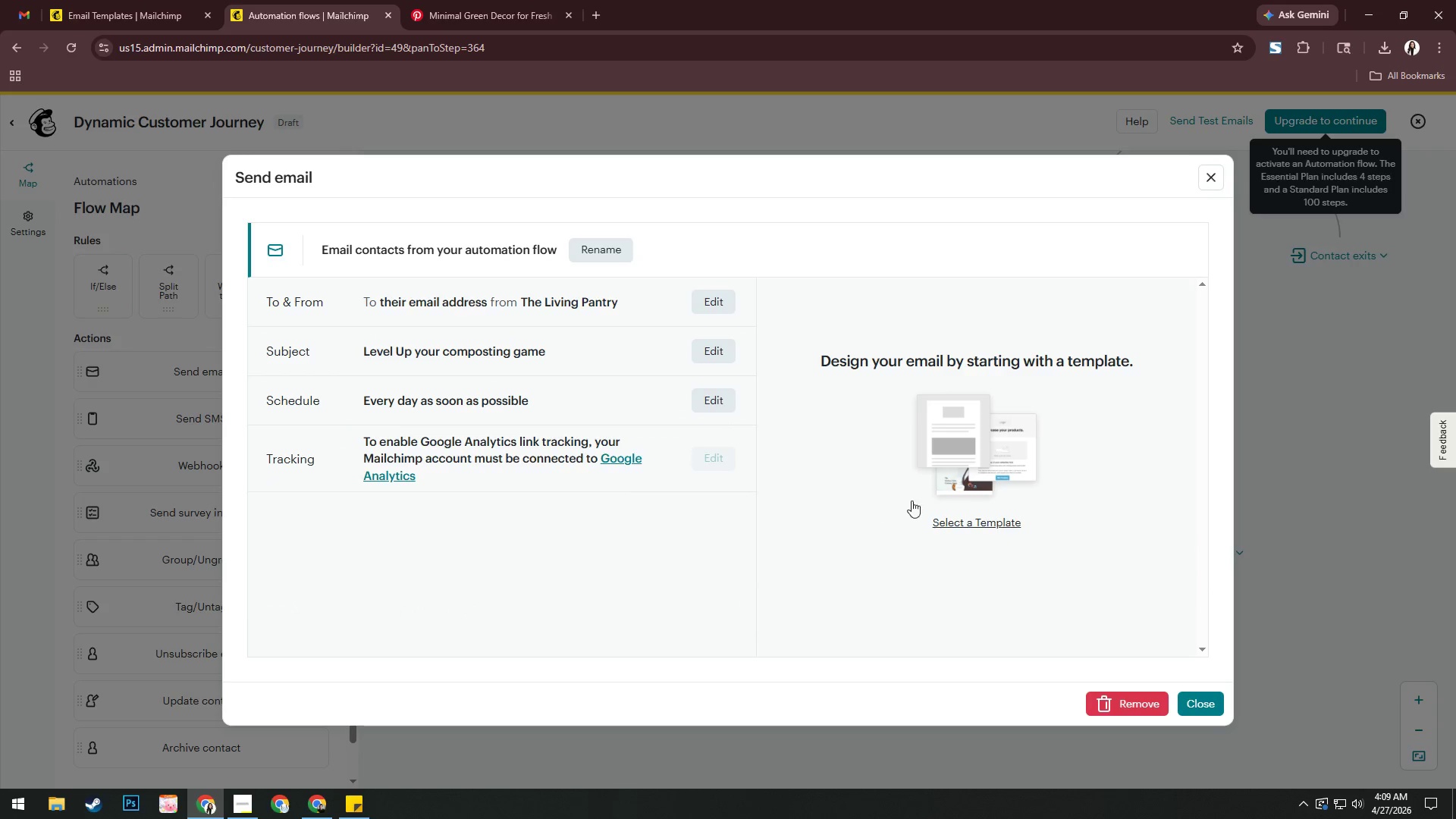 
left_click([954, 518])
 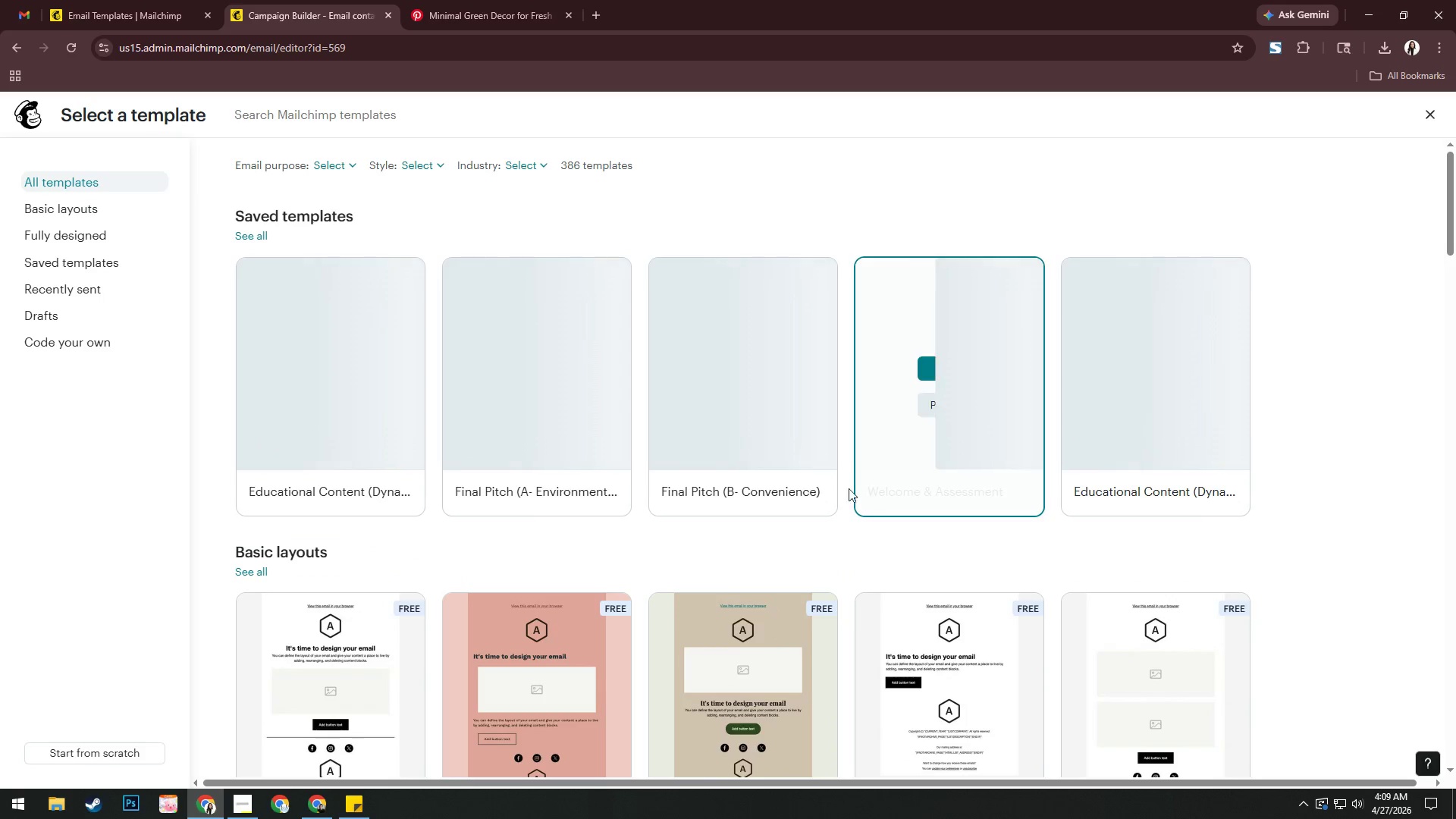 
wait(5.09)
 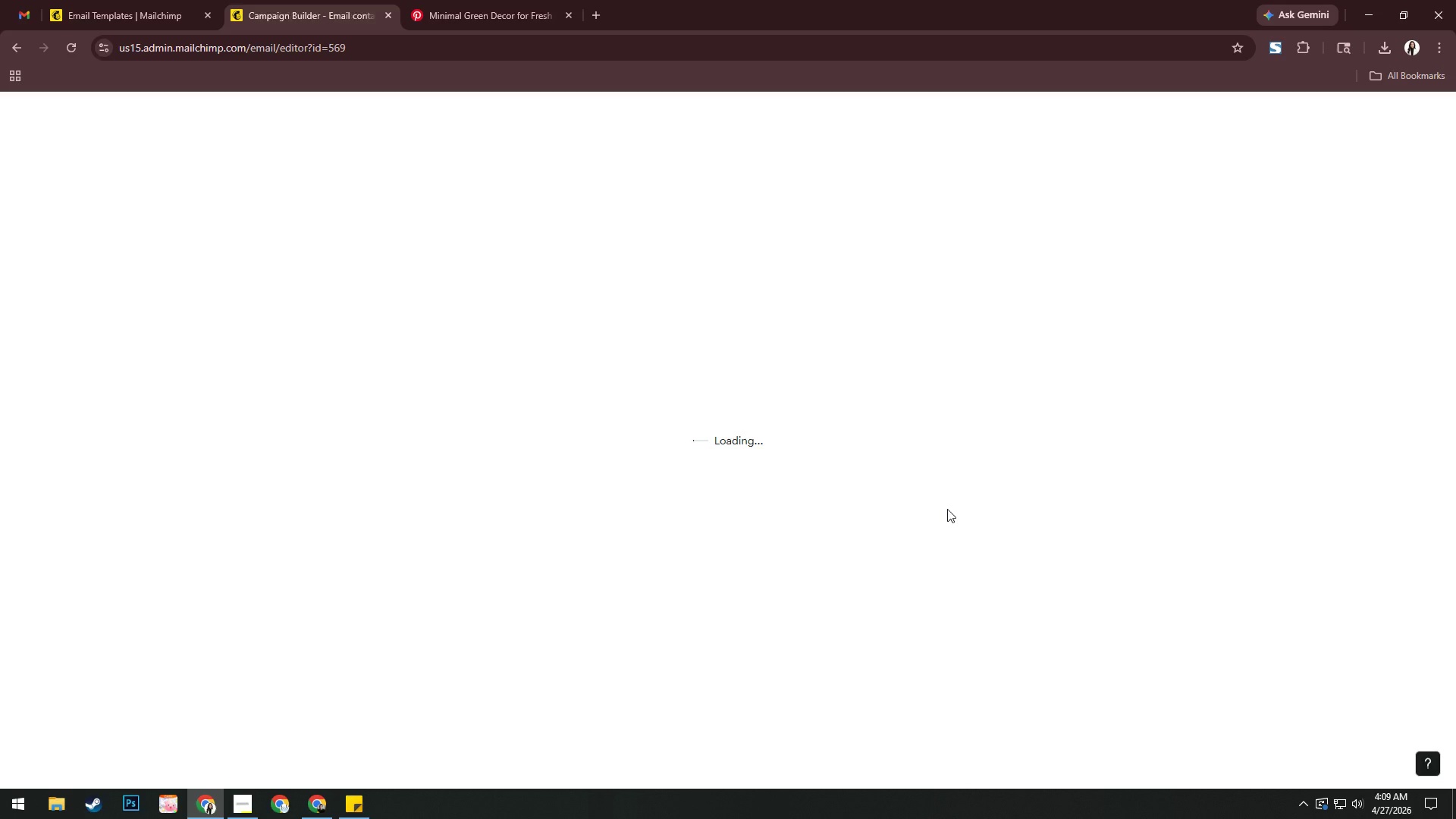 
left_click([110, 256])
 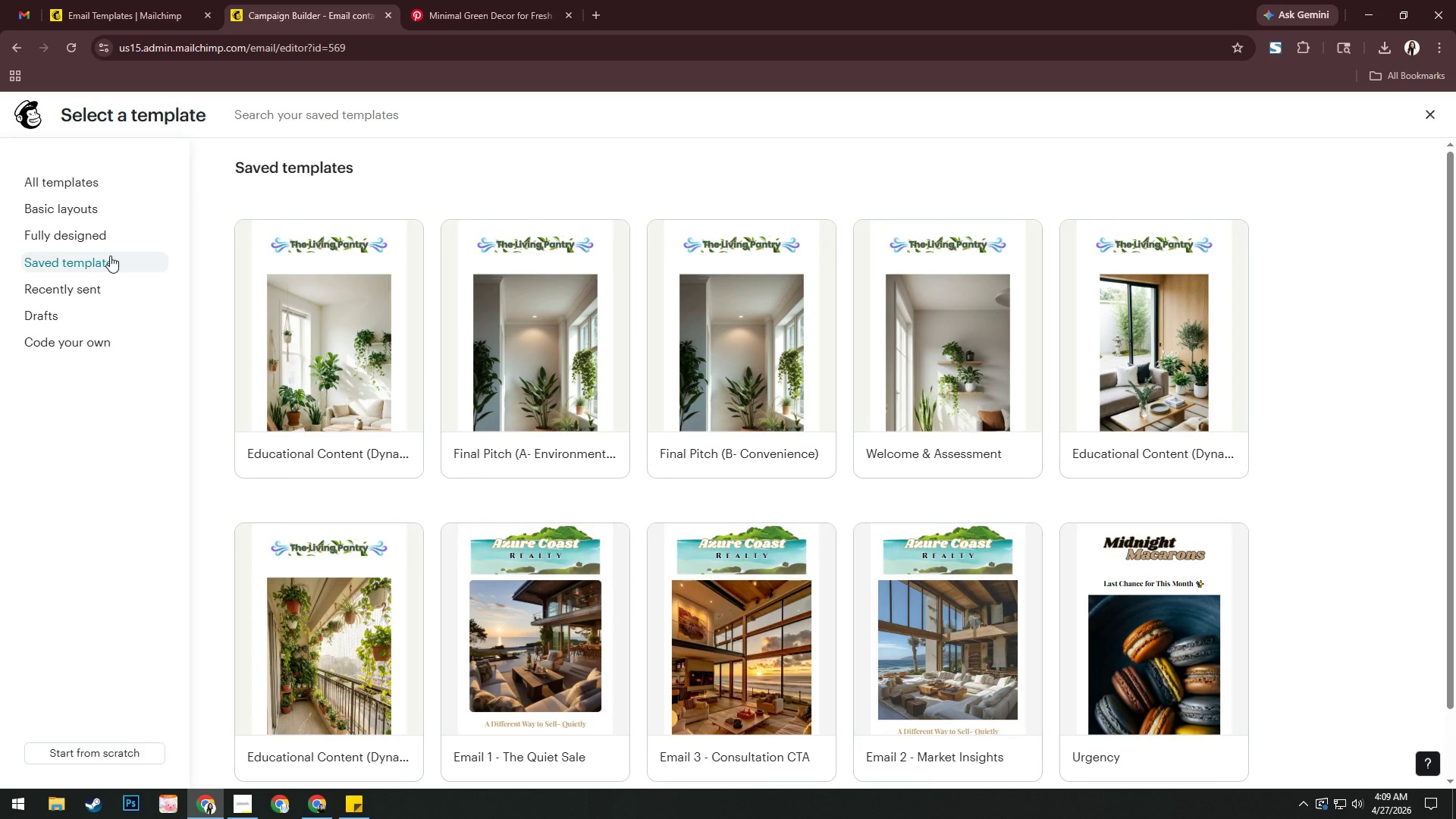 
left_click([334, 365])
 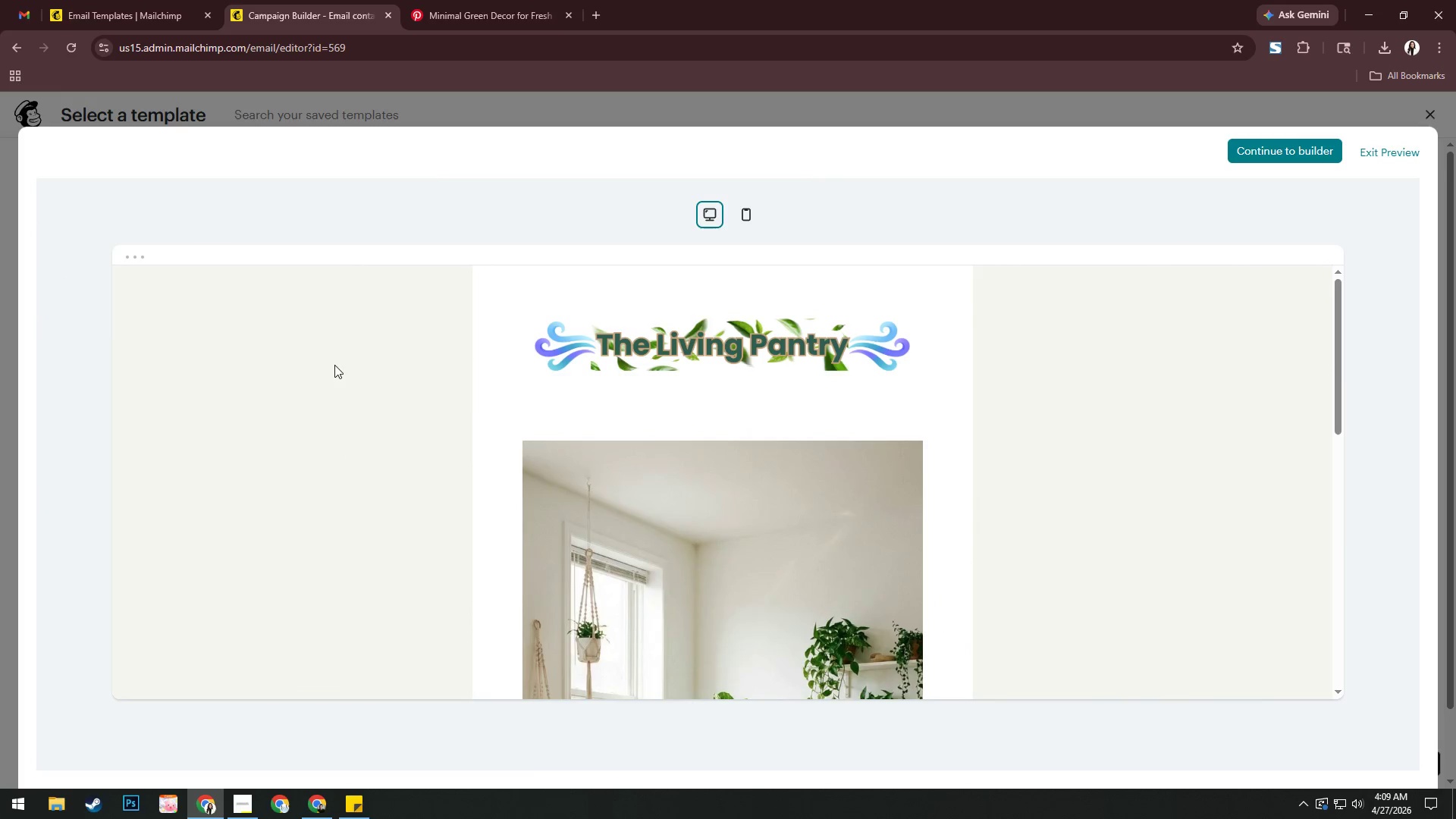 
scroll: coordinate [901, 406], scroll_direction: down, amount: 9.0
 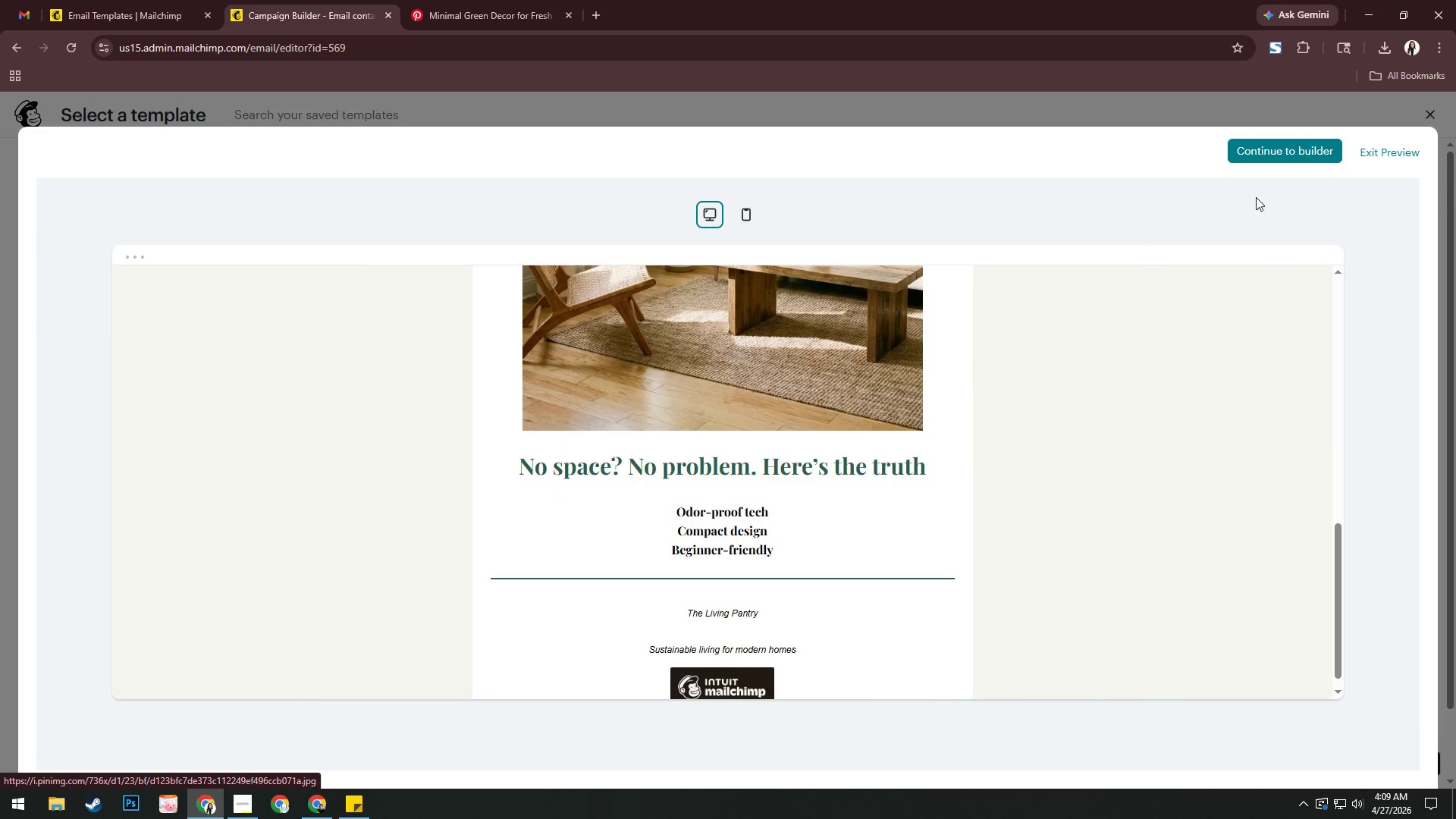 
left_click([1379, 147])
 